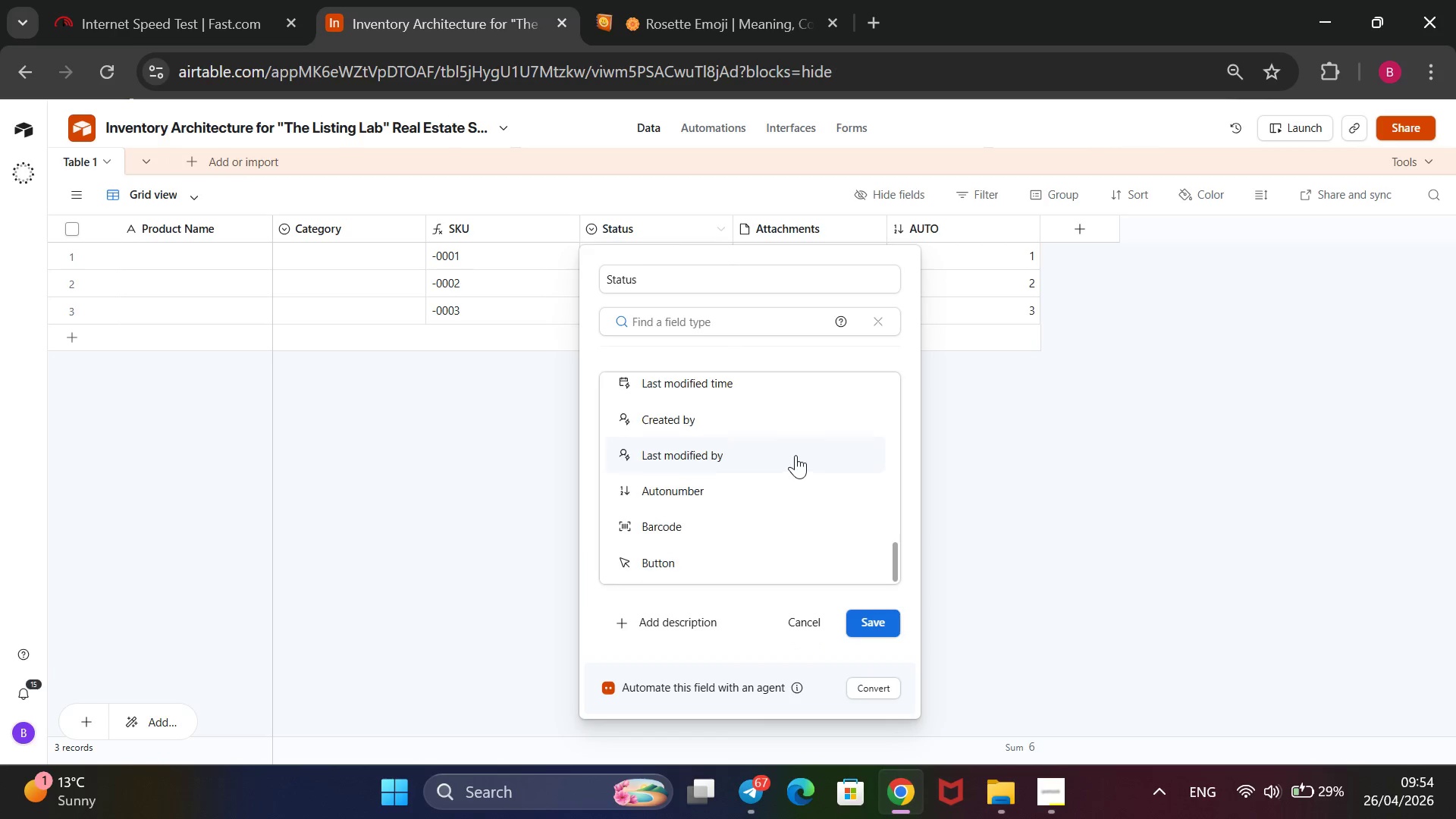 
scroll: coordinate [795, 455], scroll_direction: none, amount: 0.0
 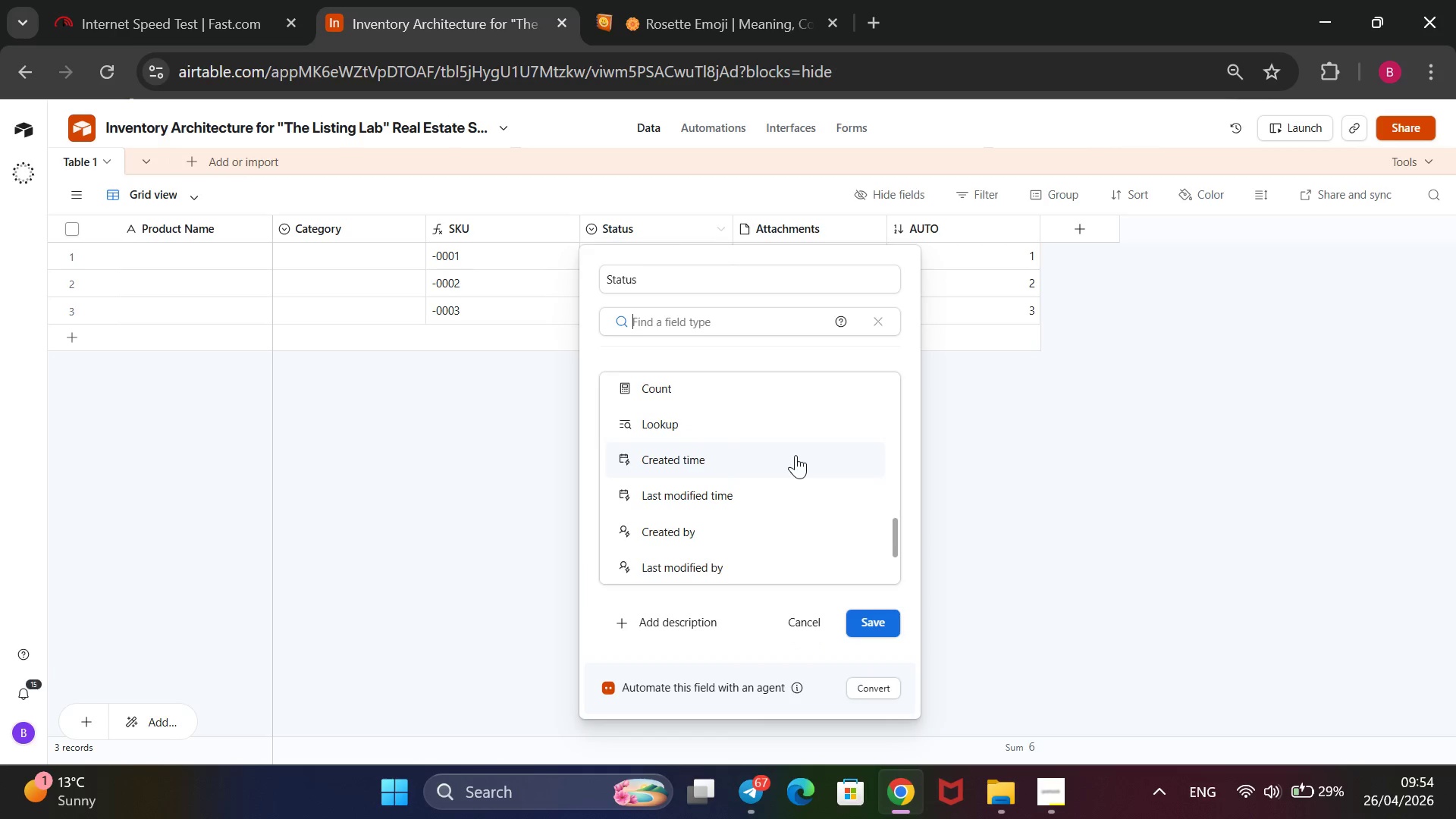 
scroll: coordinate [795, 455], scroll_direction: up, amount: 2.0
 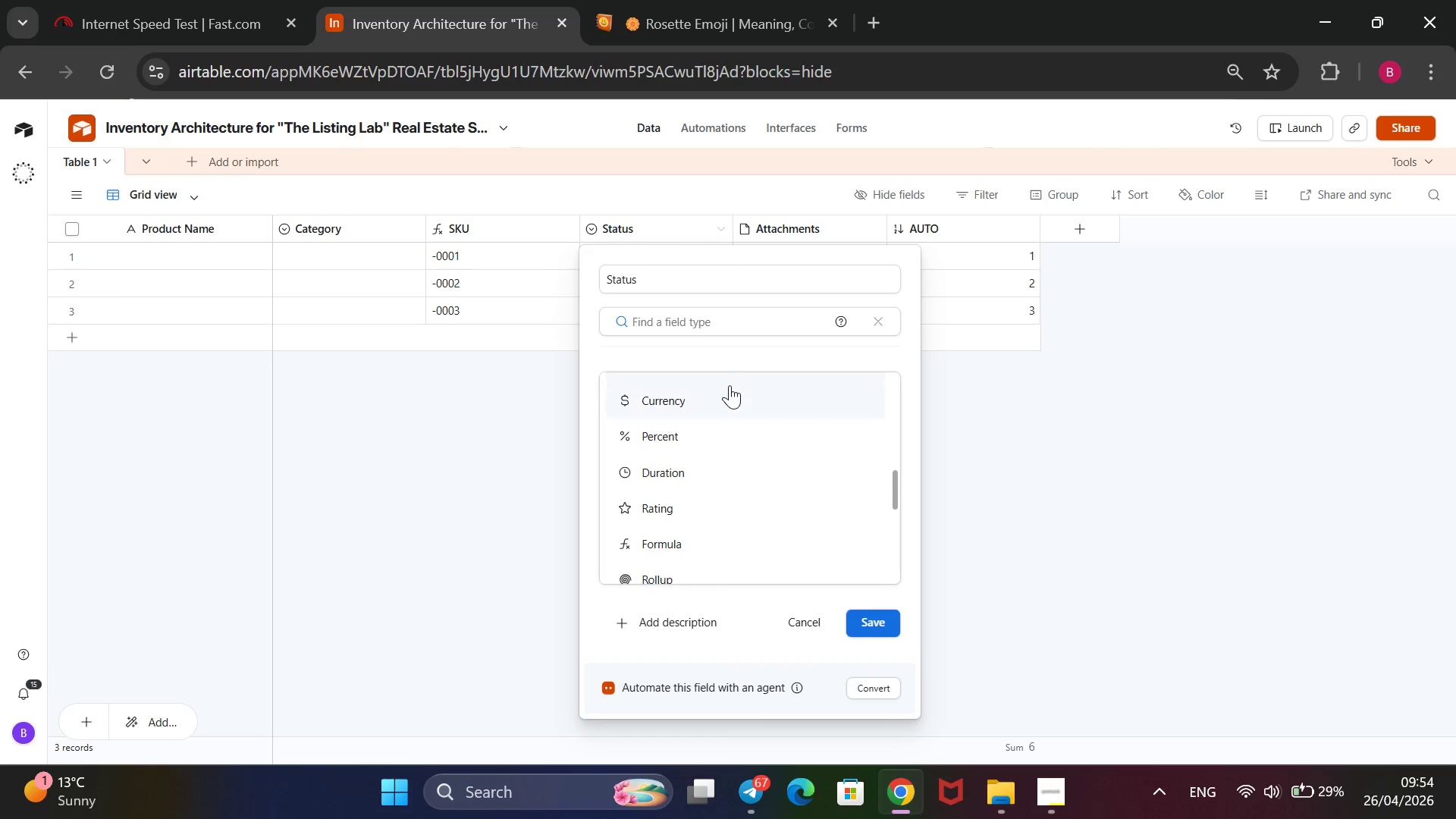 
left_click([730, 388])
 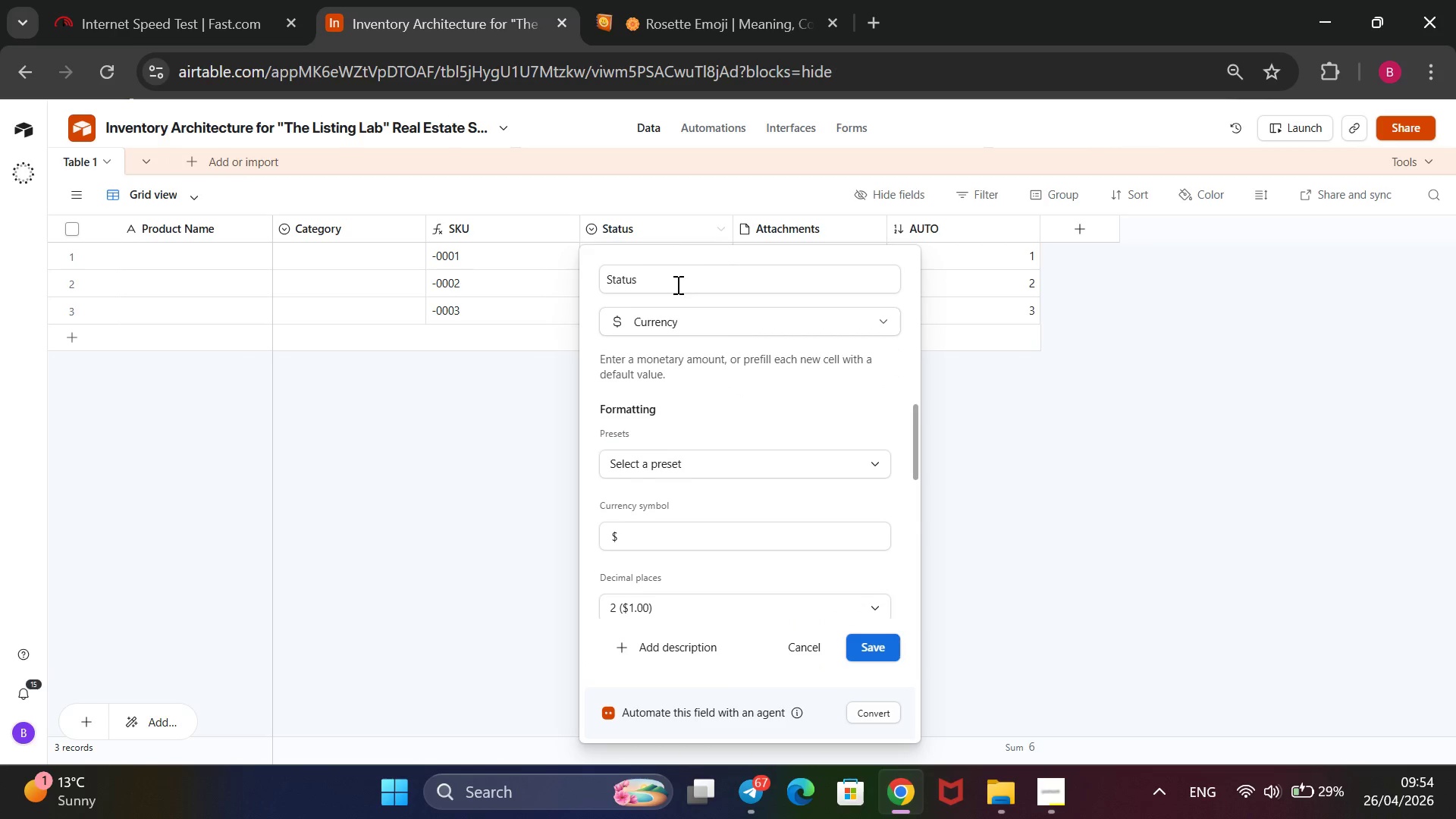 
left_click_drag(start_coordinate=[676, 285], to_coordinate=[626, 291])
 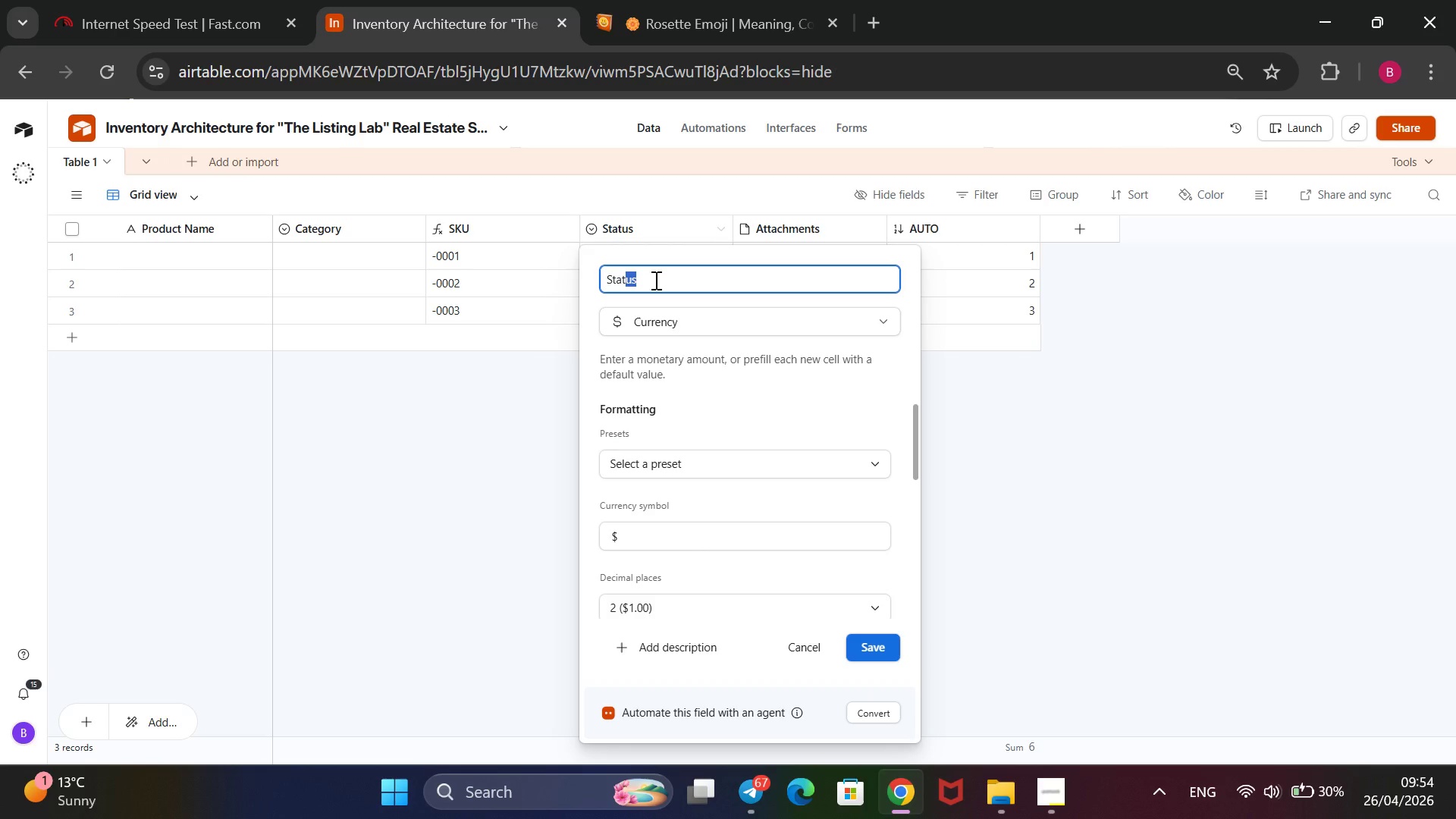 
key(Backspace)
key(Backspace)
key(Backspace)
type(AND)
key(Backspace)
key(Backspace)
key(Backspace)
type(andard)
 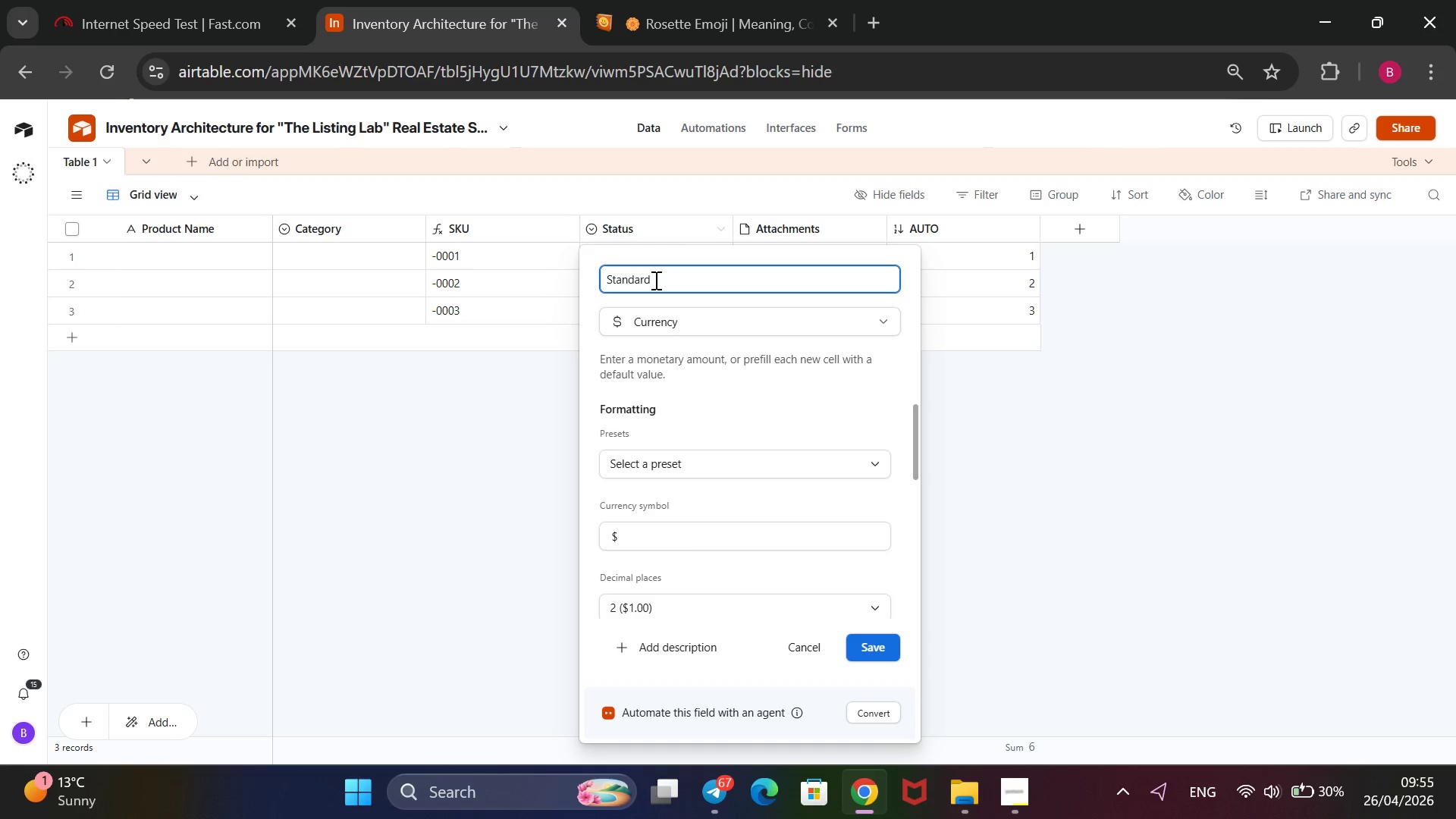 
key(Enter)
 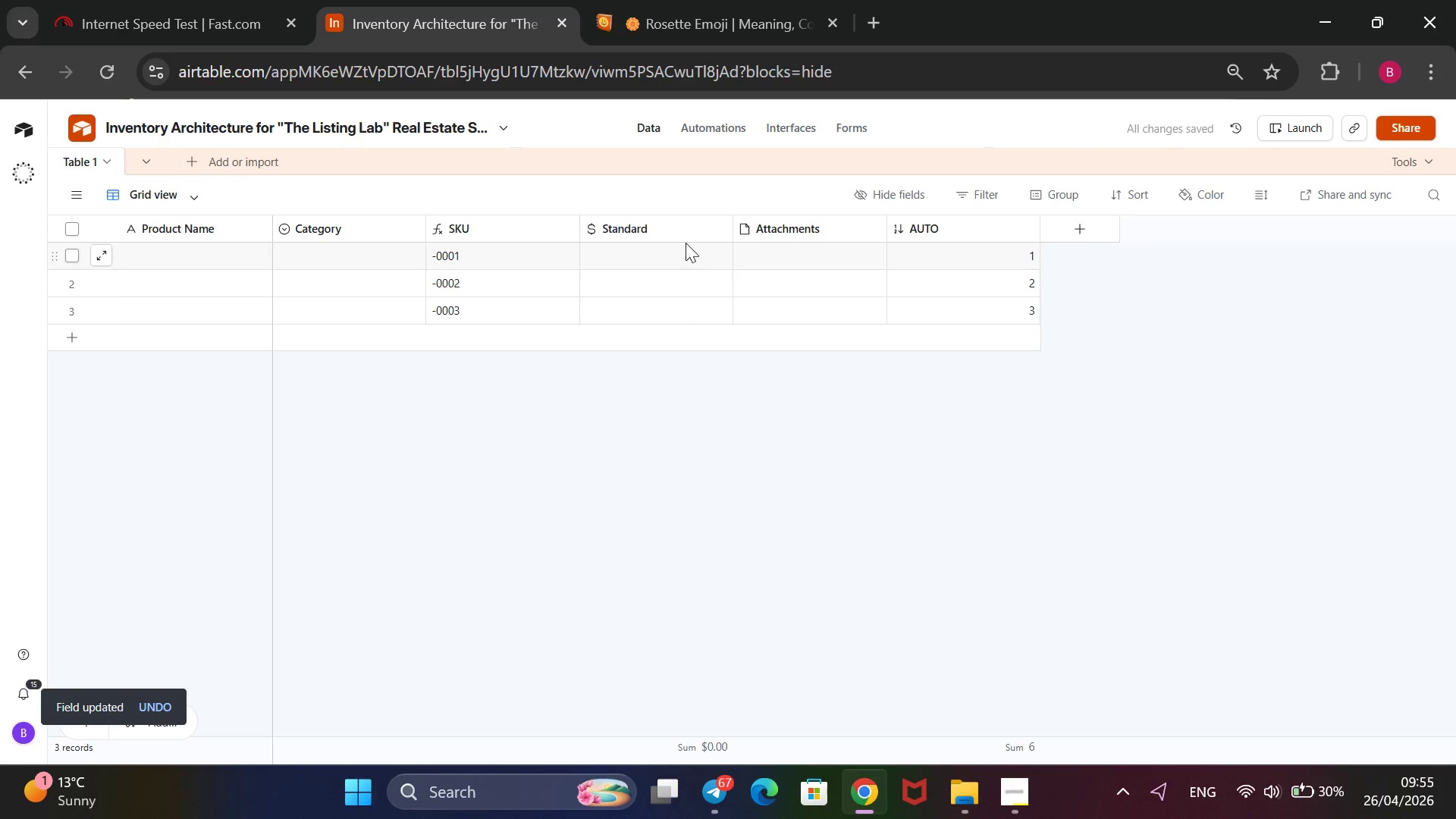 
wait(5.47)
 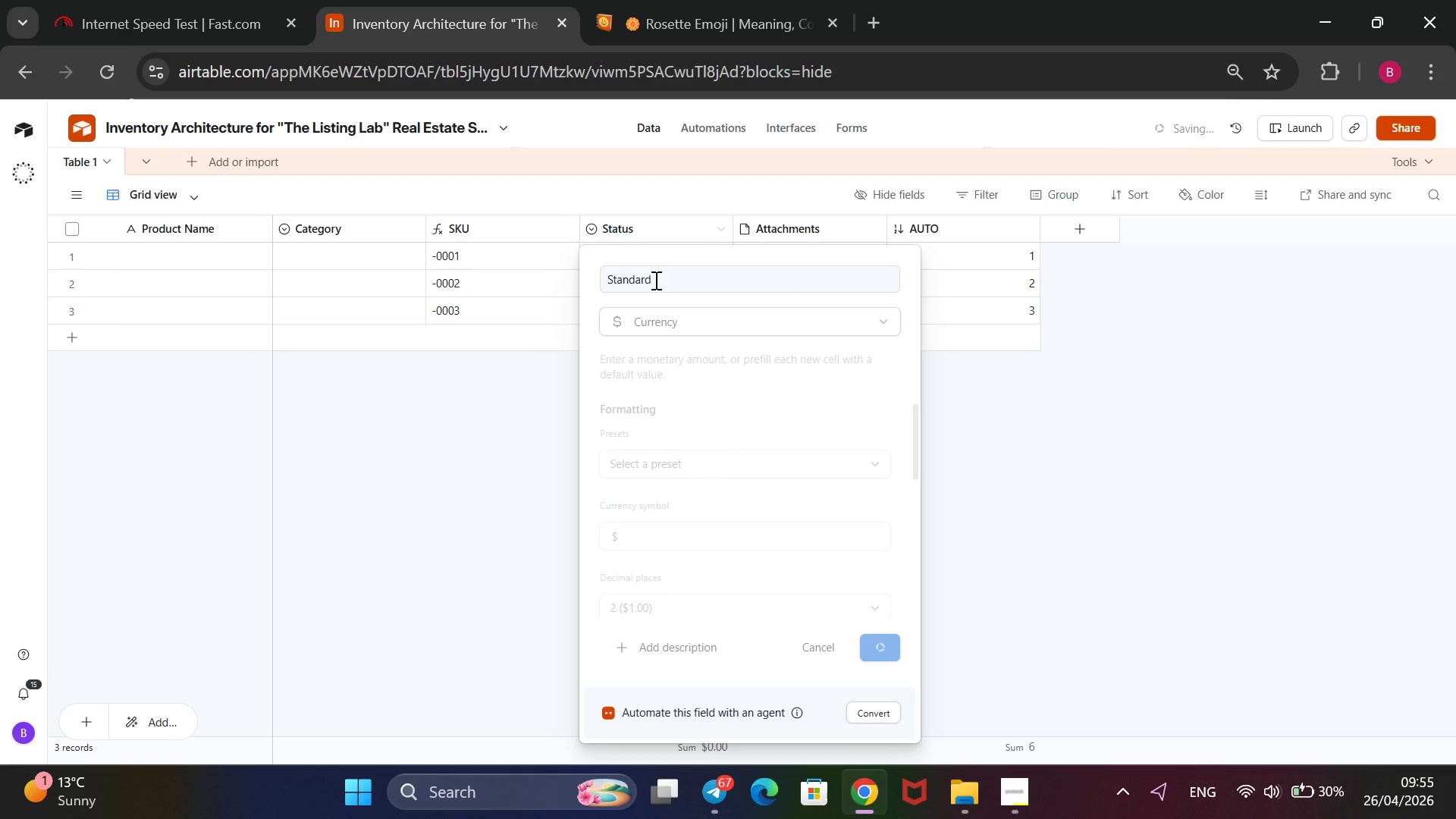 
right_click([667, 229])
 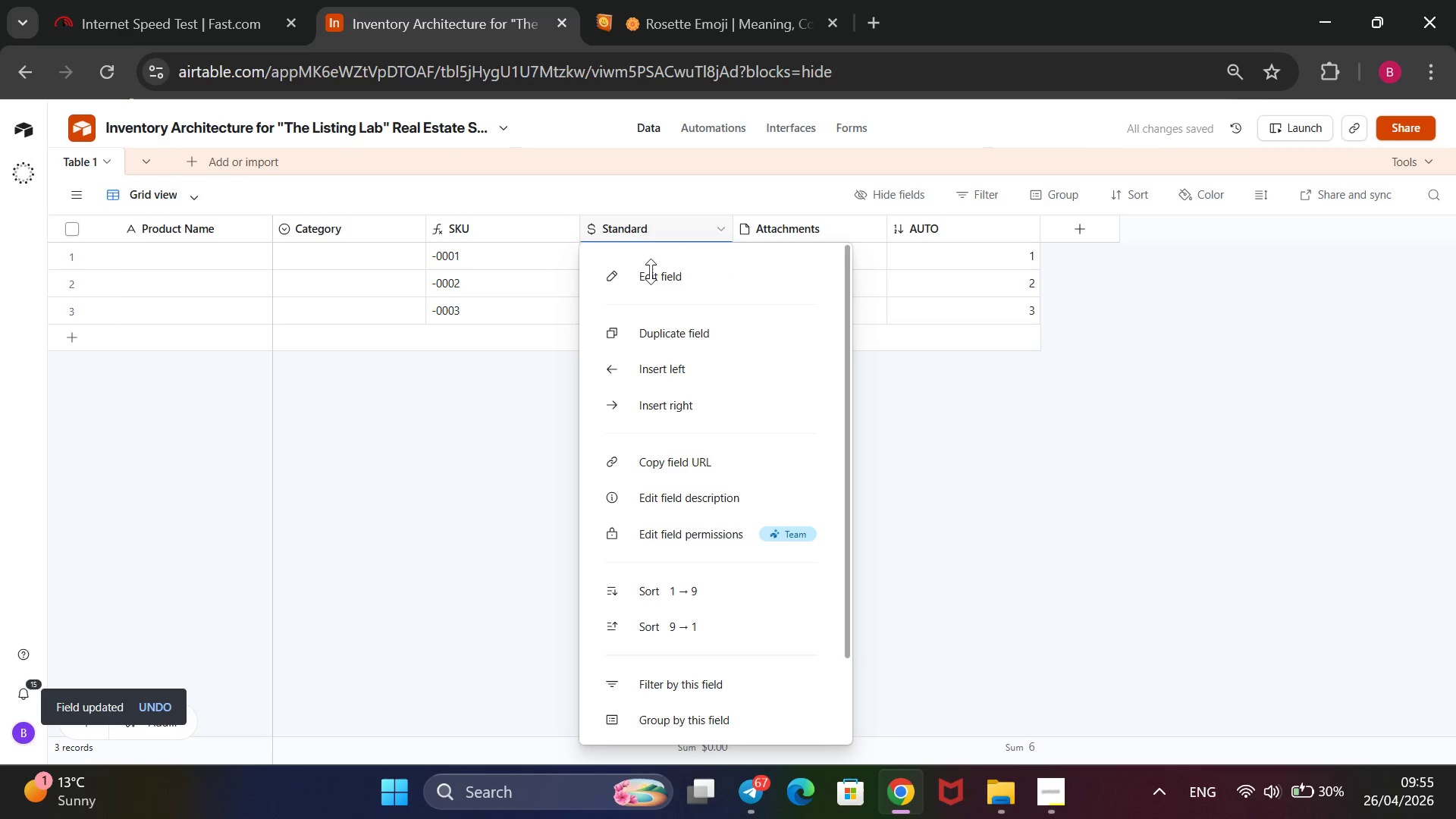 
left_click([657, 279])
 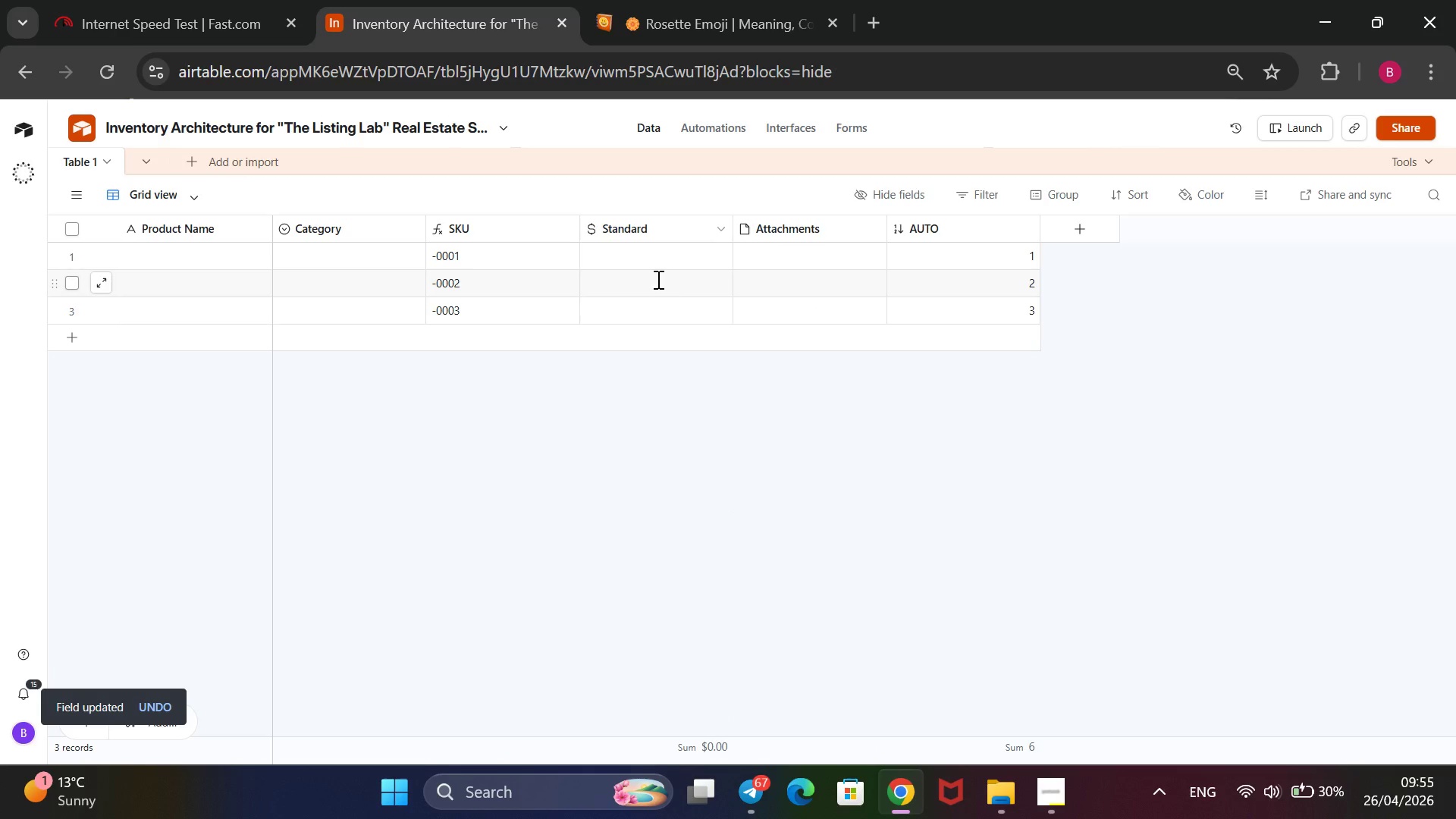 
left_click([657, 279])
 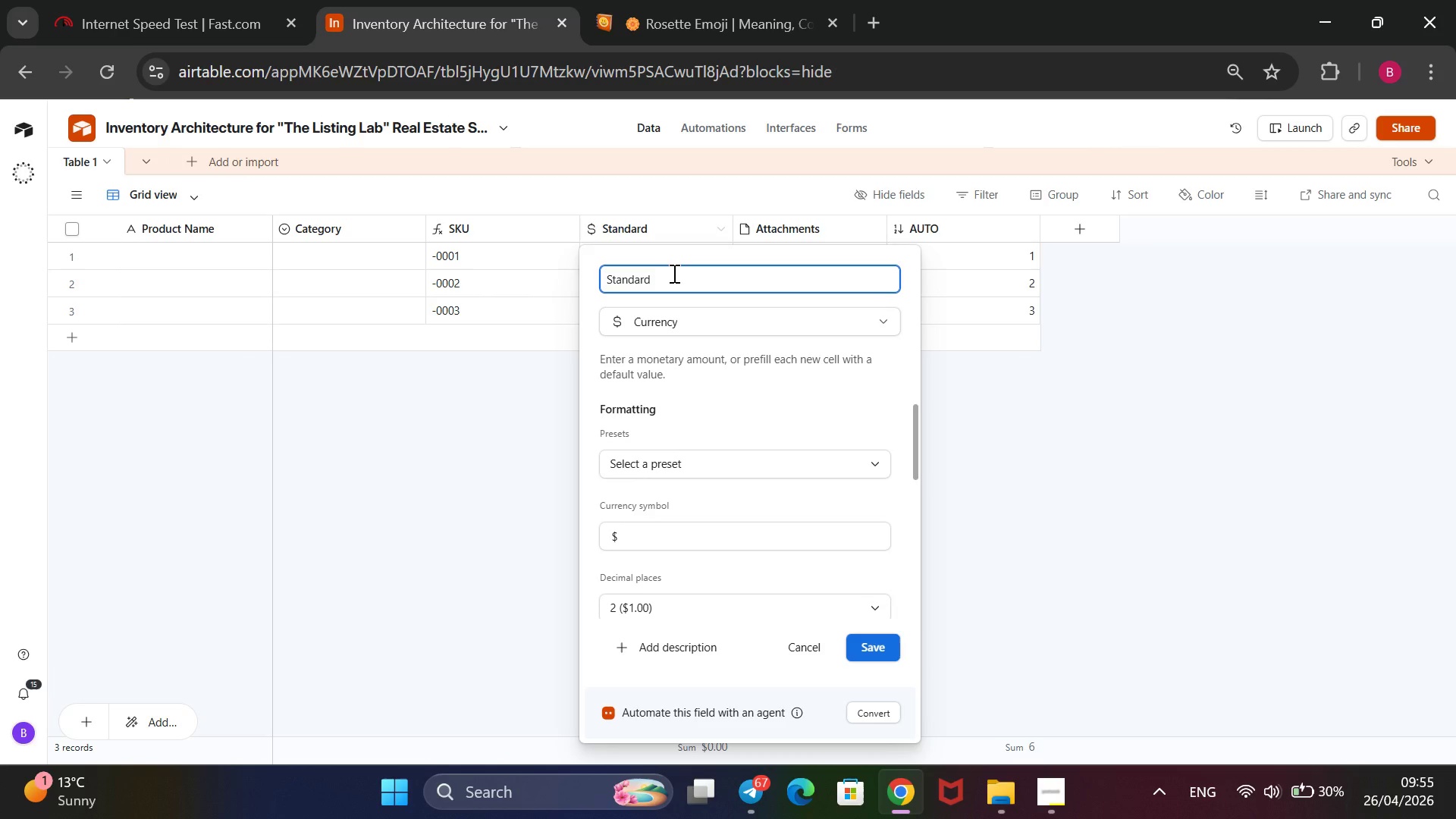 
type( Pricing)
 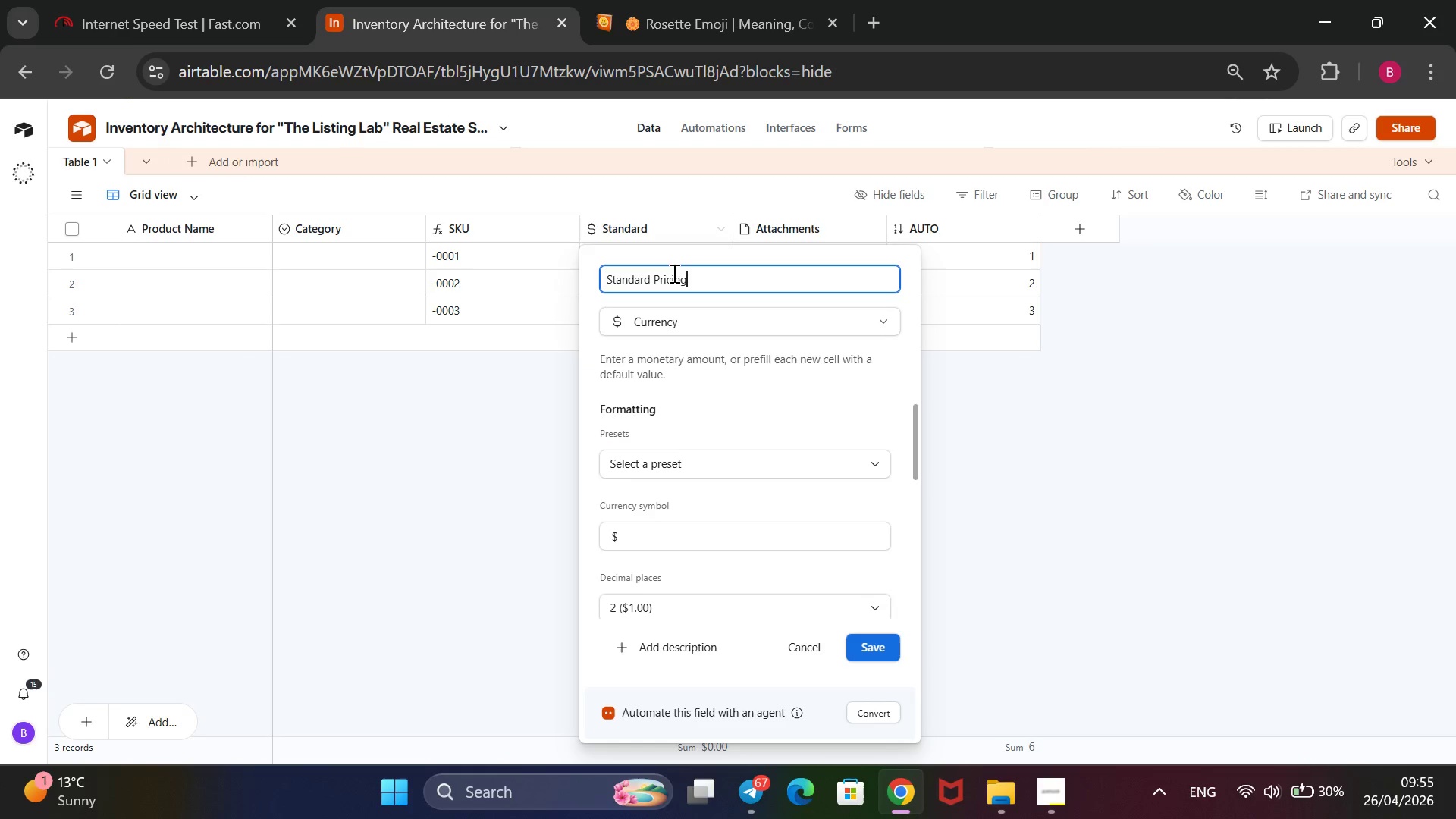 
key(Enter)
 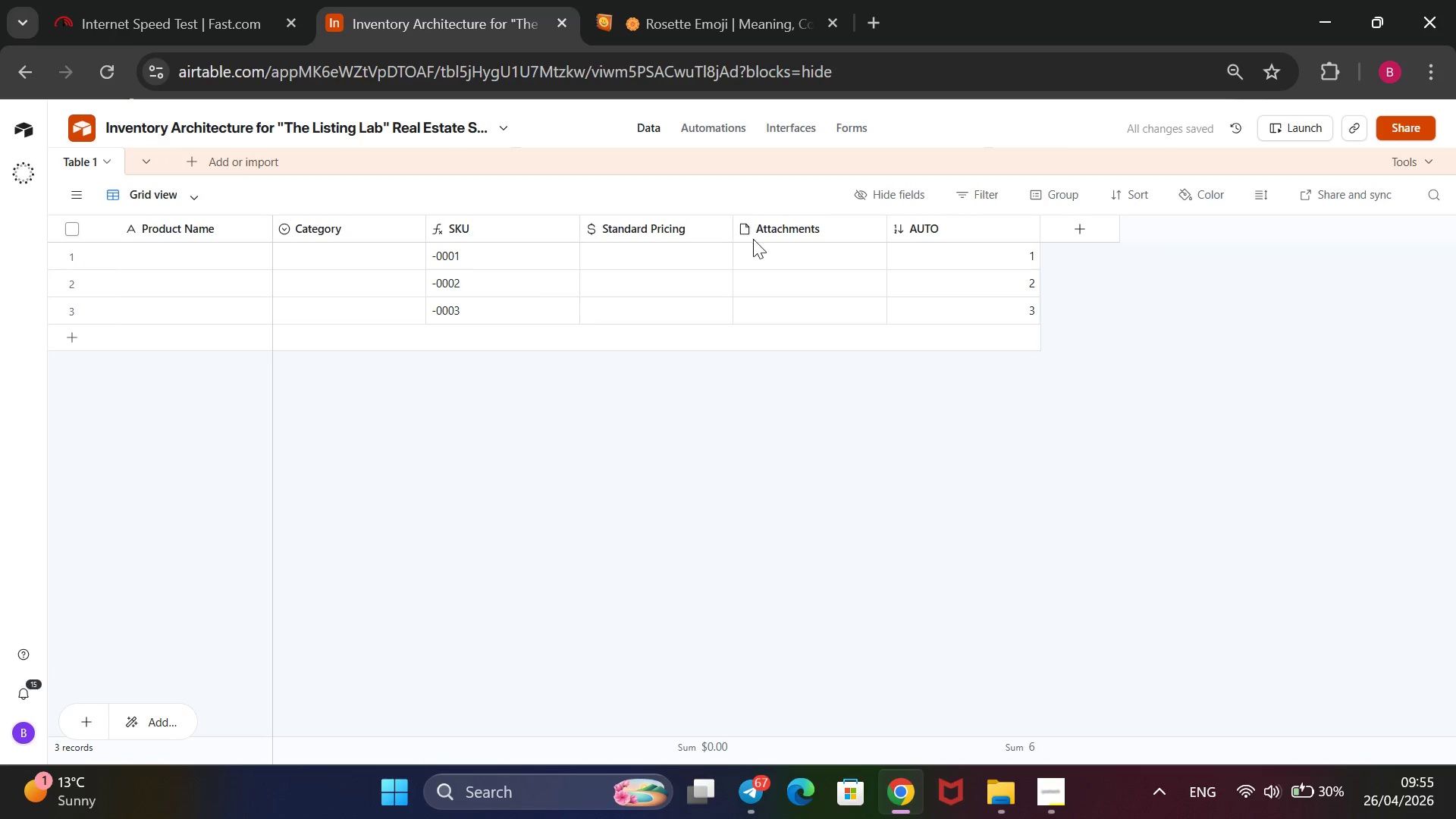 
right_click([765, 231])
 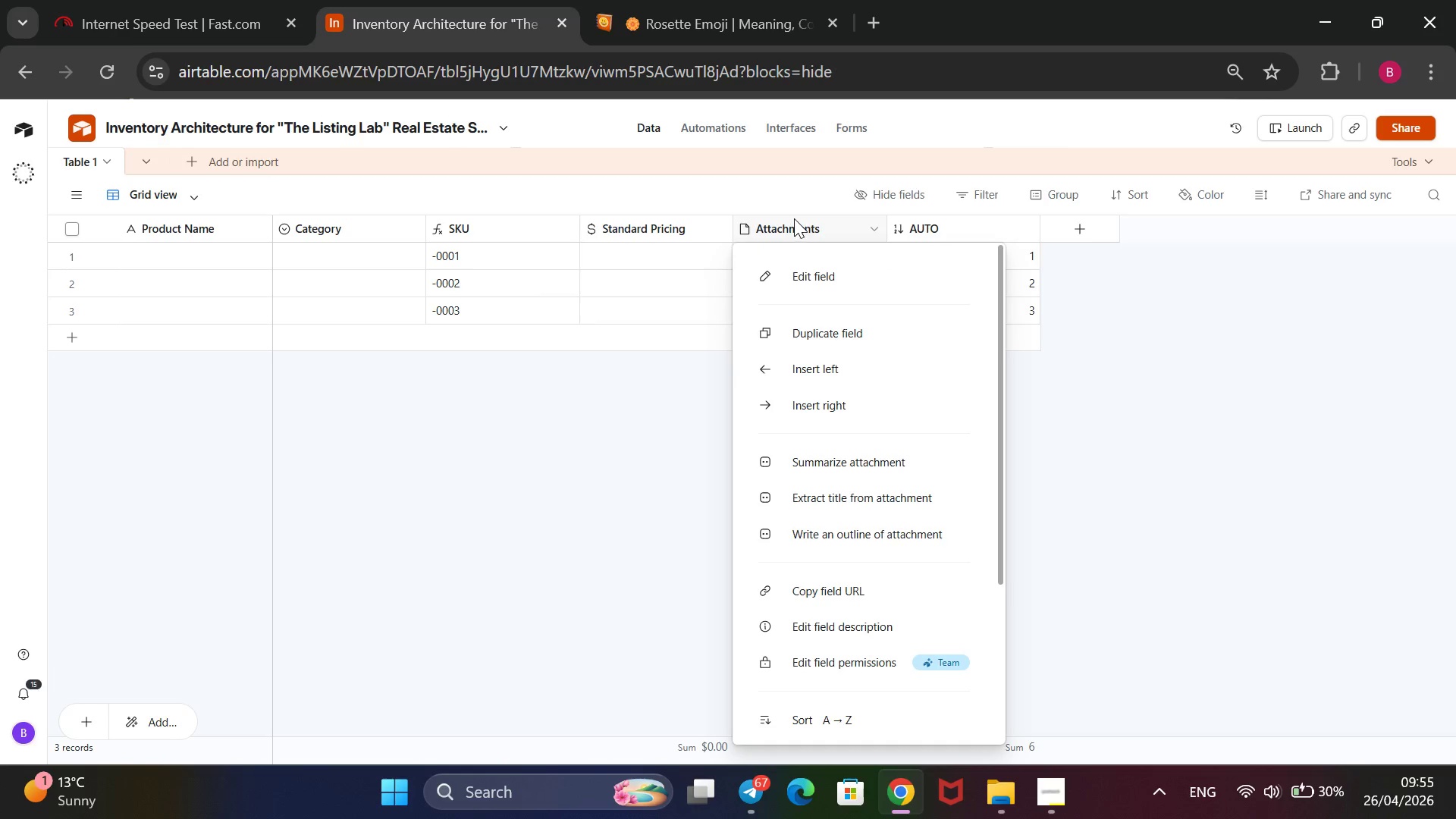 
wait(6.62)
 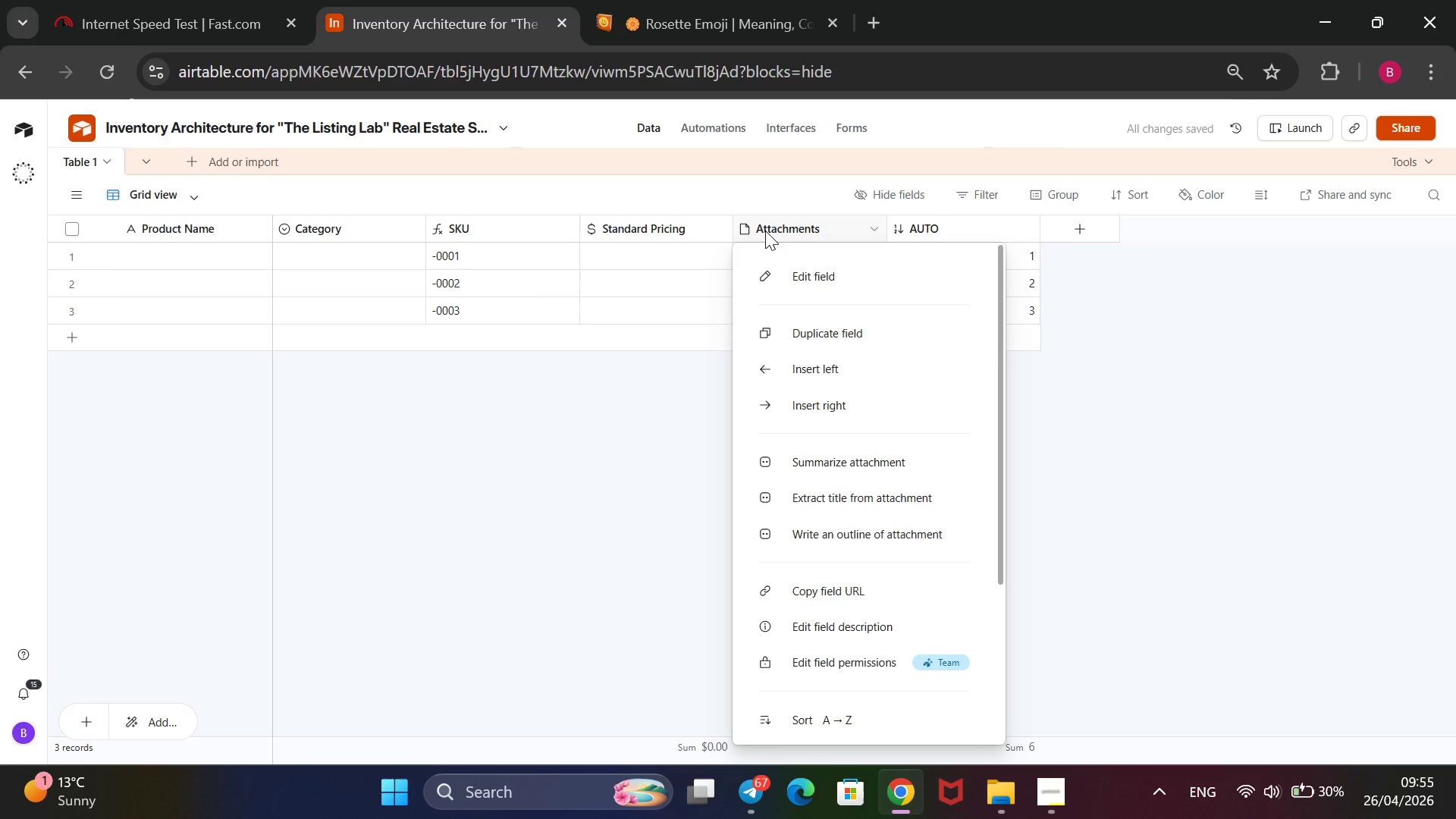 
left_click([802, 265])
 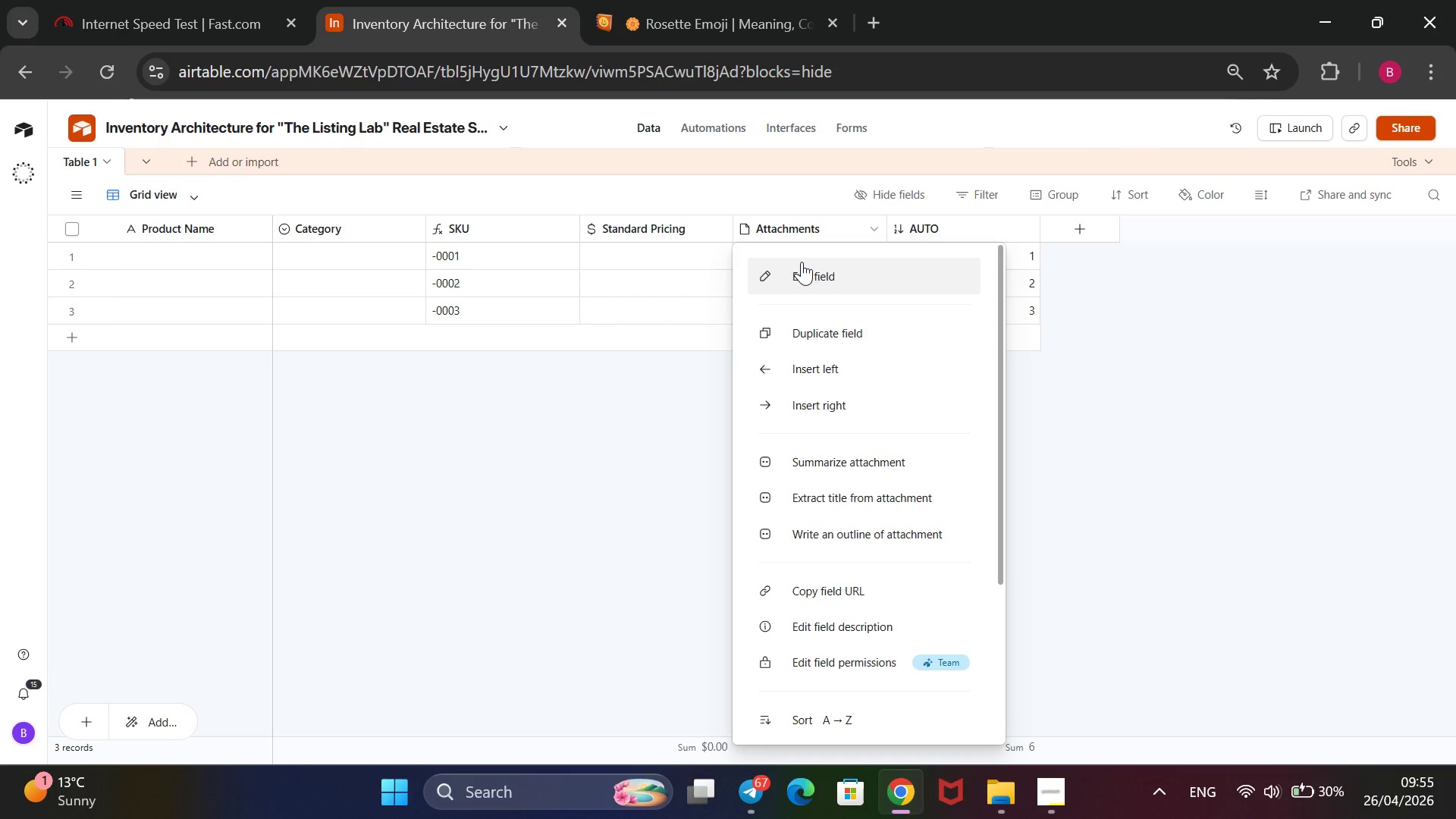 
mouse_move([760, 251])
 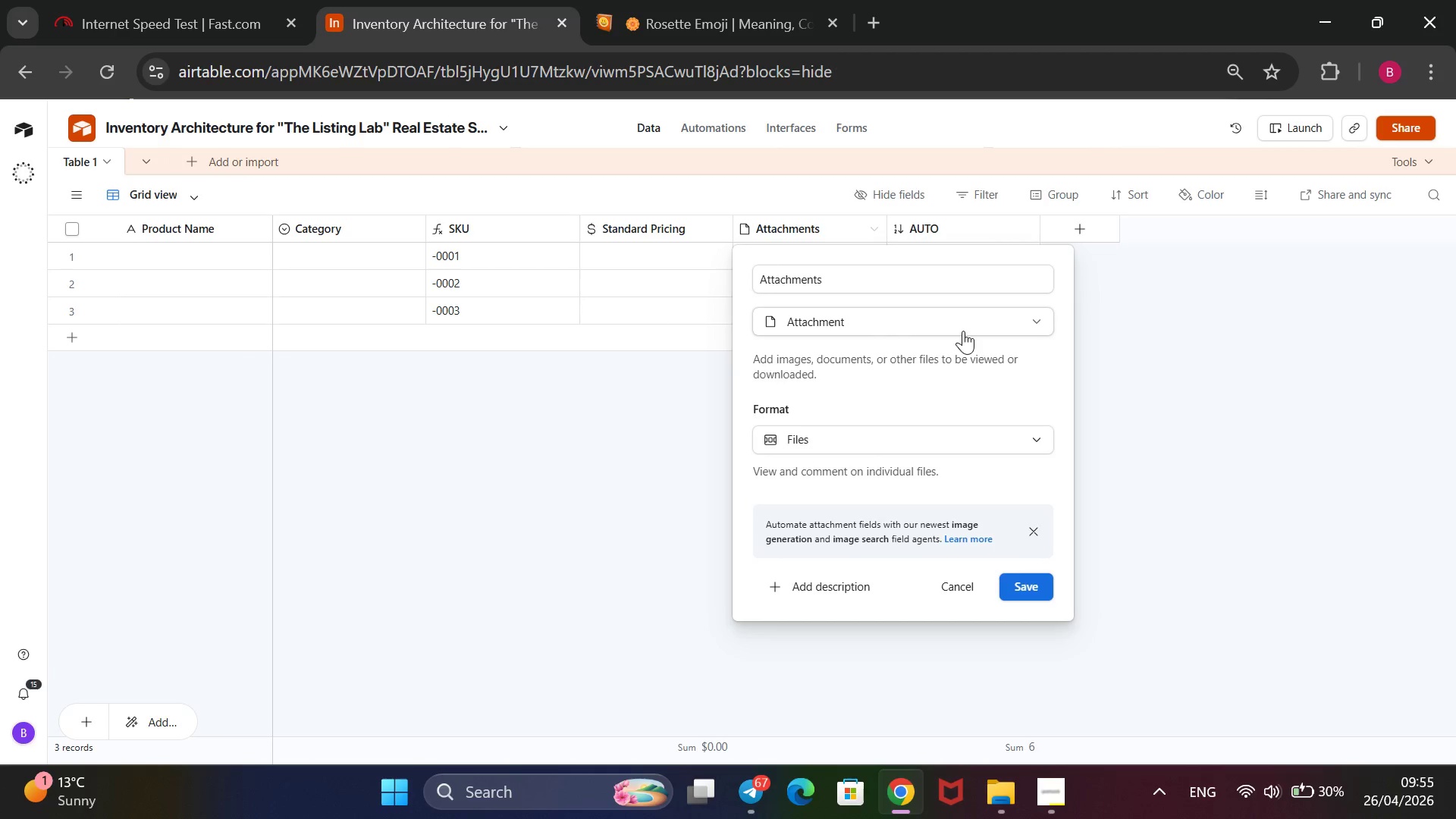 
left_click([963, 331])
 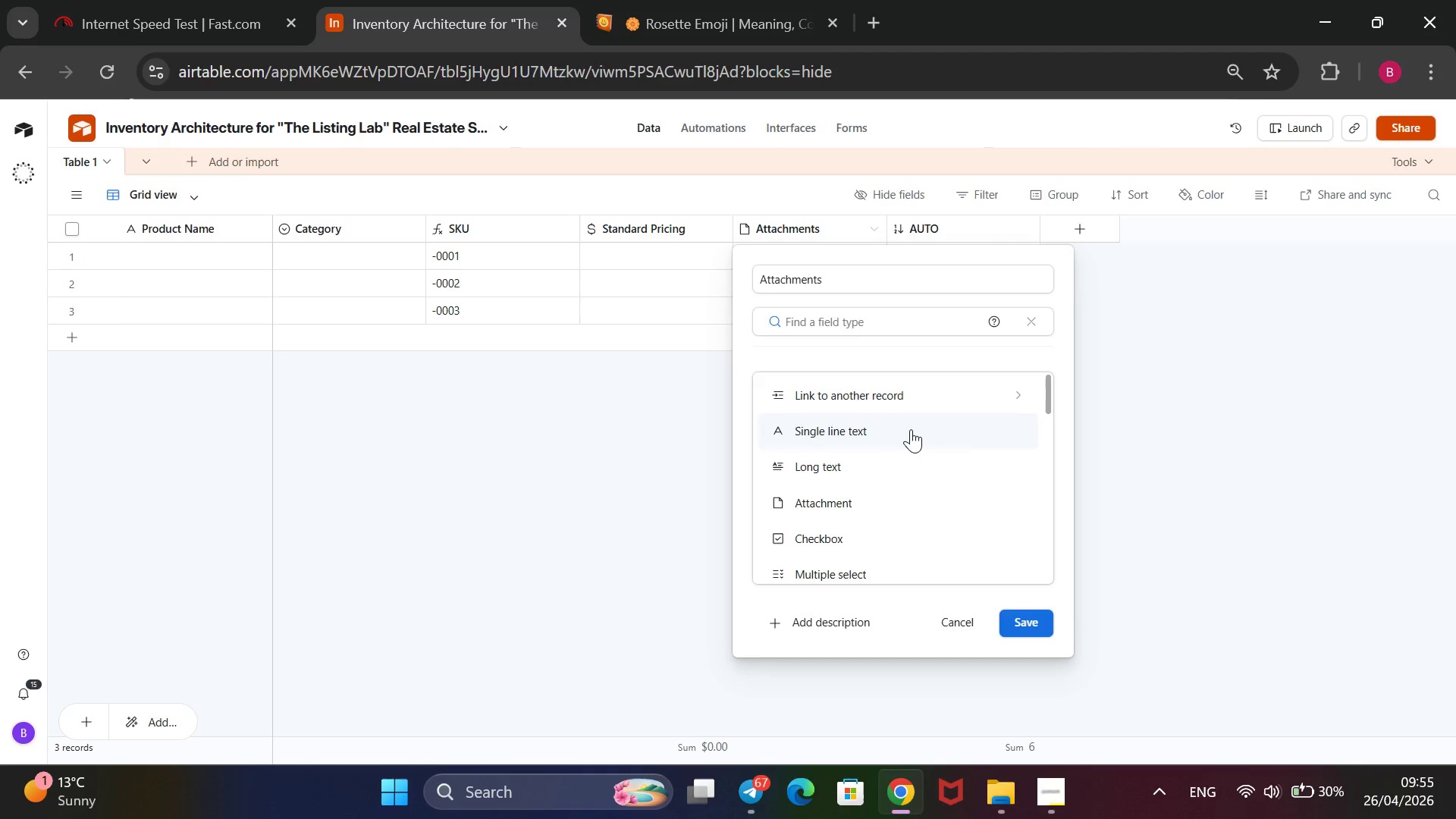 
scroll: coordinate [920, 427], scroll_direction: down, amount: 2.0
 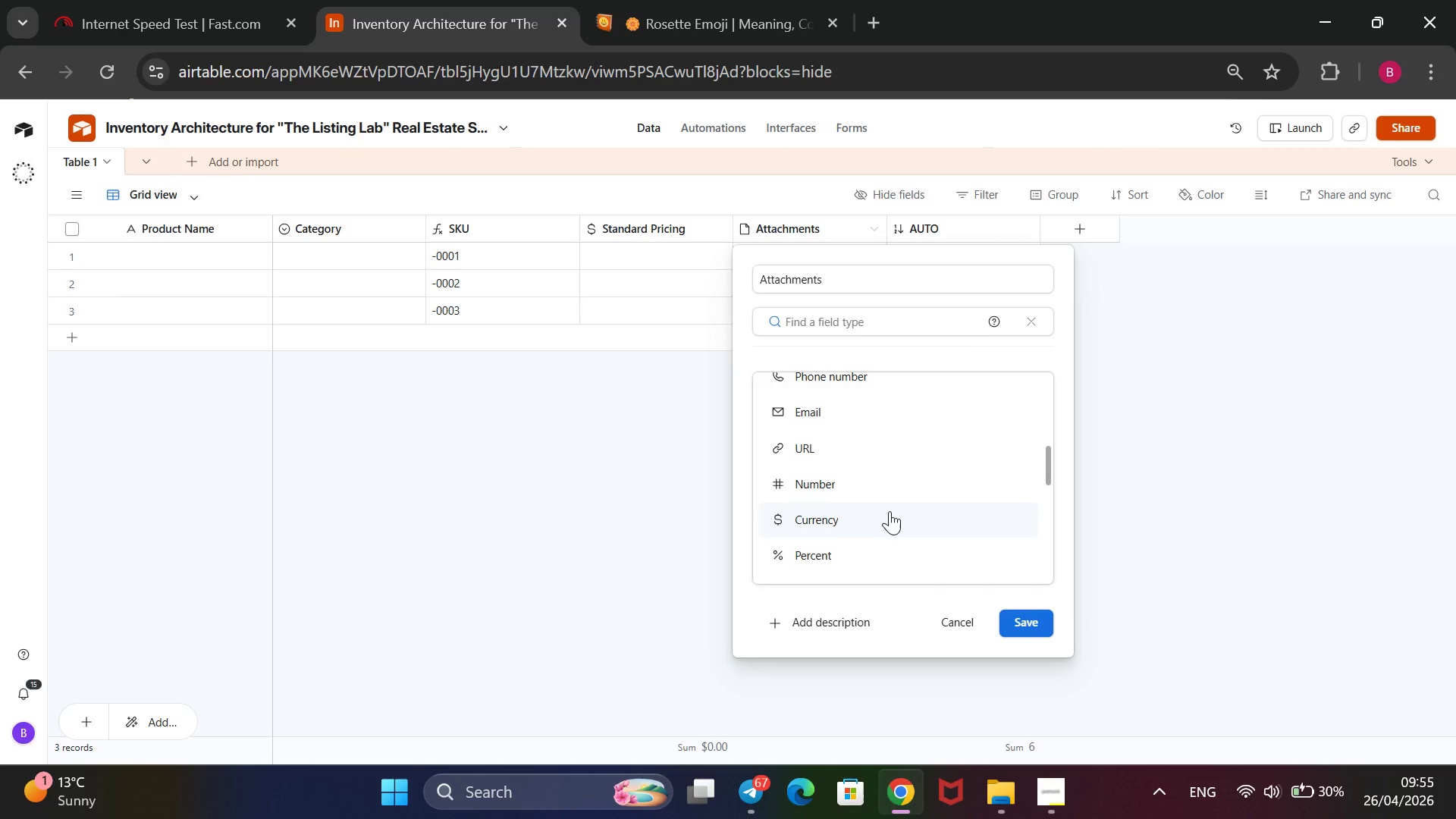 
left_click([890, 511])
 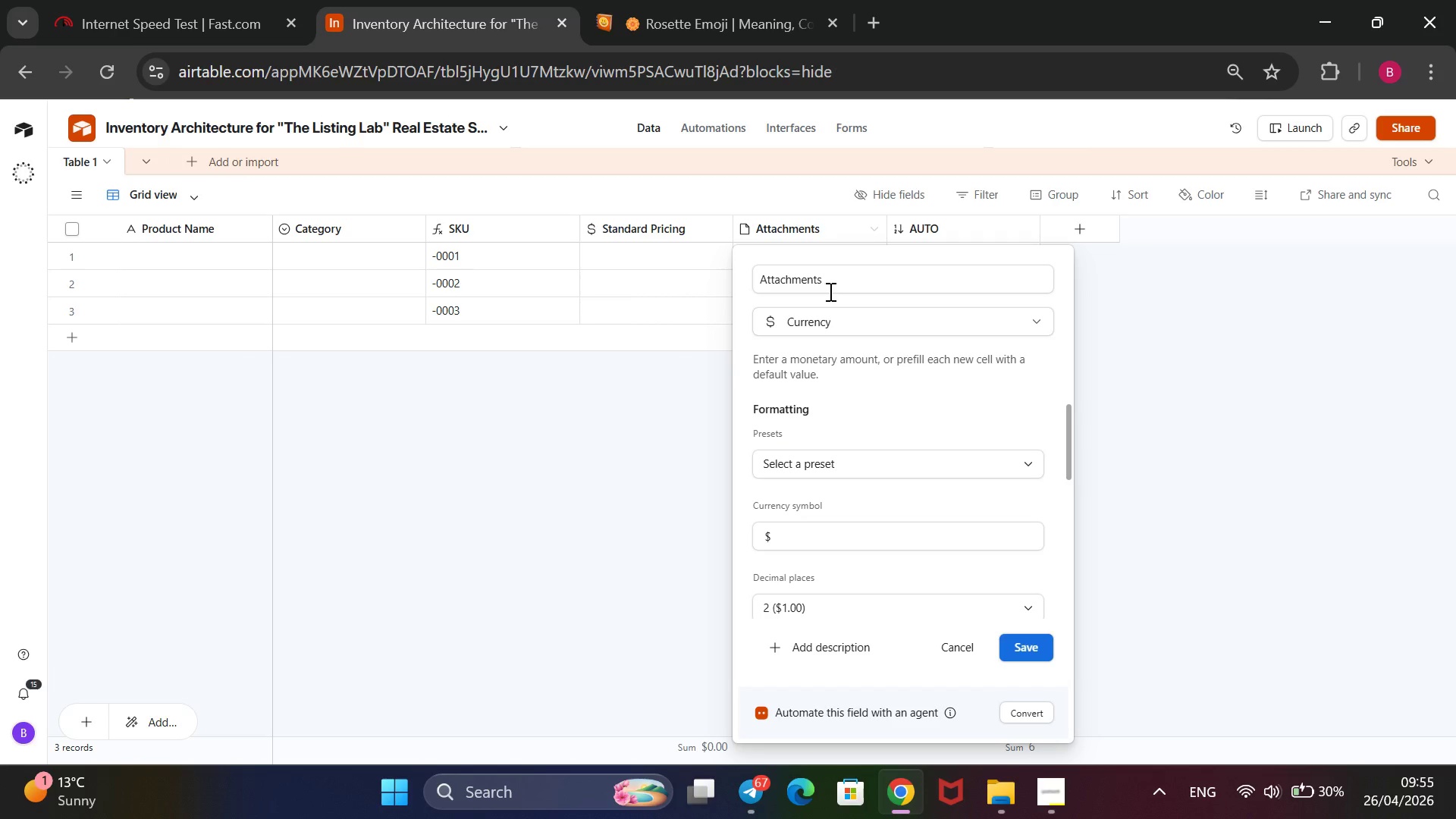 
left_click_drag(start_coordinate=[832, 284], to_coordinate=[752, 310])
 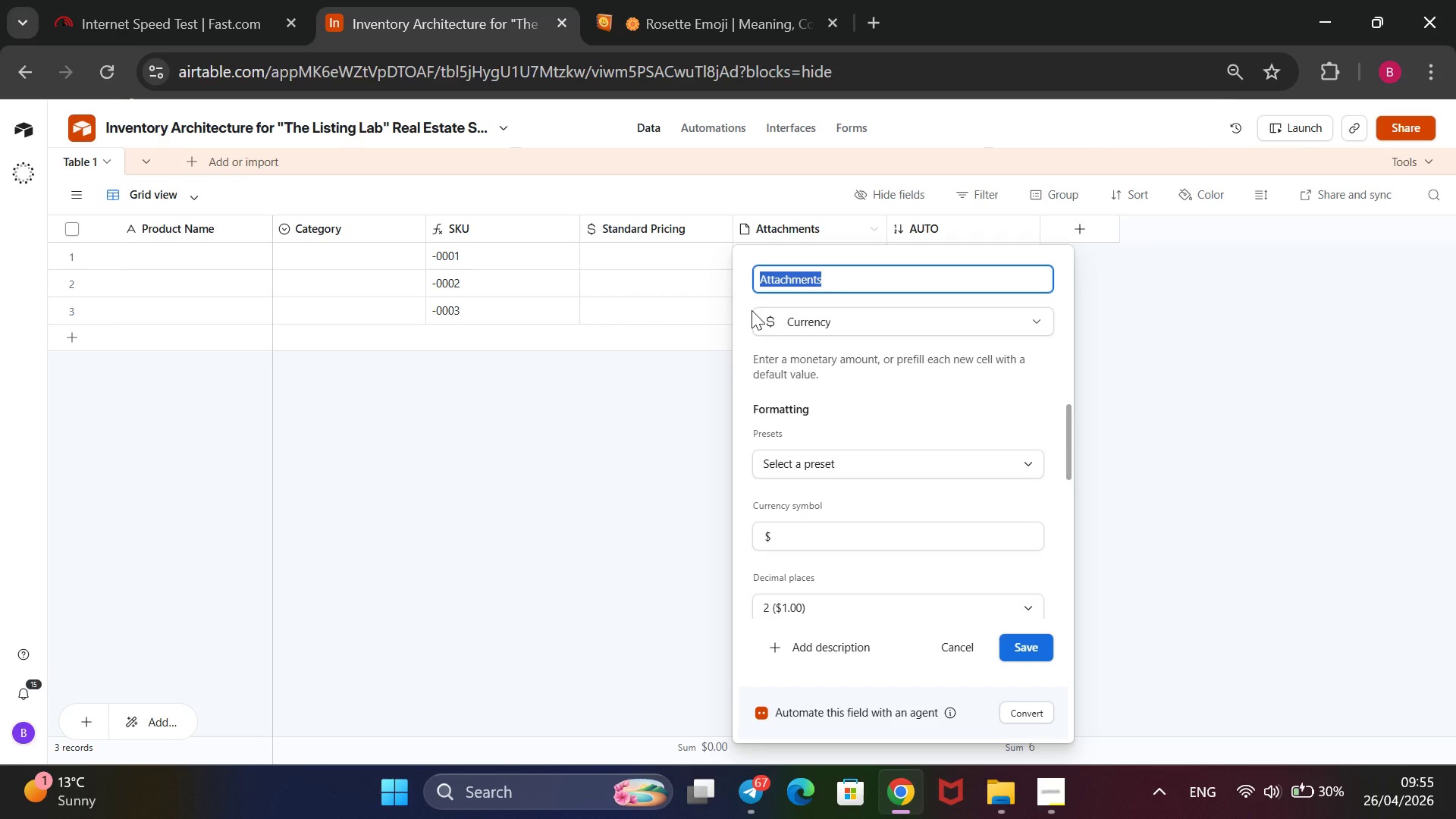 
key(Backspace)
type(Premium Pricing)
 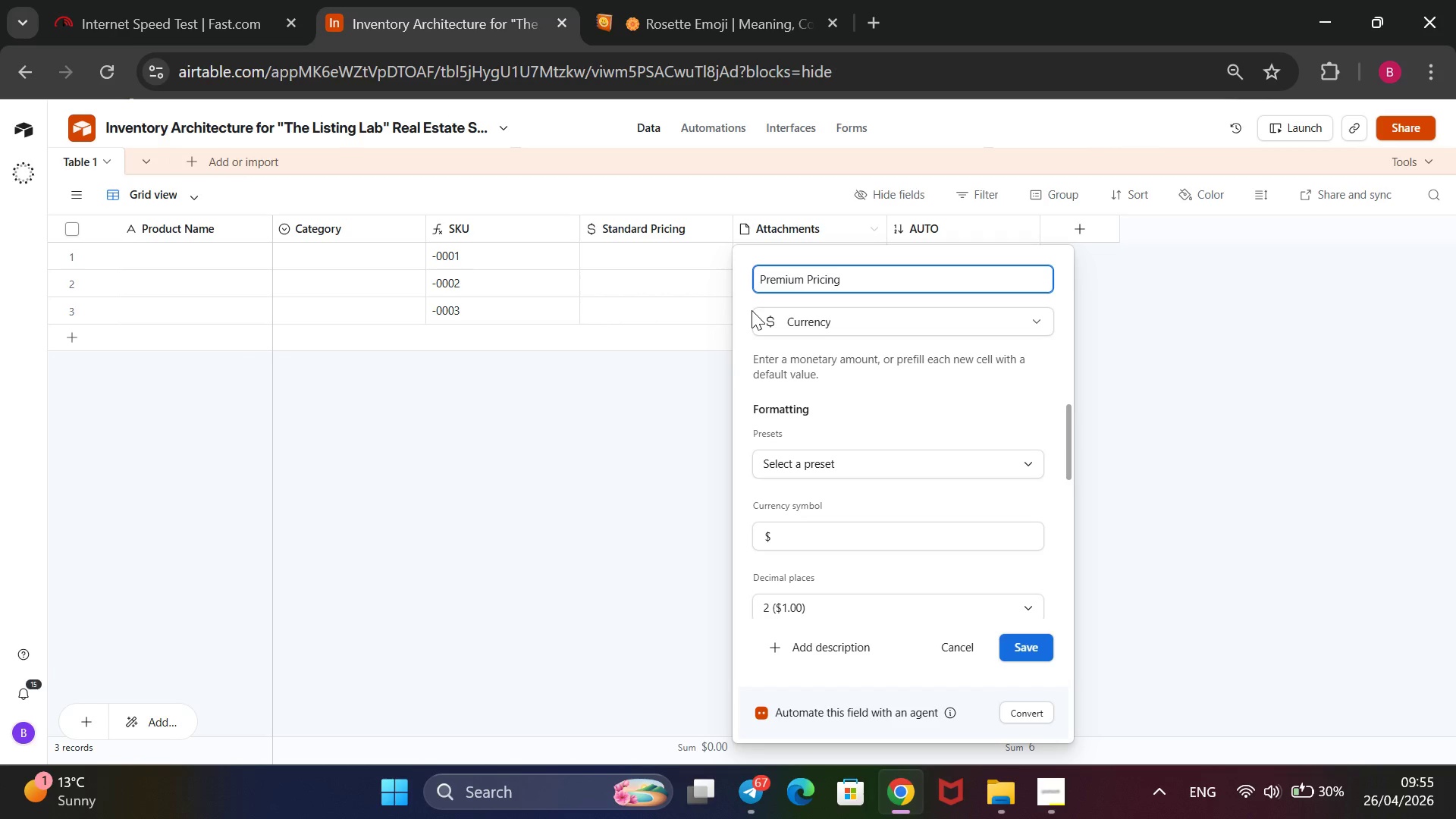 
key(Enter)
 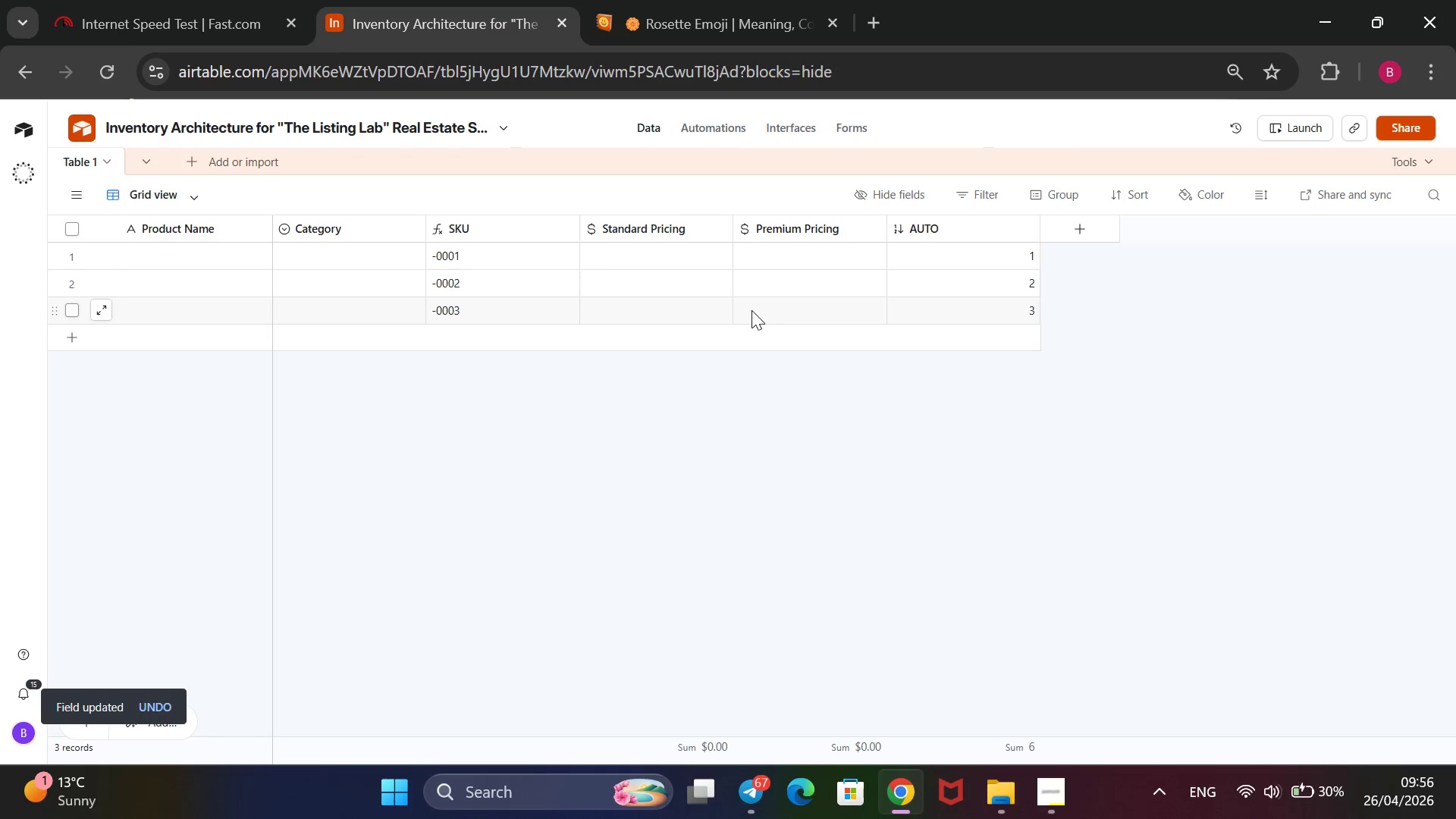 
wait(13.74)
 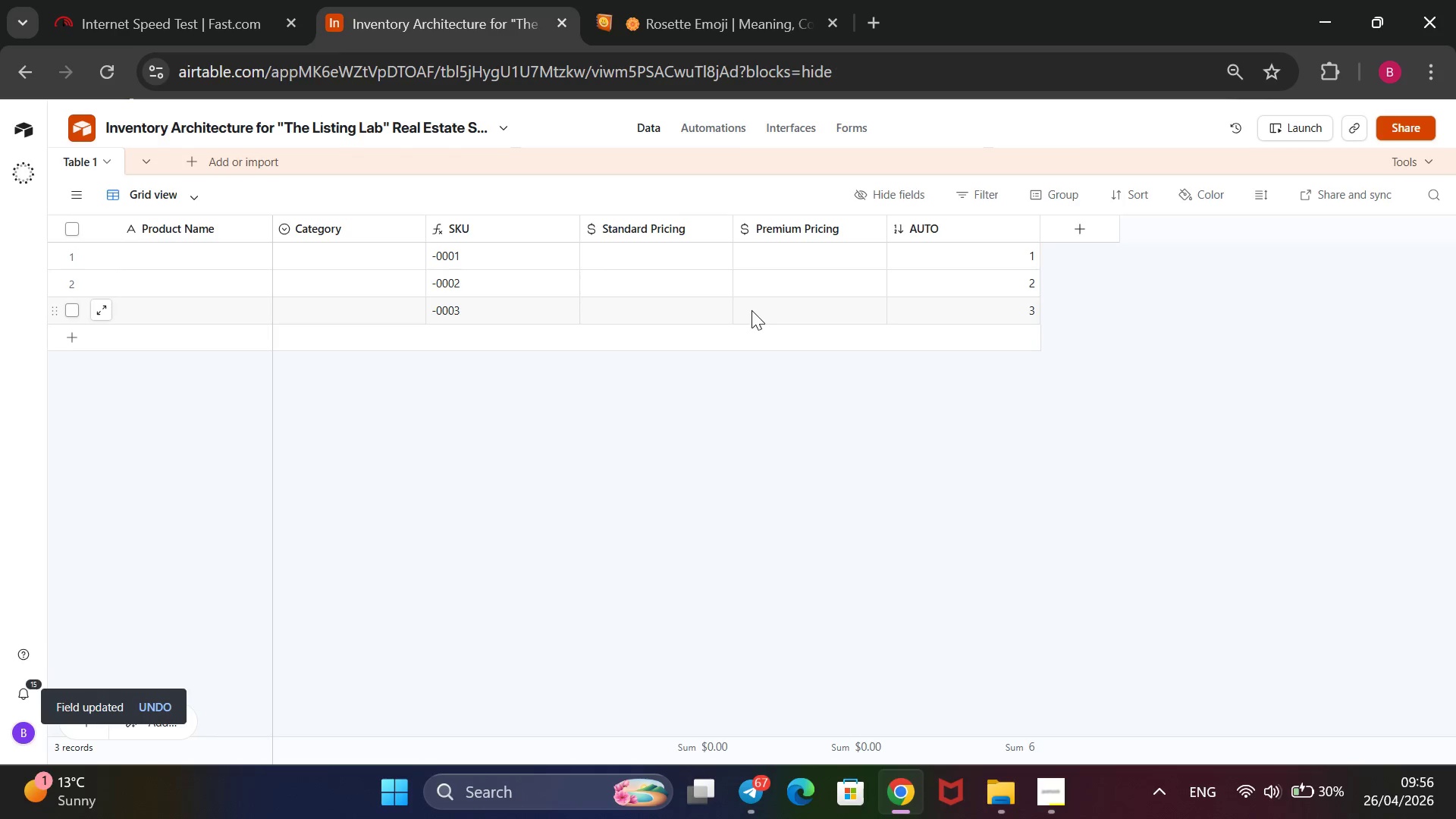 
mouse_move([1053, 253])
 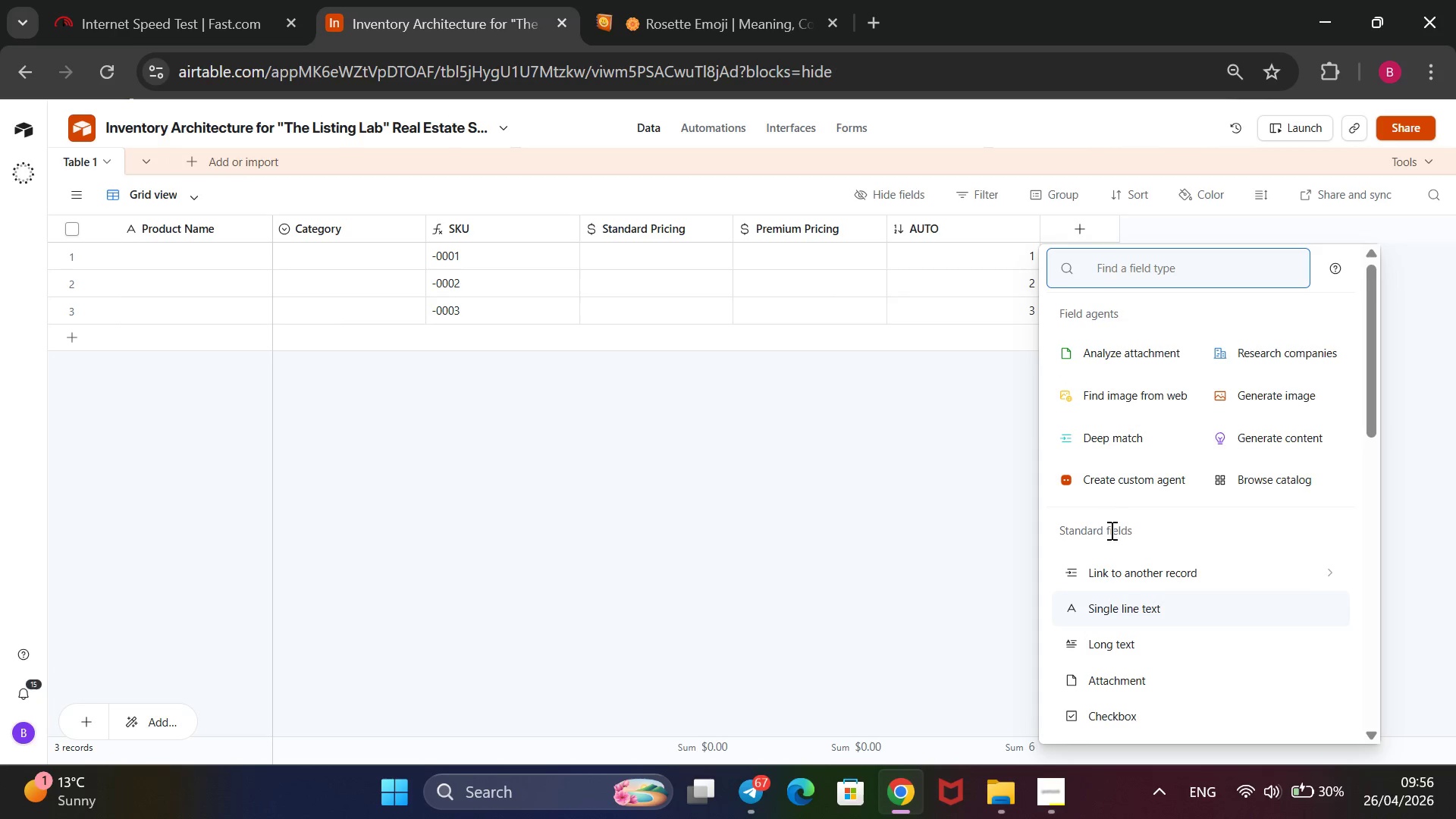 
scroll: coordinate [1155, 617], scroll_direction: down, amount: 1.0
 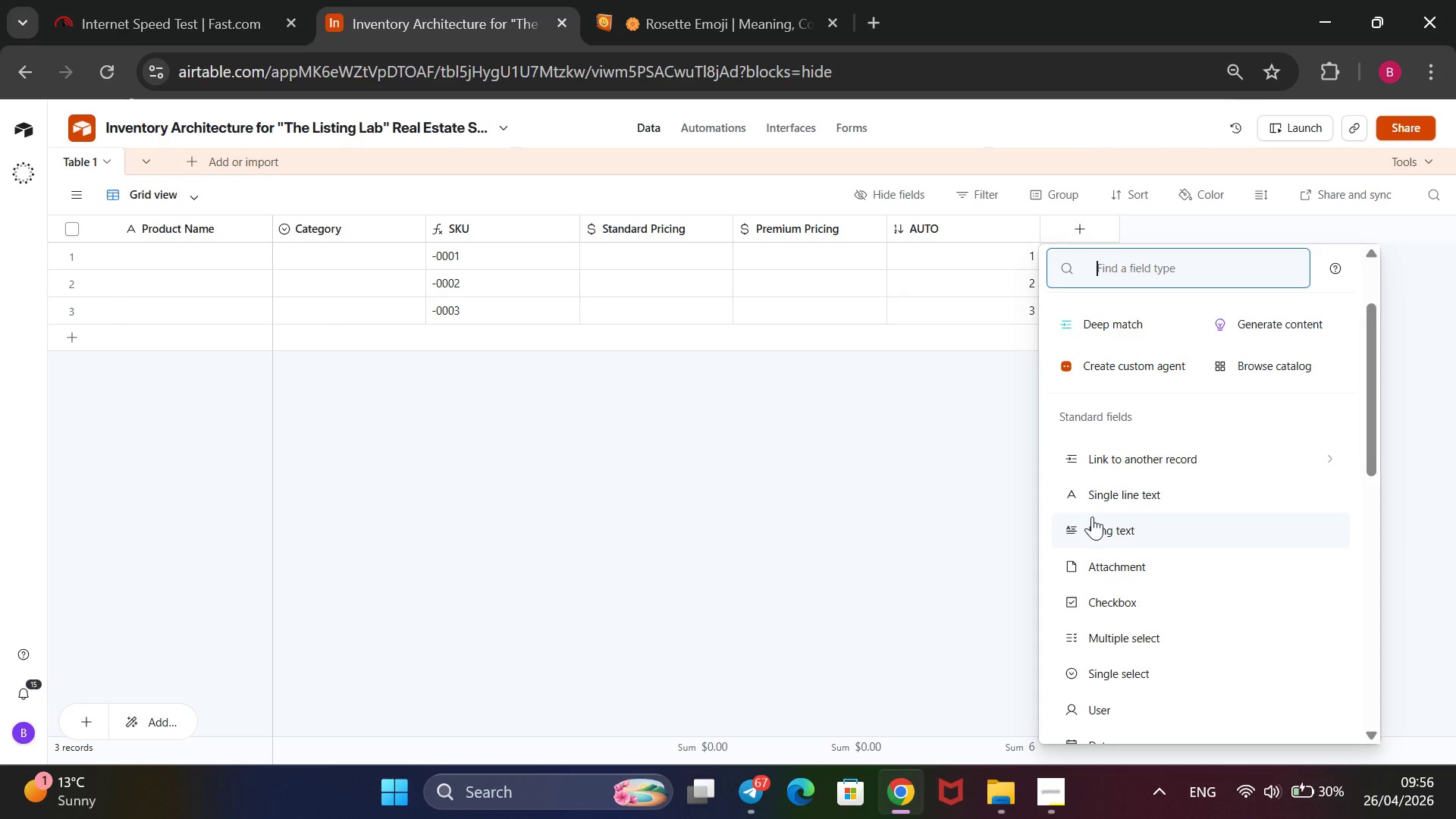 
left_click([1096, 494])
 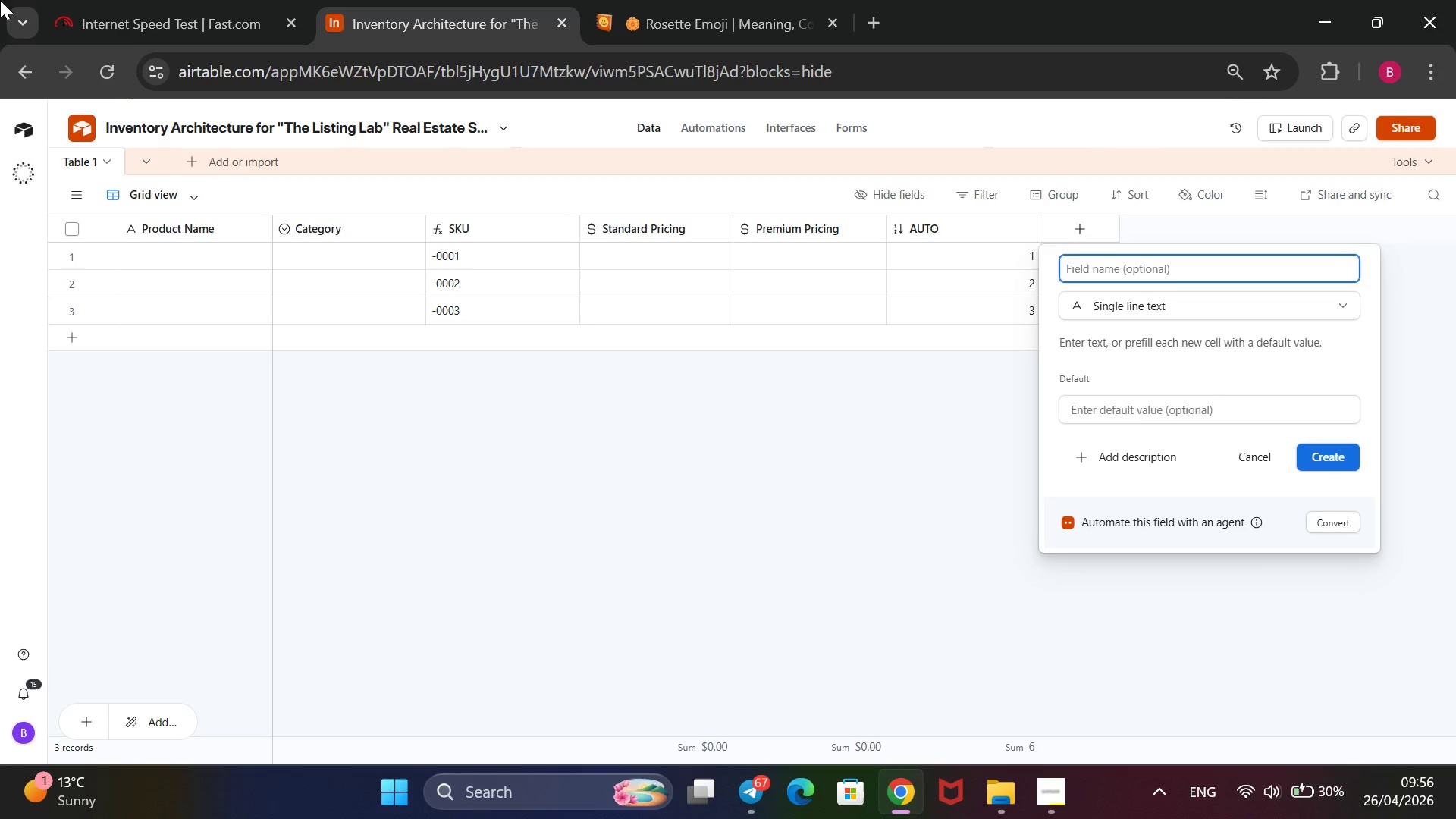 
type(SEO Meta Title)
 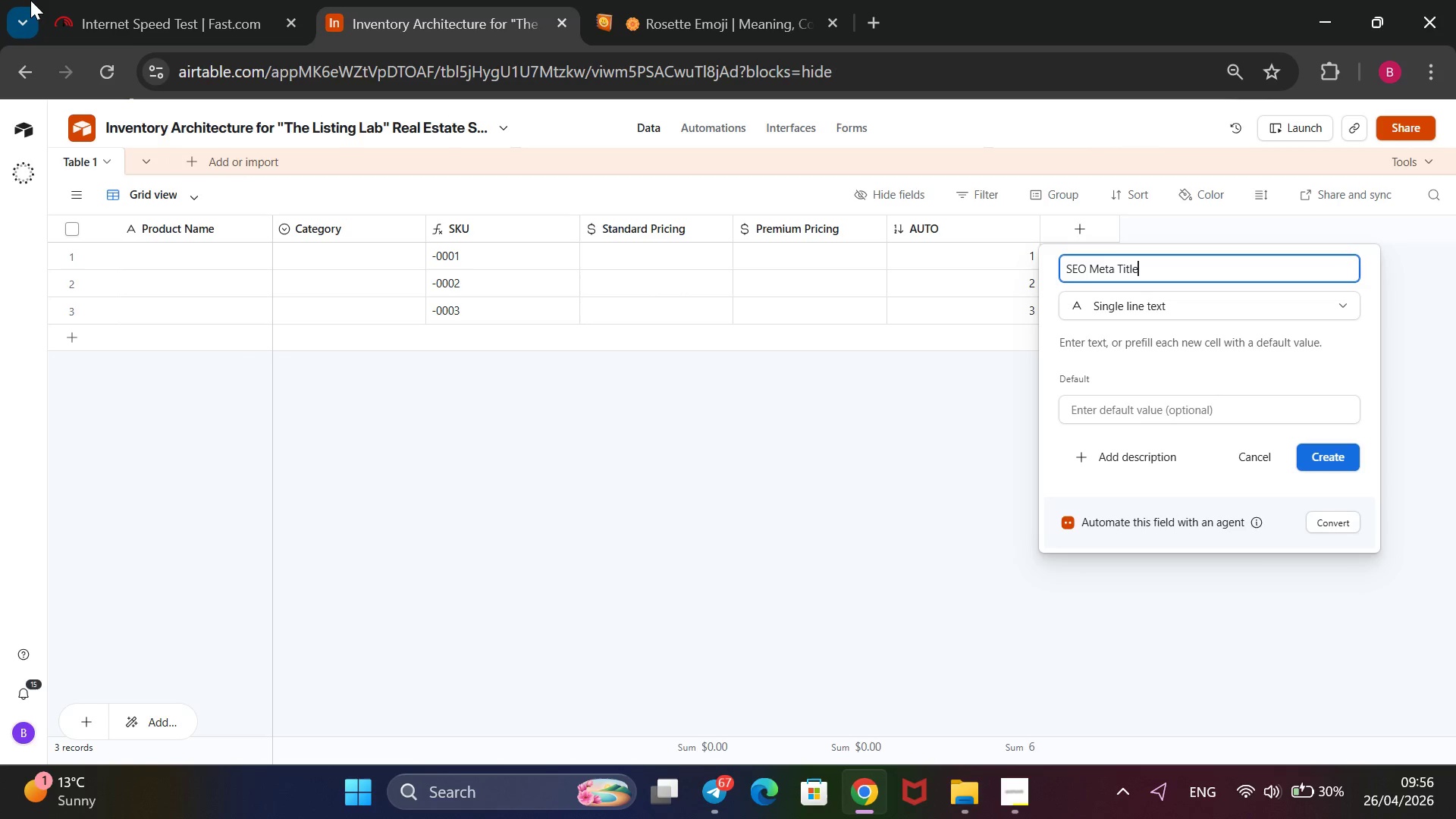 
key(Enter)
 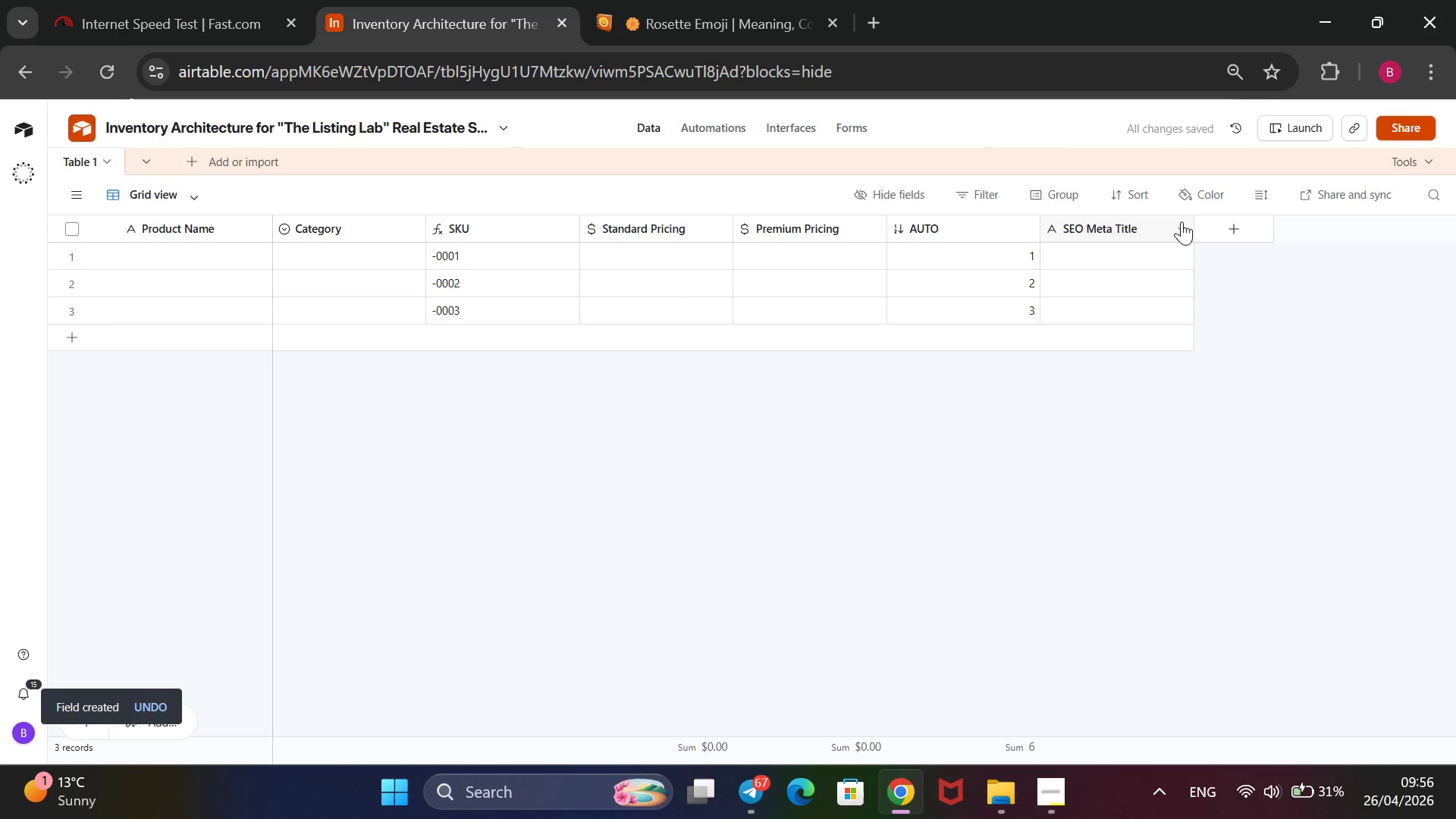 
left_click([1236, 231])
 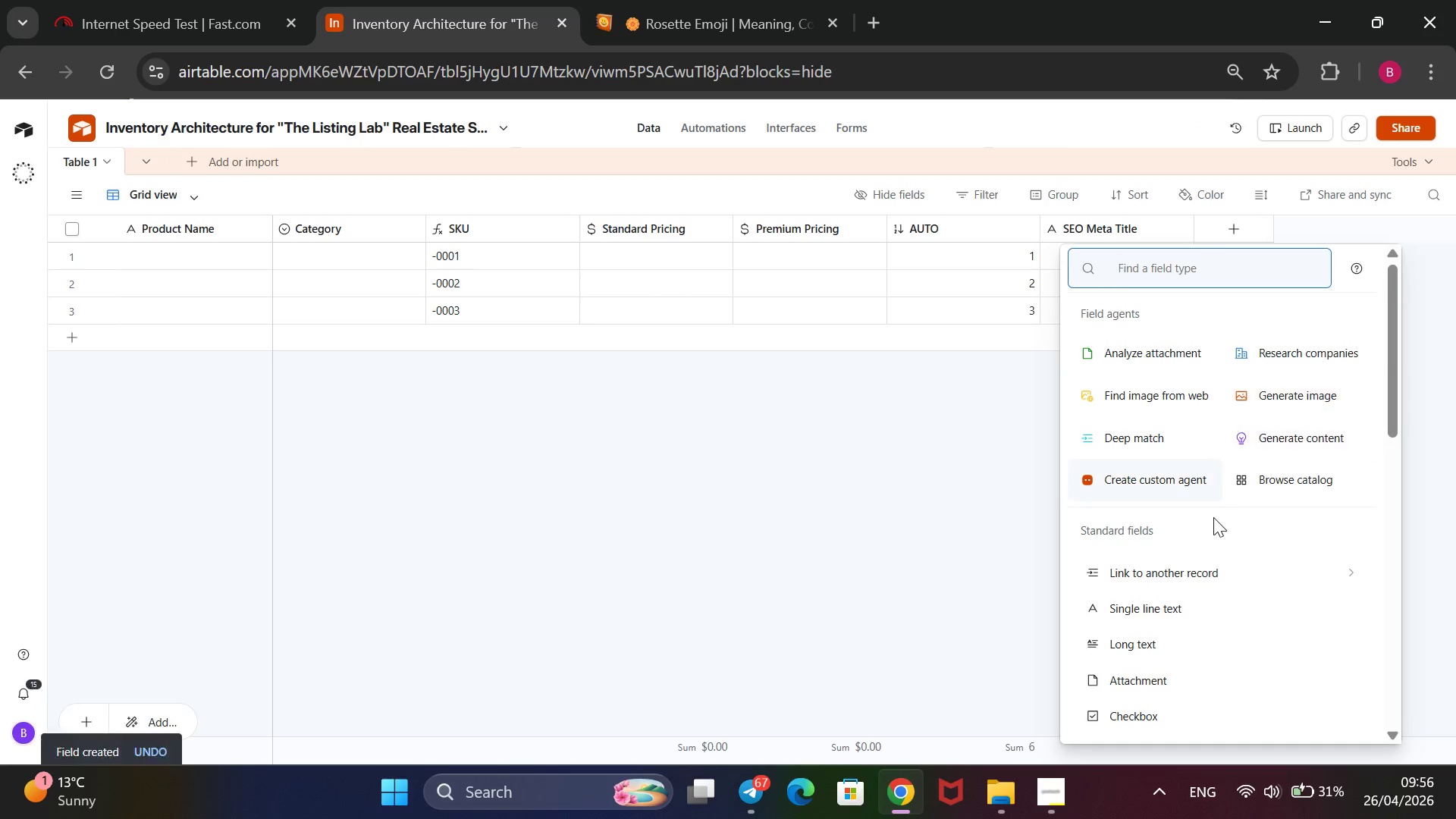 
wait(5.98)
 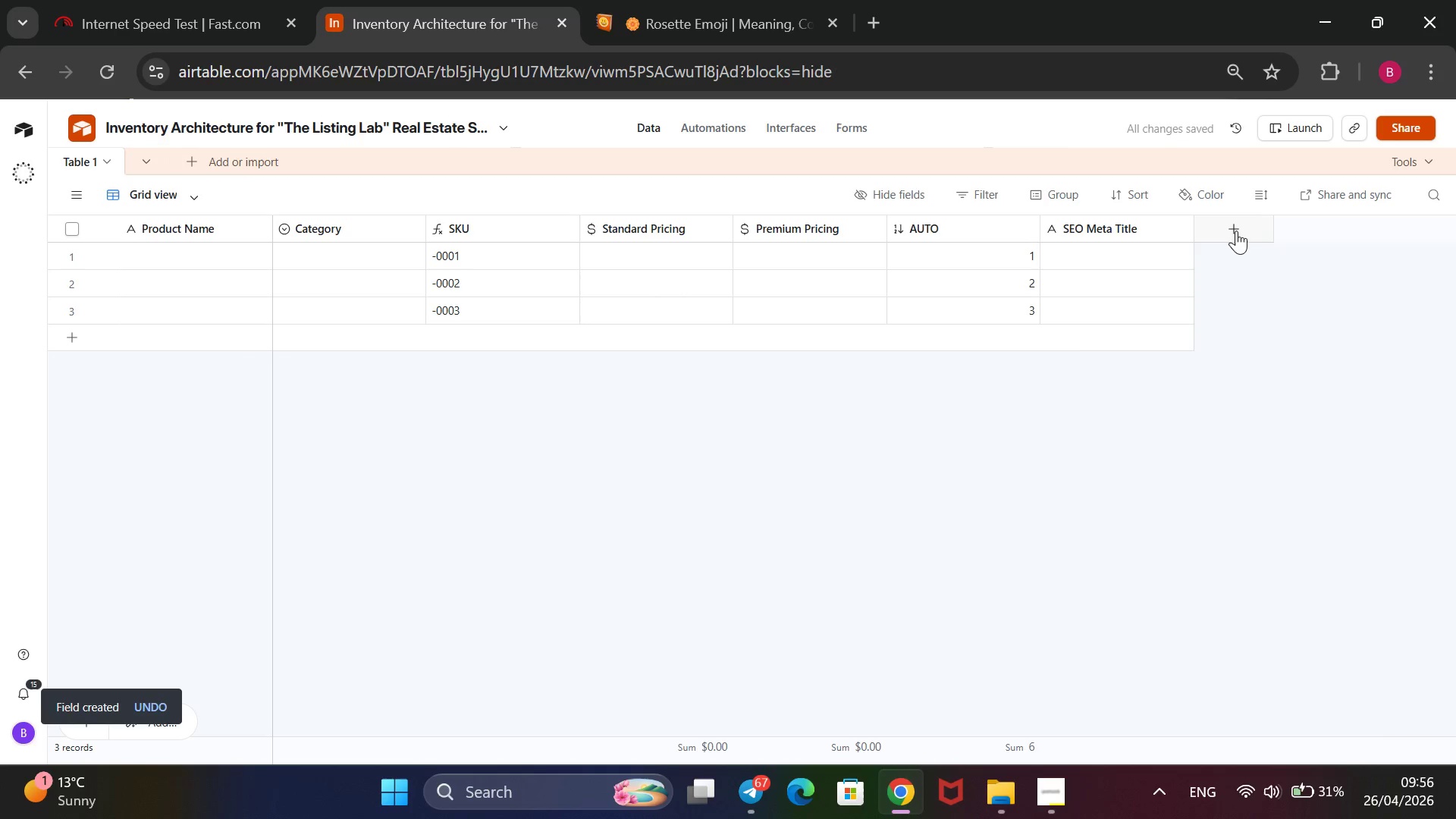 
left_click([1207, 646])
 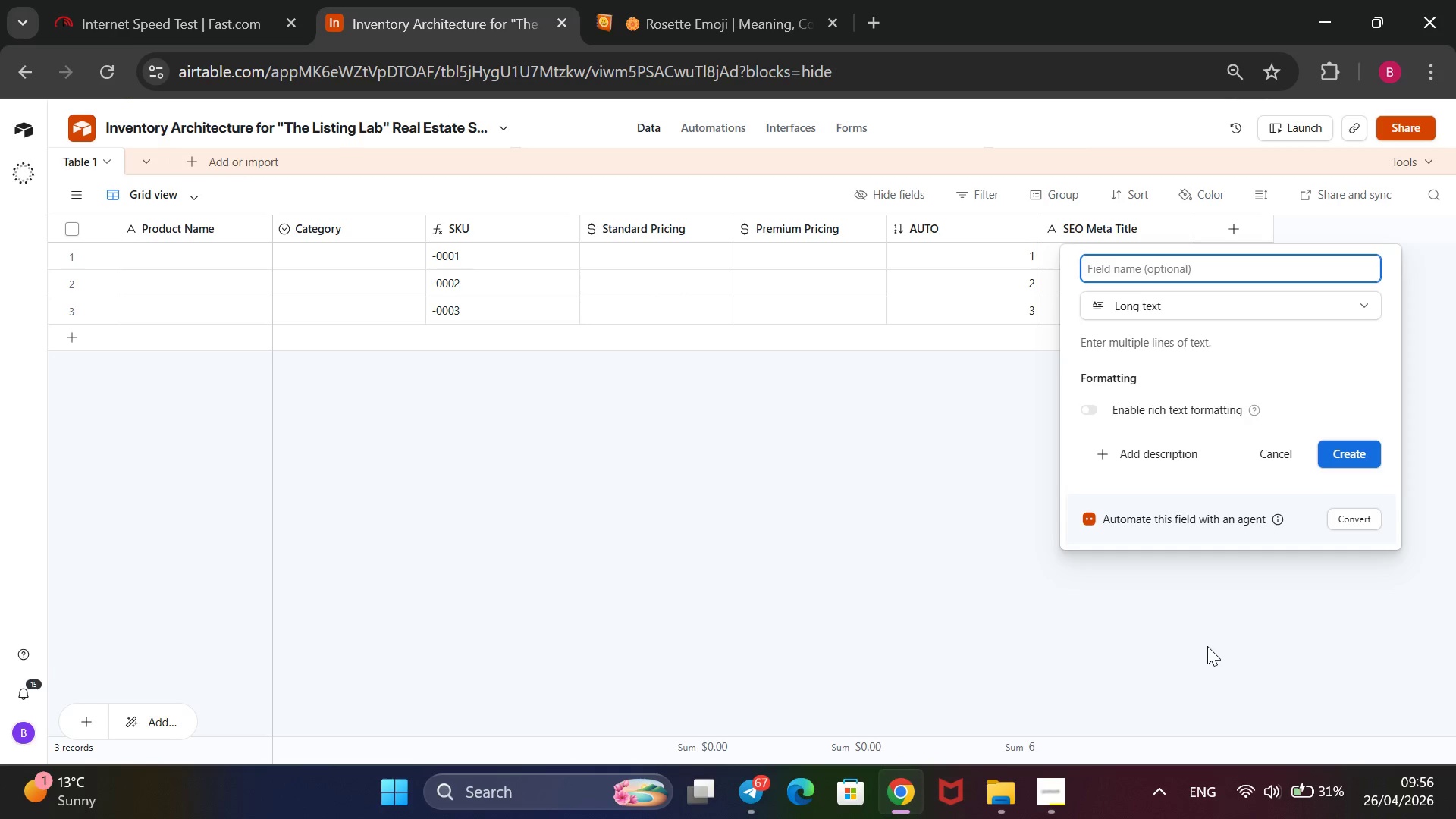 
type(Image Alt Text)
 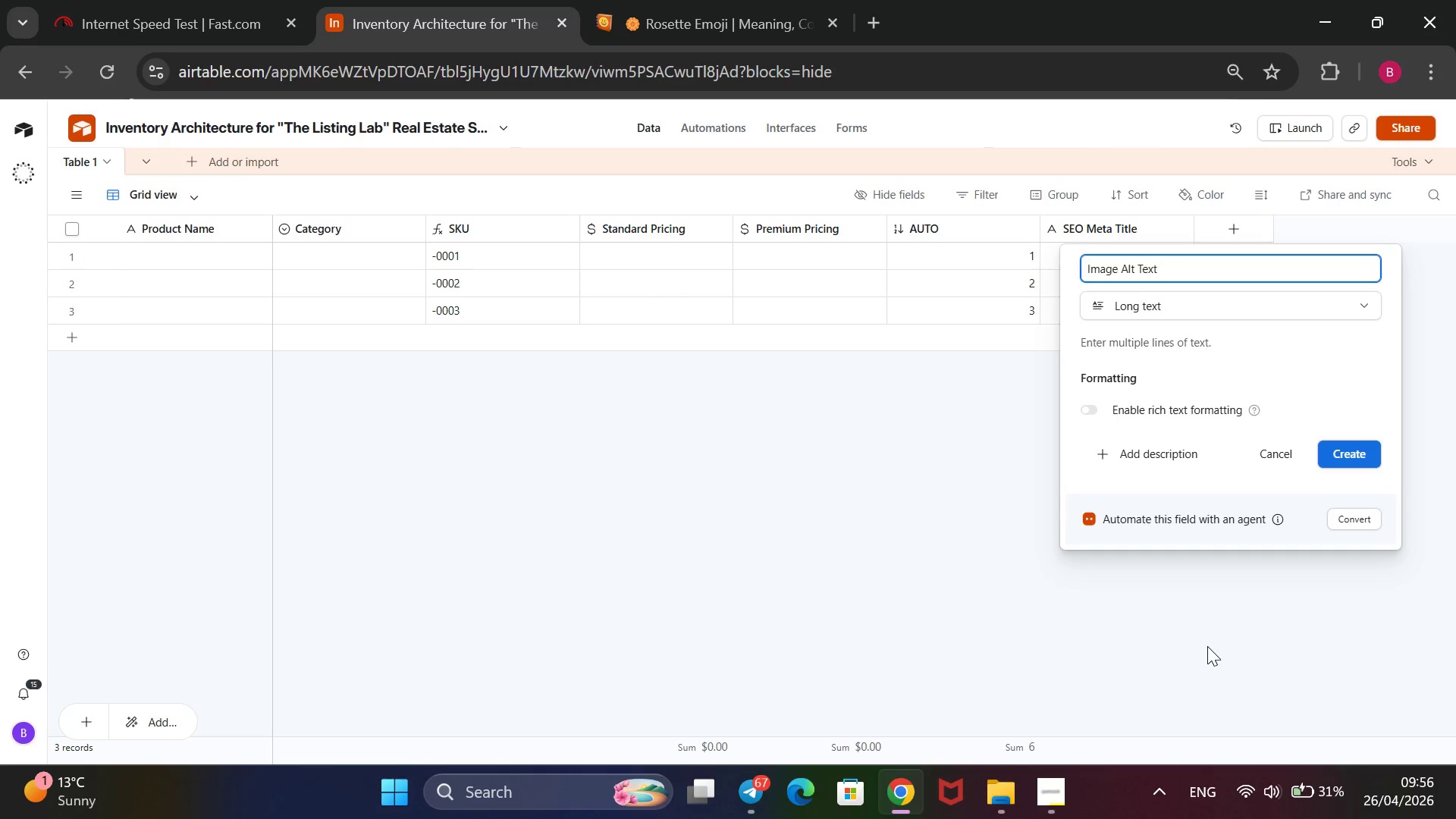 
key(Enter)
 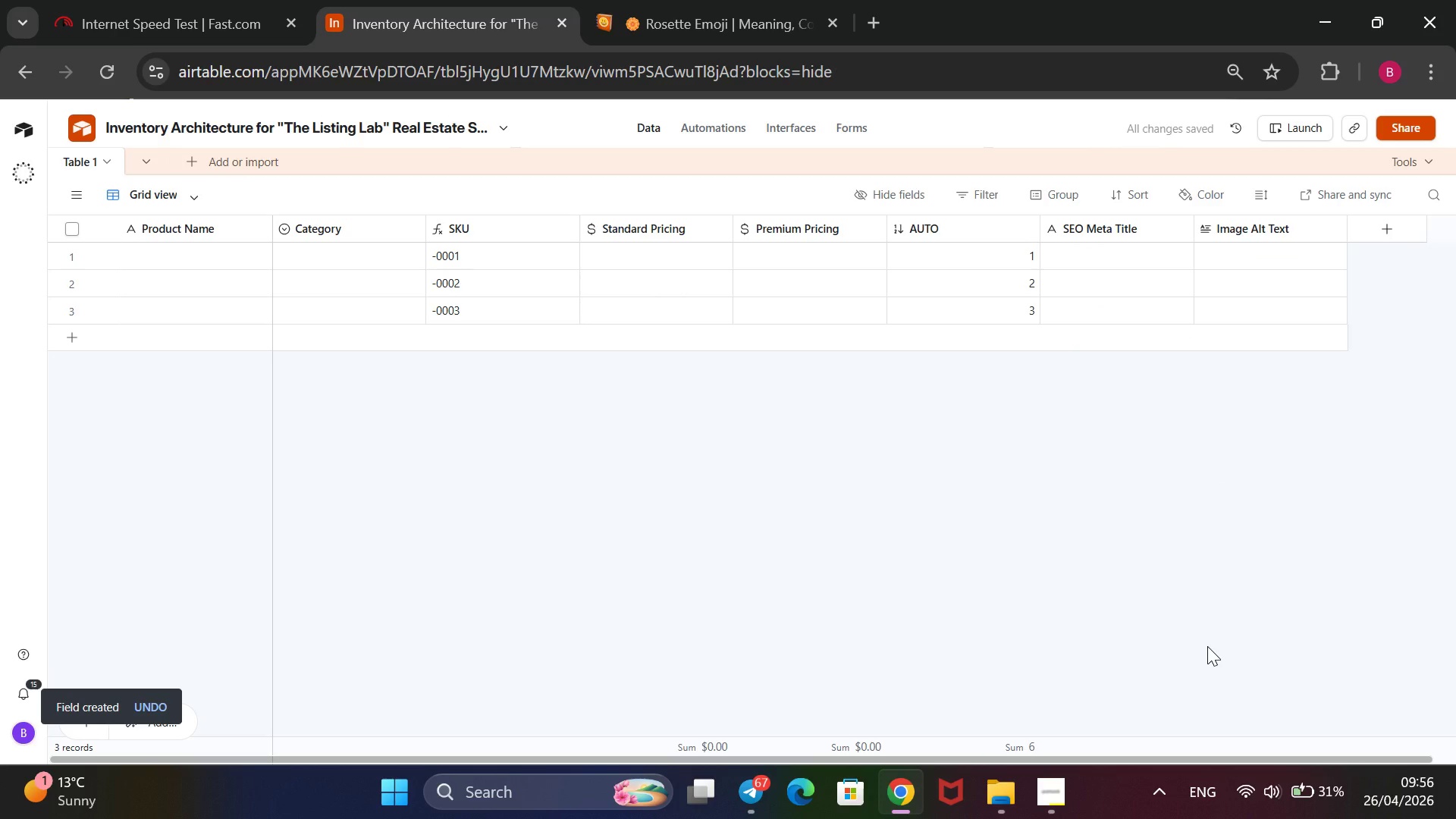 
wait(8.75)
 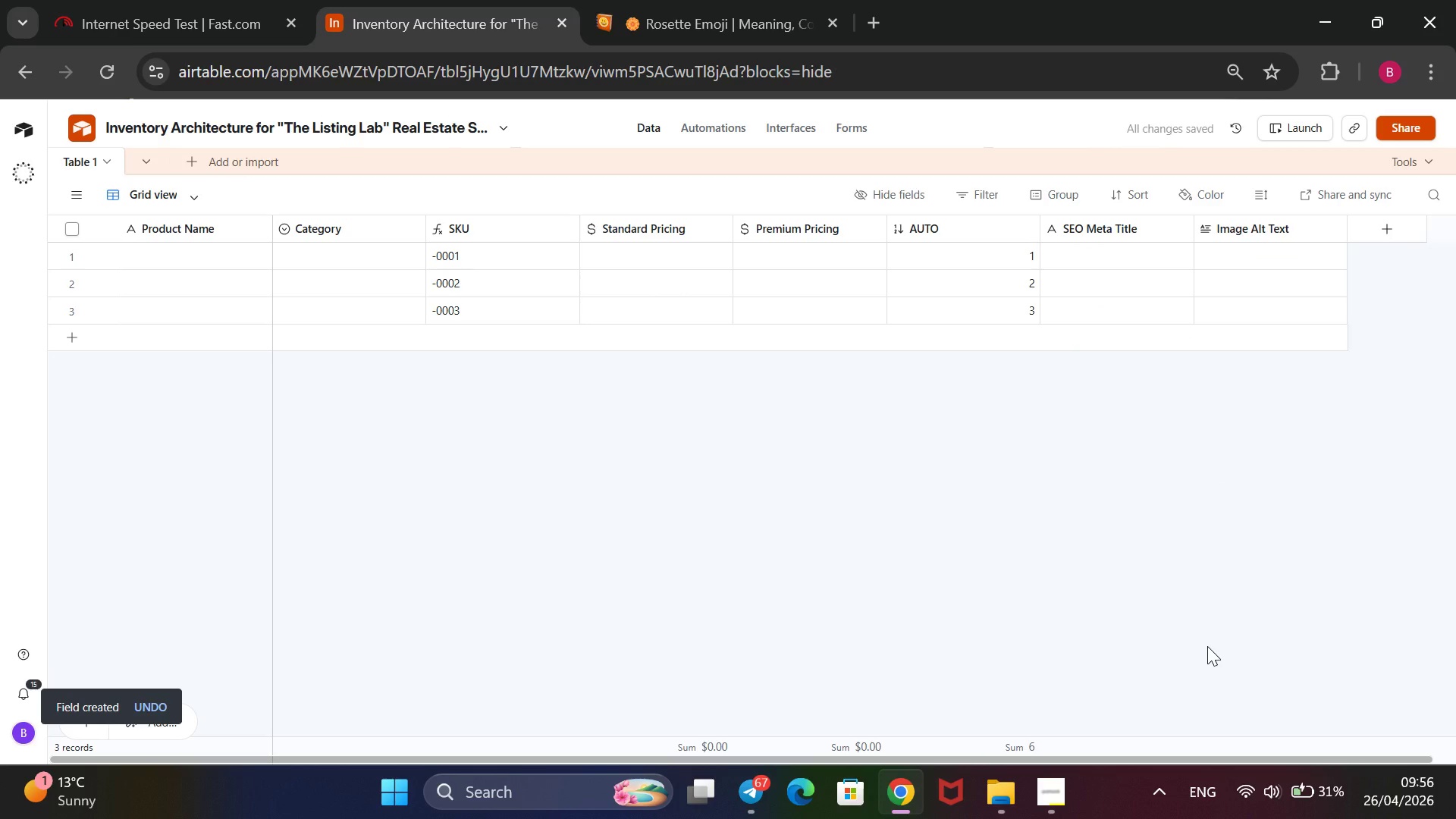 
left_click([1384, 233])
 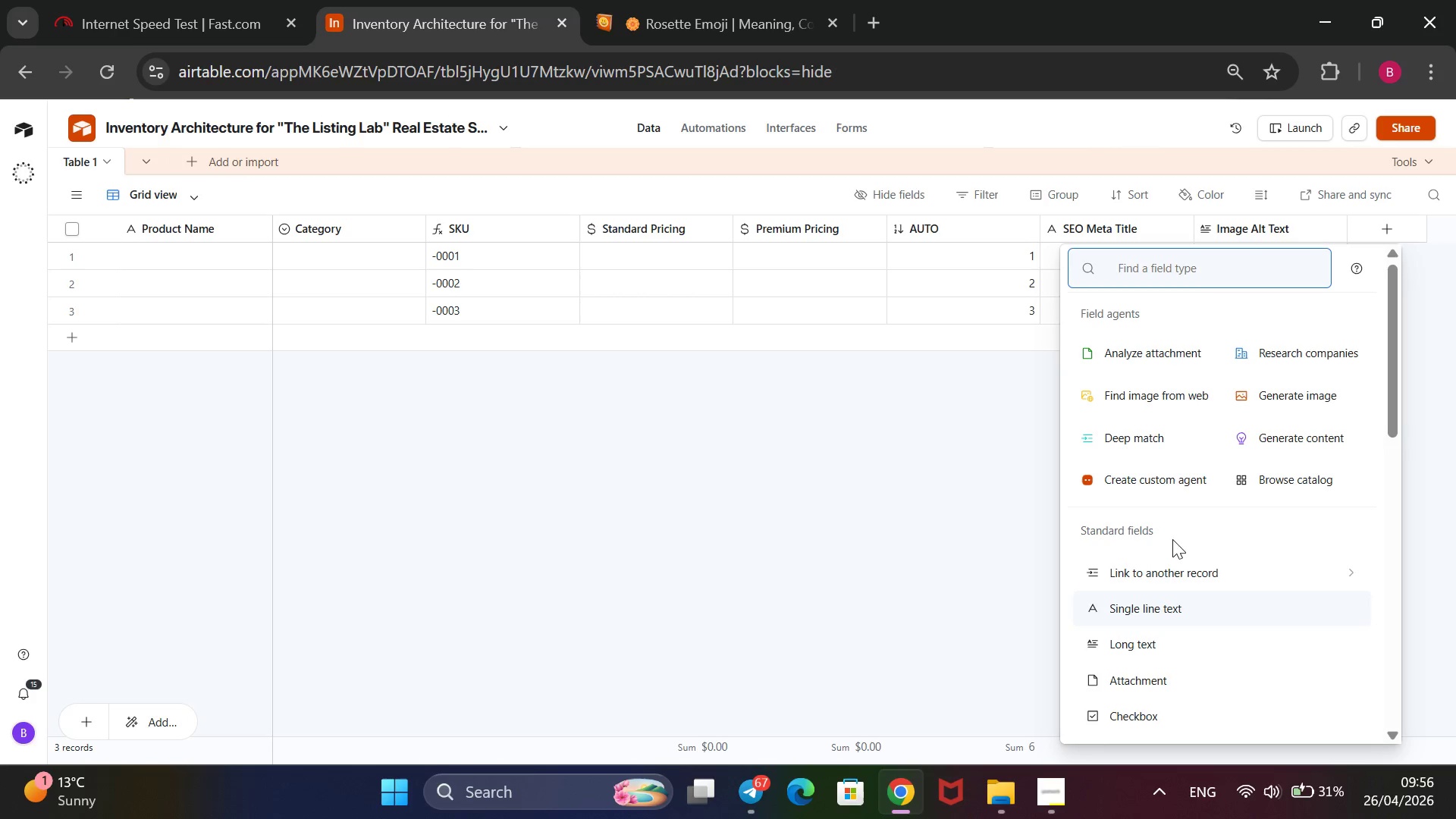 
left_click([1142, 628])
 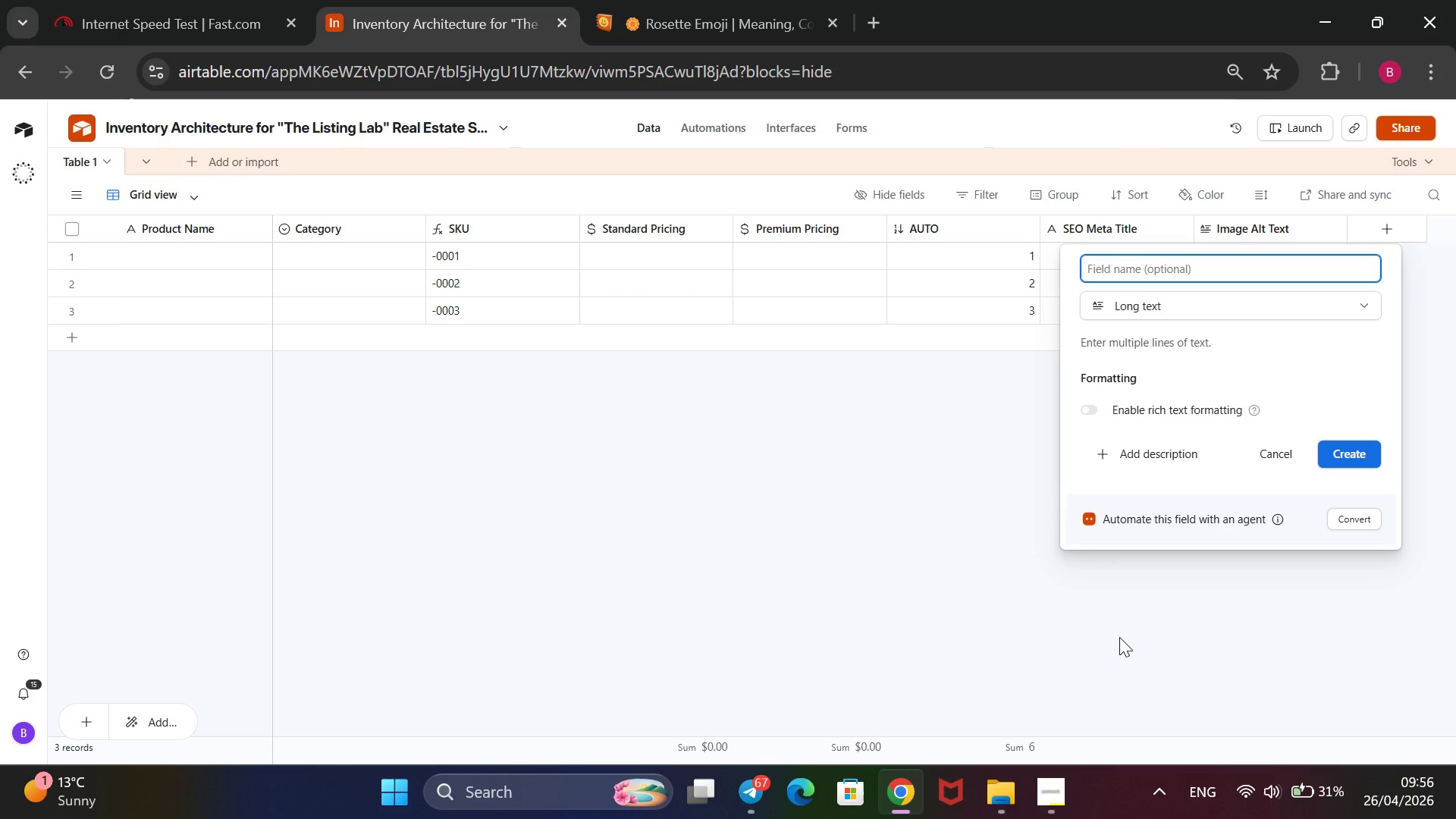 
type(SEO MD)
 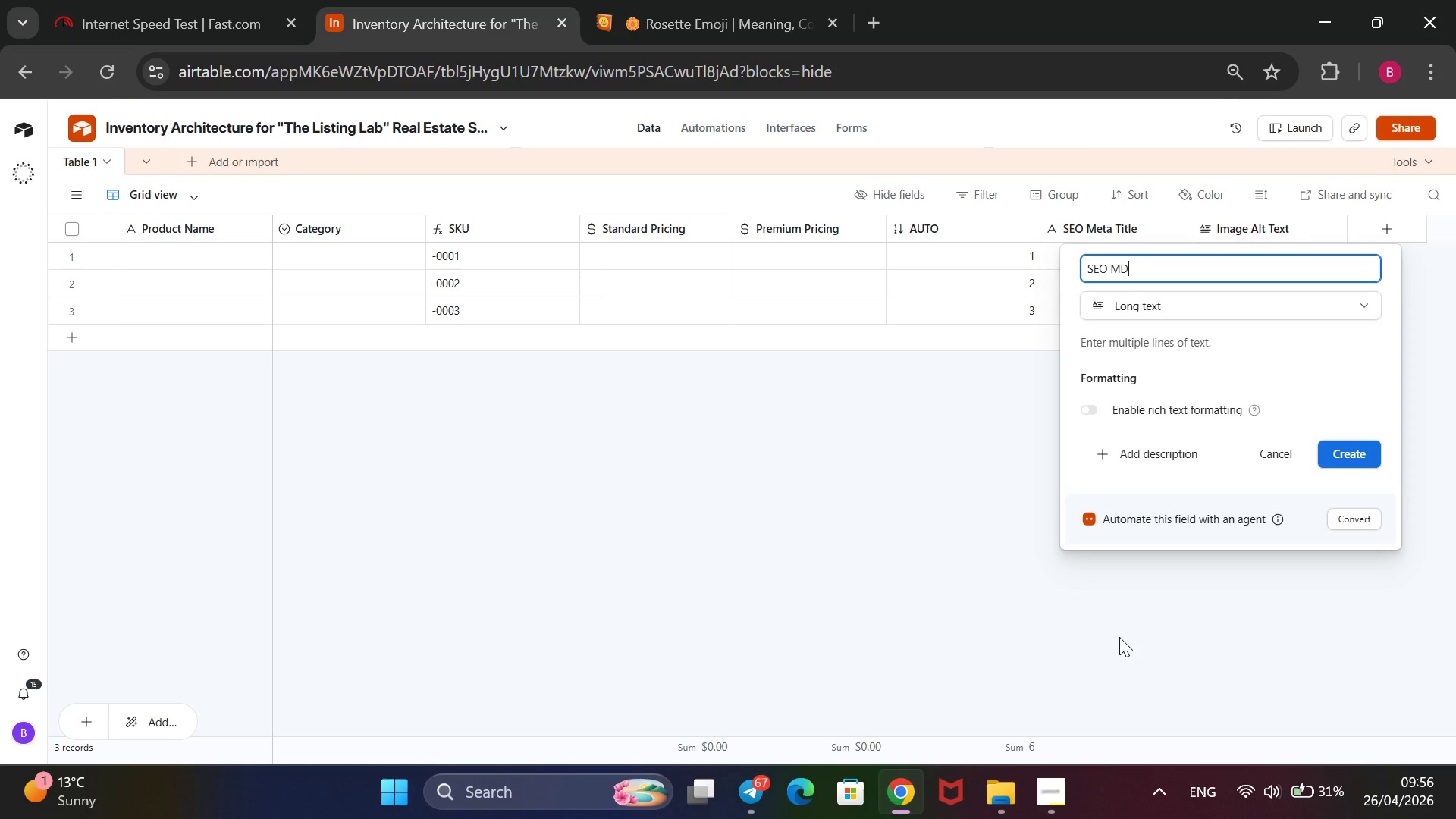 
key(Control+ControlRight)
 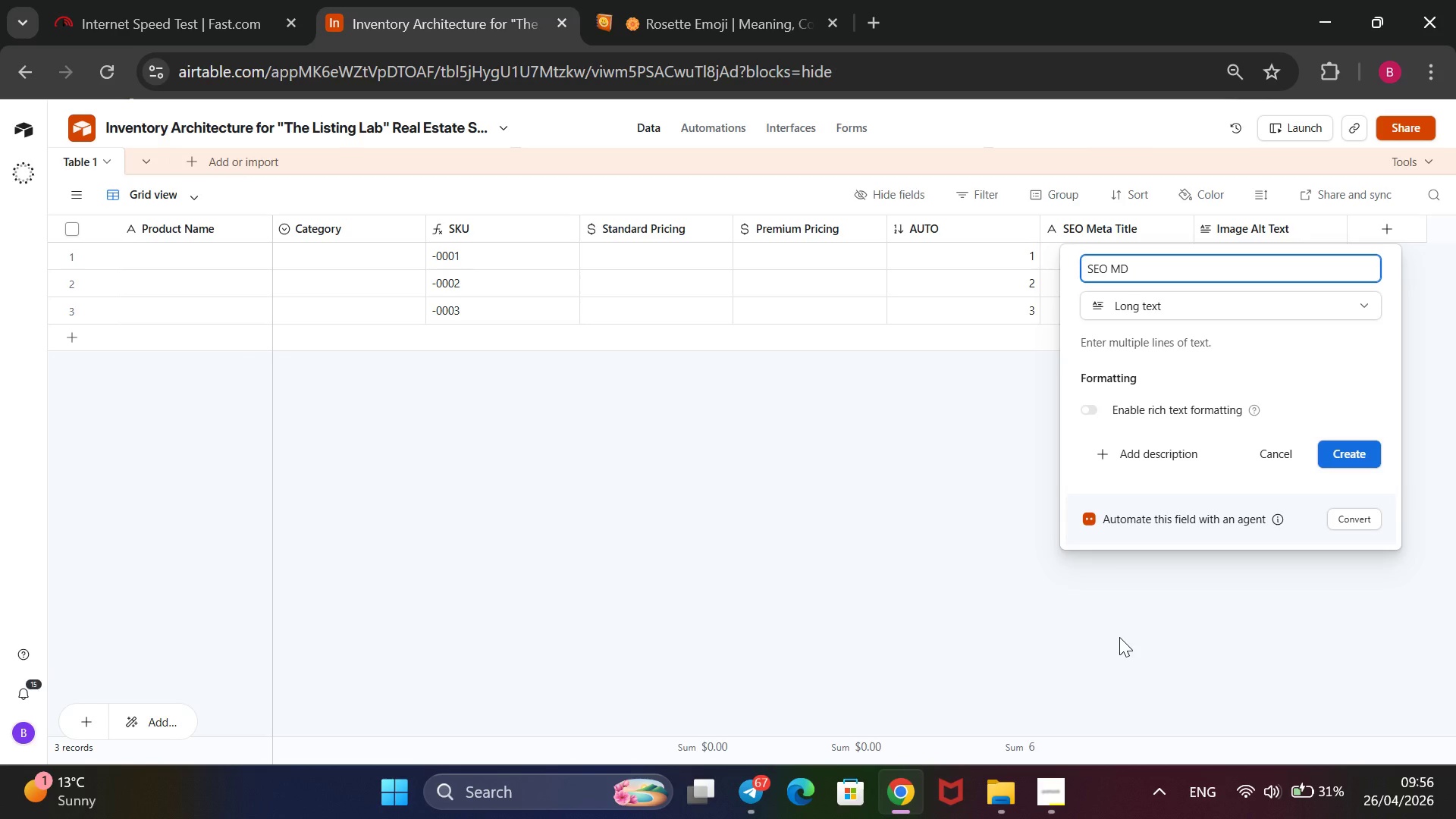 
key(ArrowLeft)
 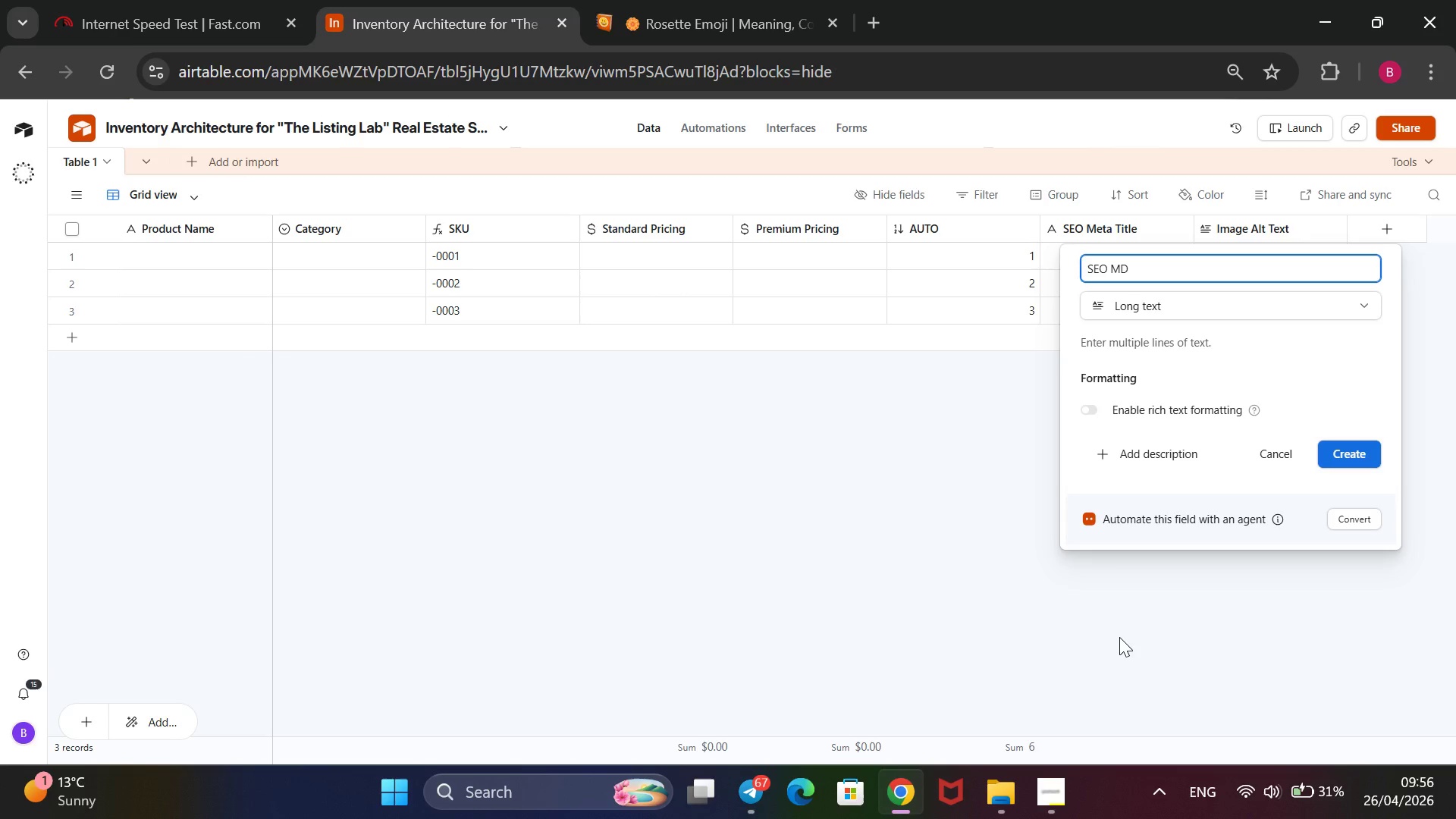 
type(eta )
 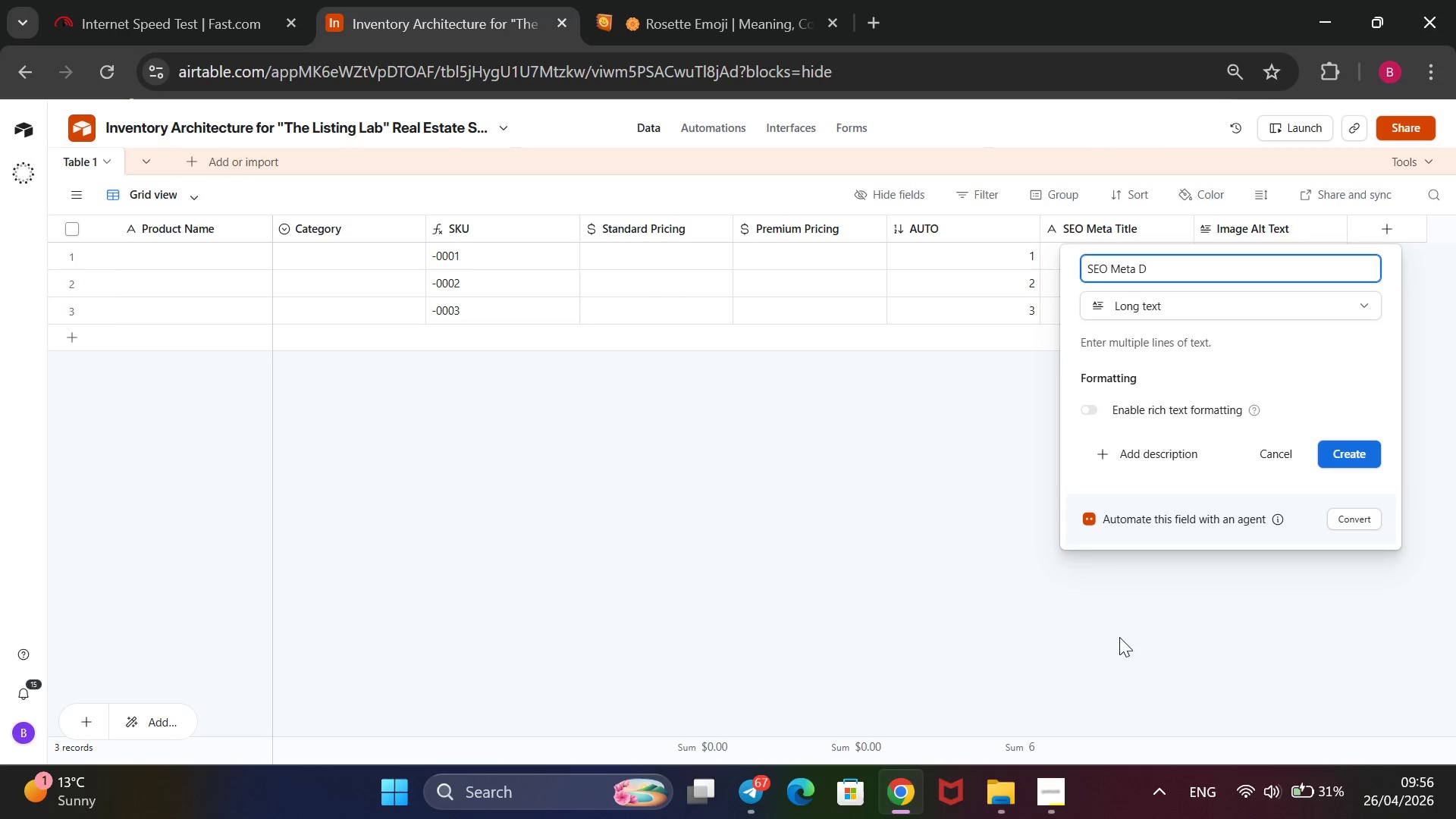 
key(ArrowRight)
 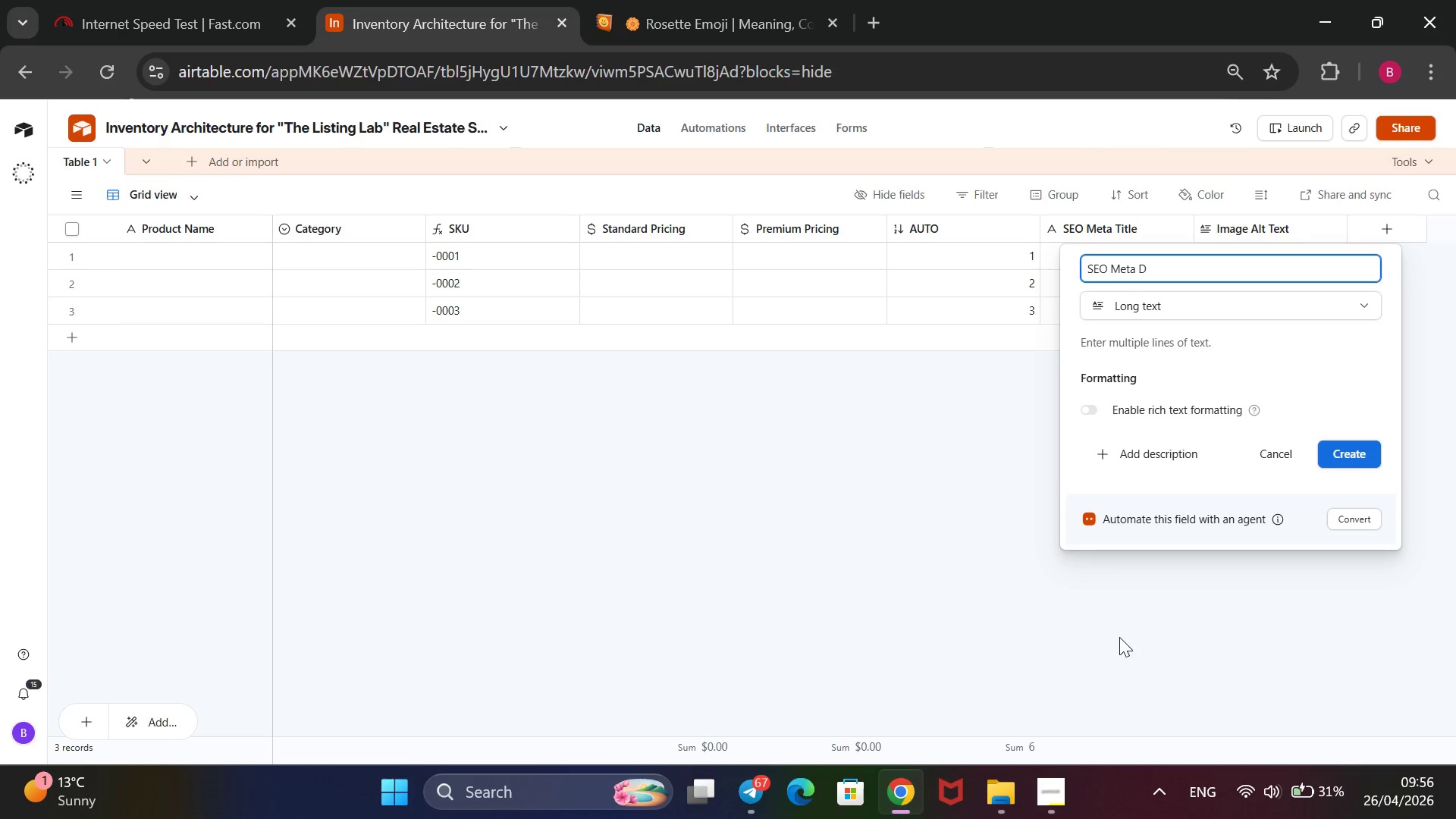 
type(escription)
 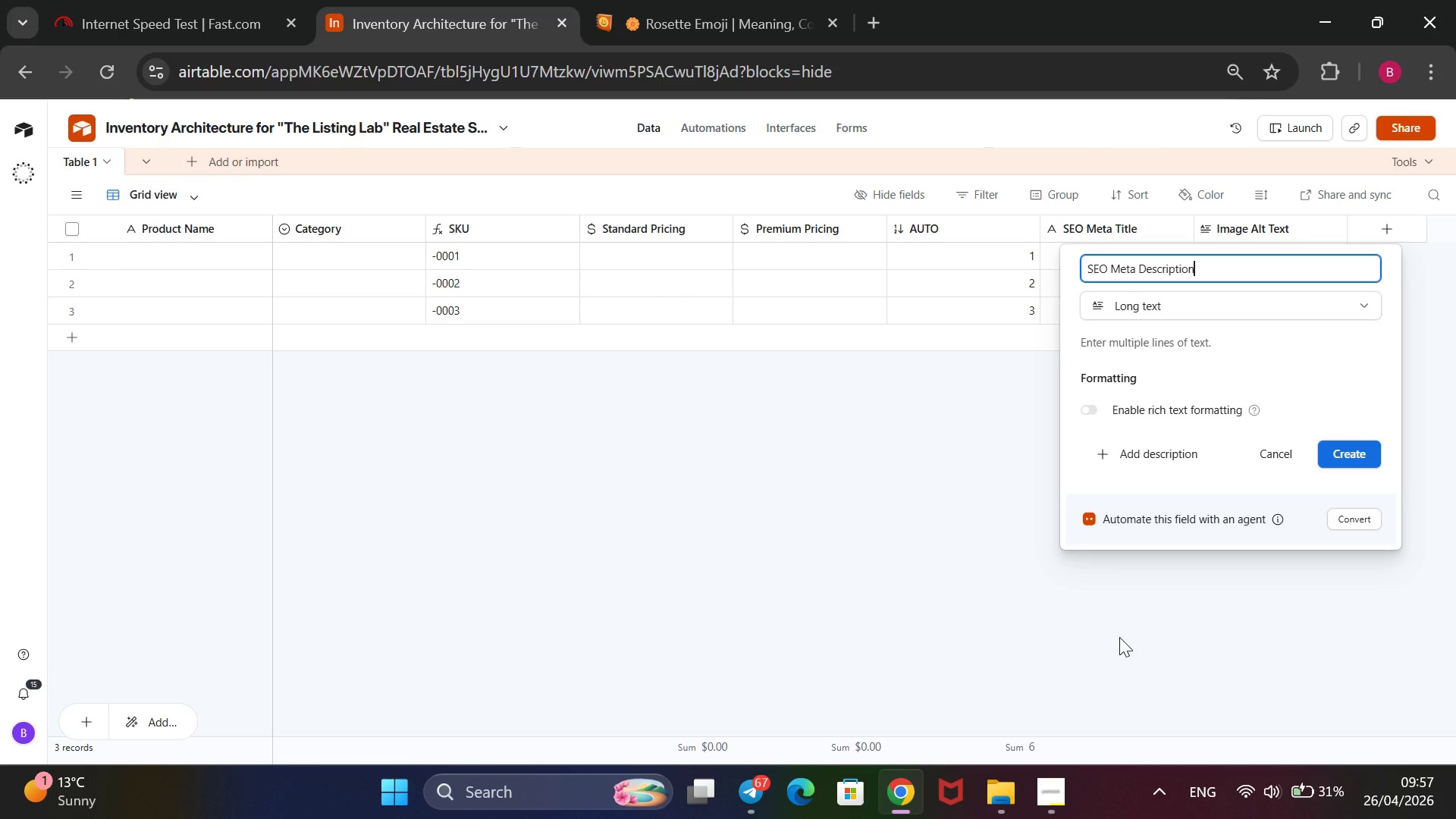 
key(Enter)
 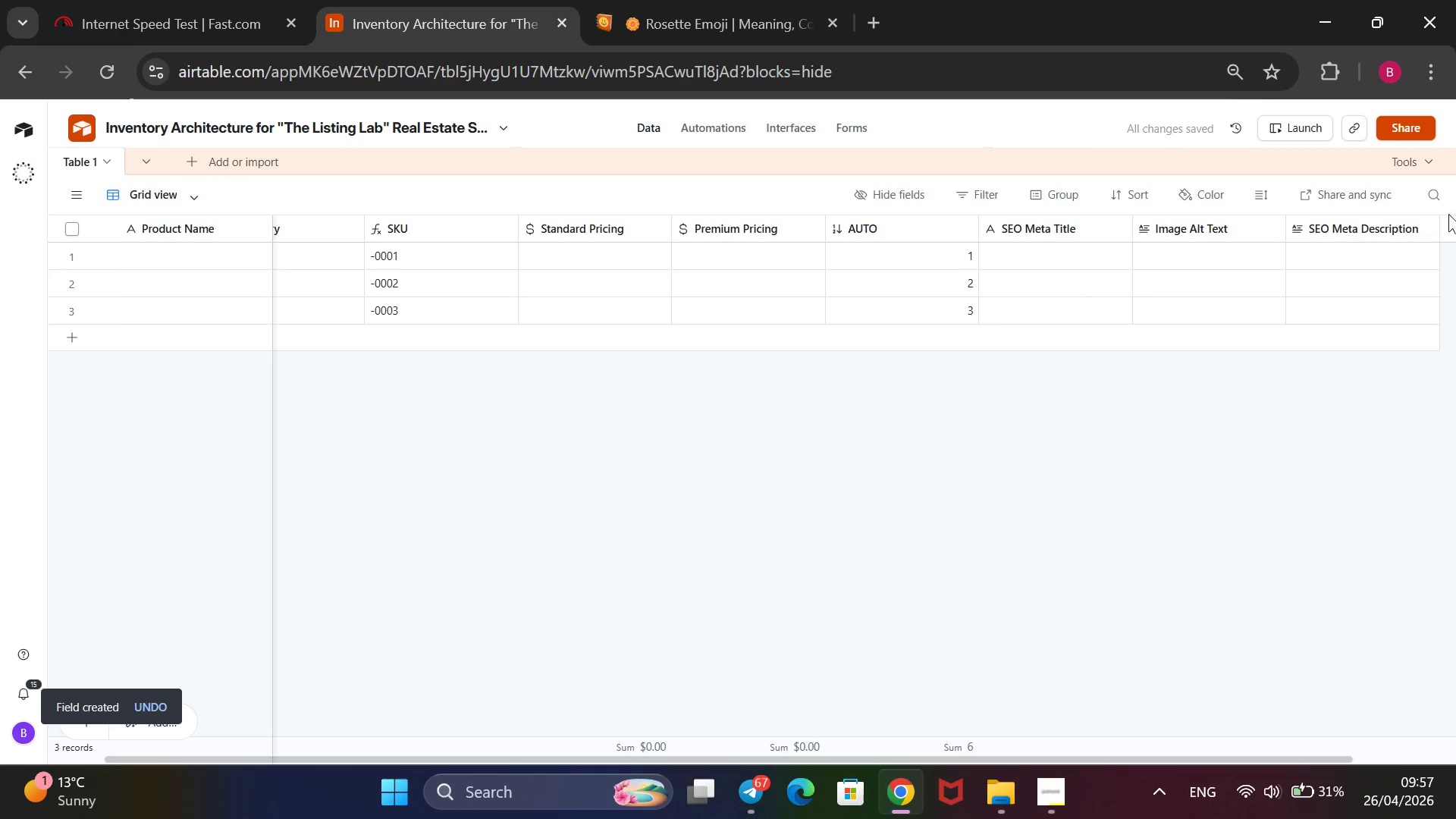 
left_click([1448, 228])
 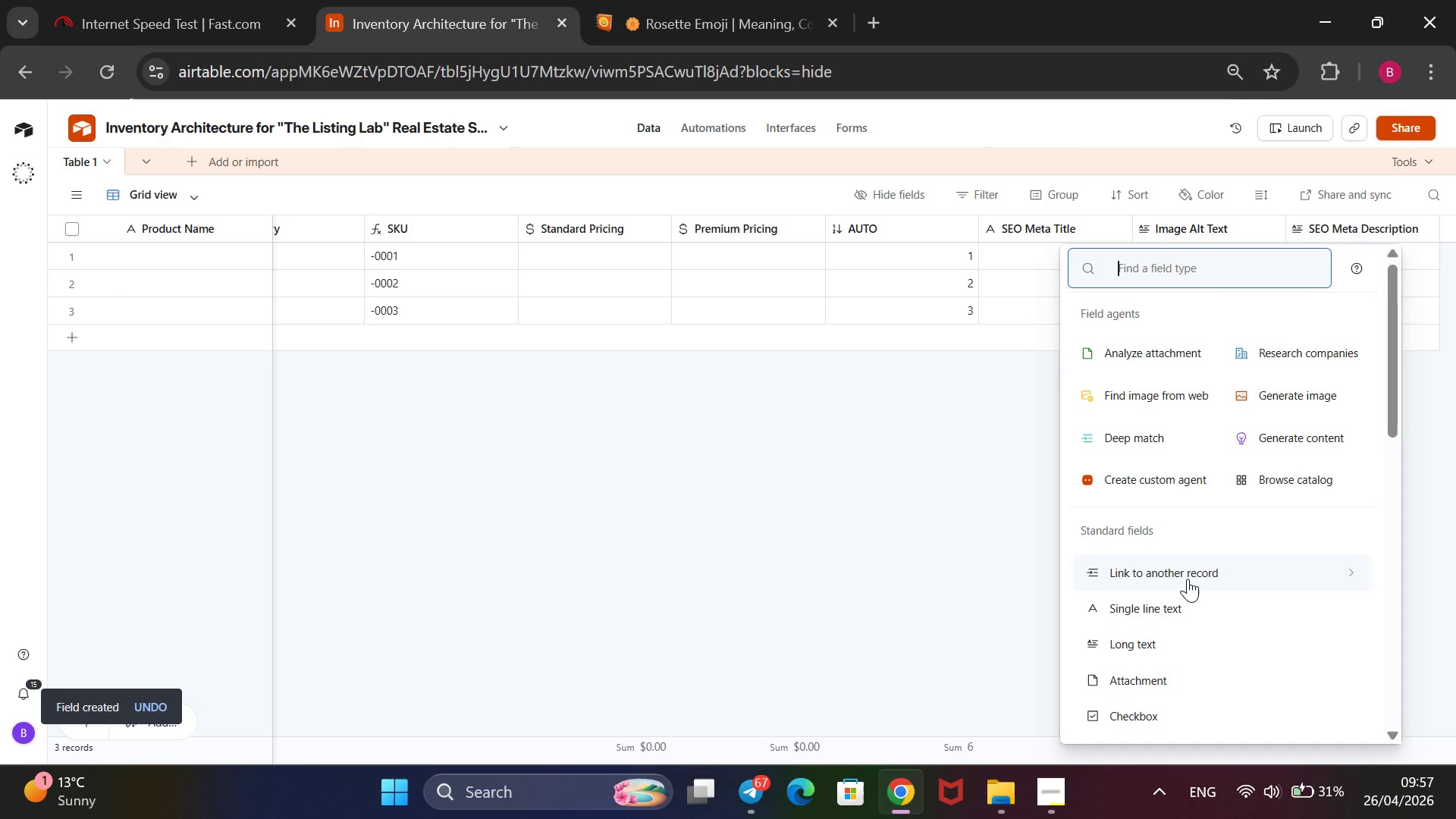 
left_click([1179, 630])
 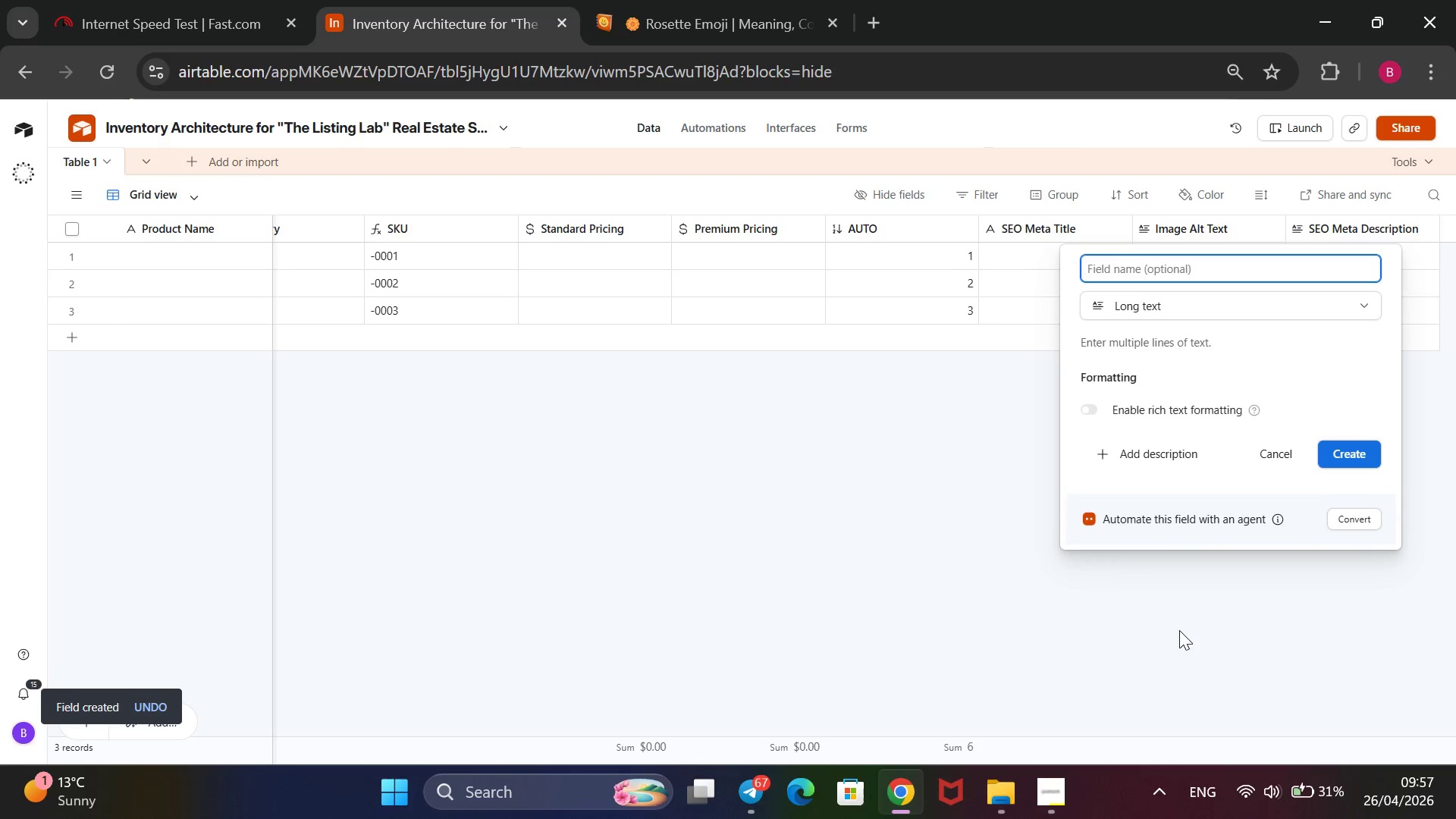 
type(Service Description)
 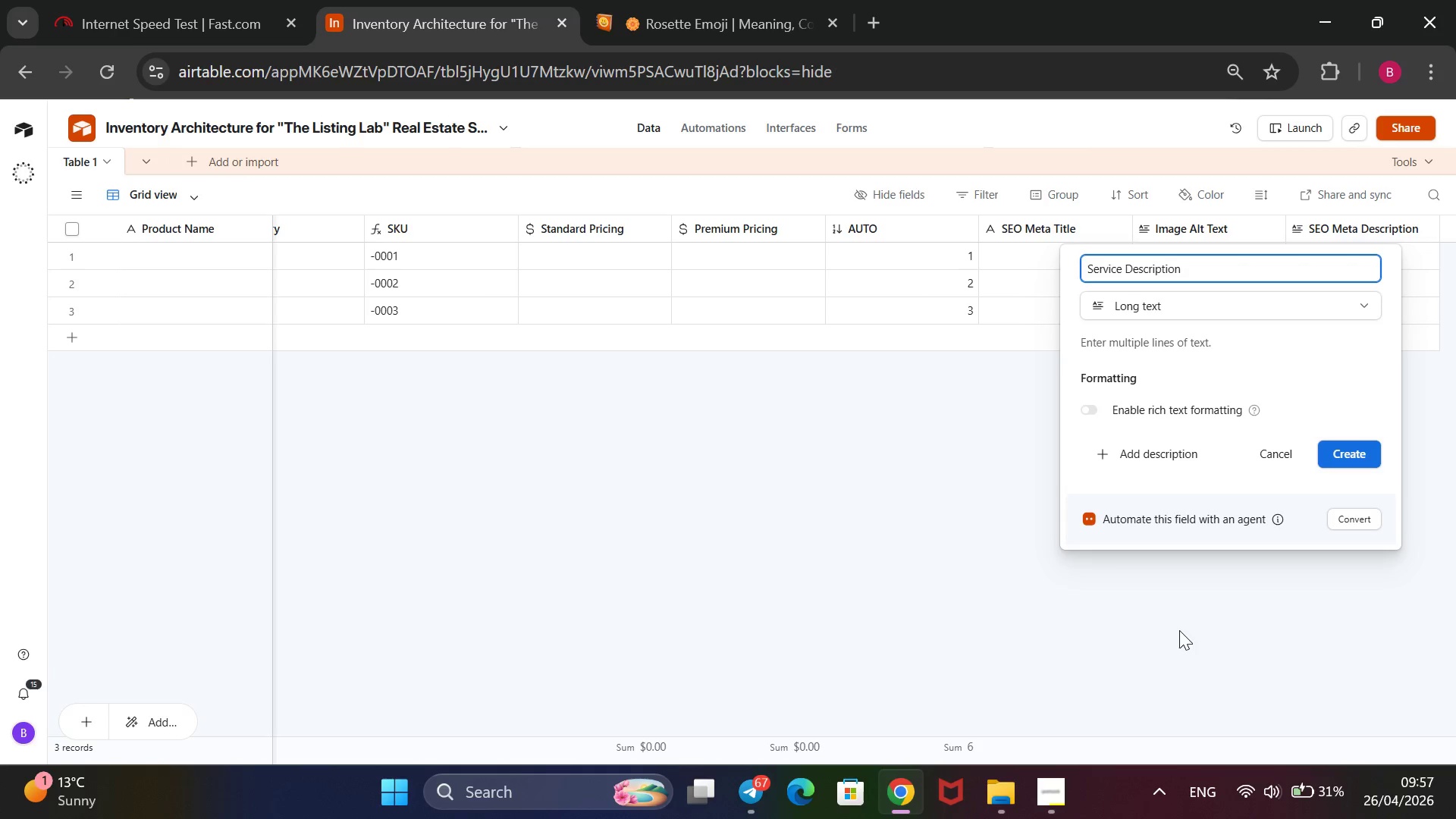 
key(Enter)
 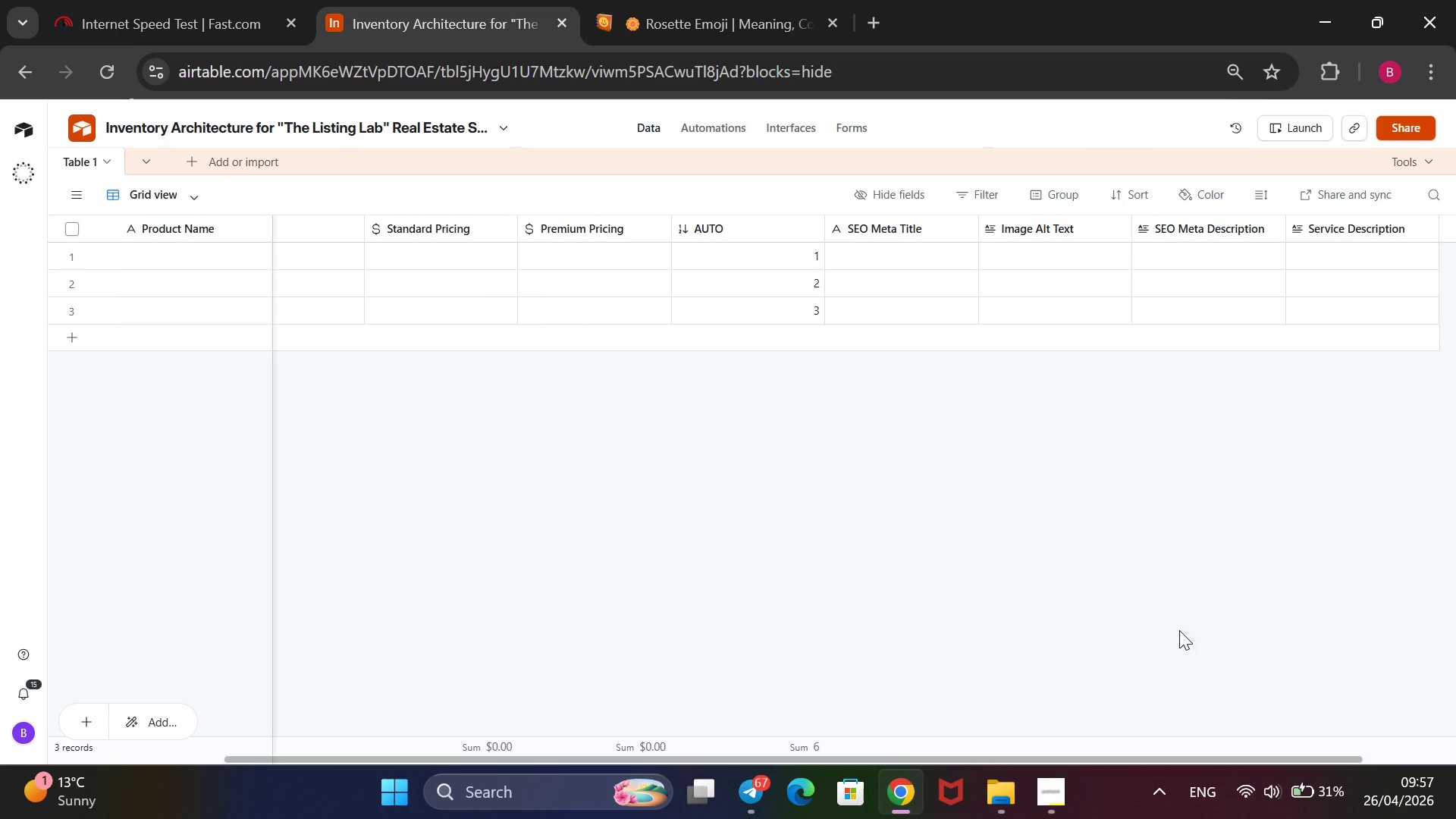 
wait(15.31)
 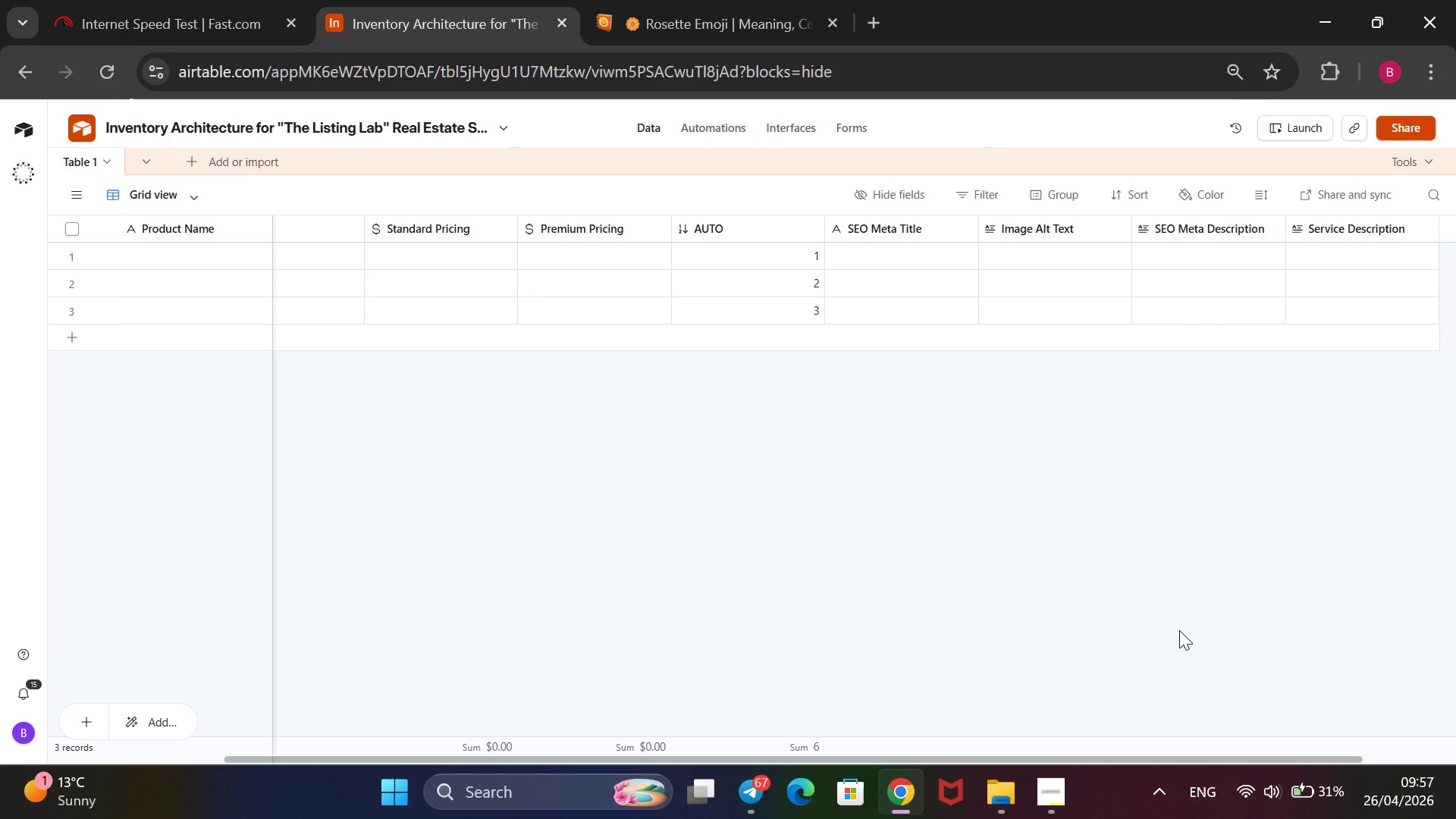 
left_click([61, 346])
 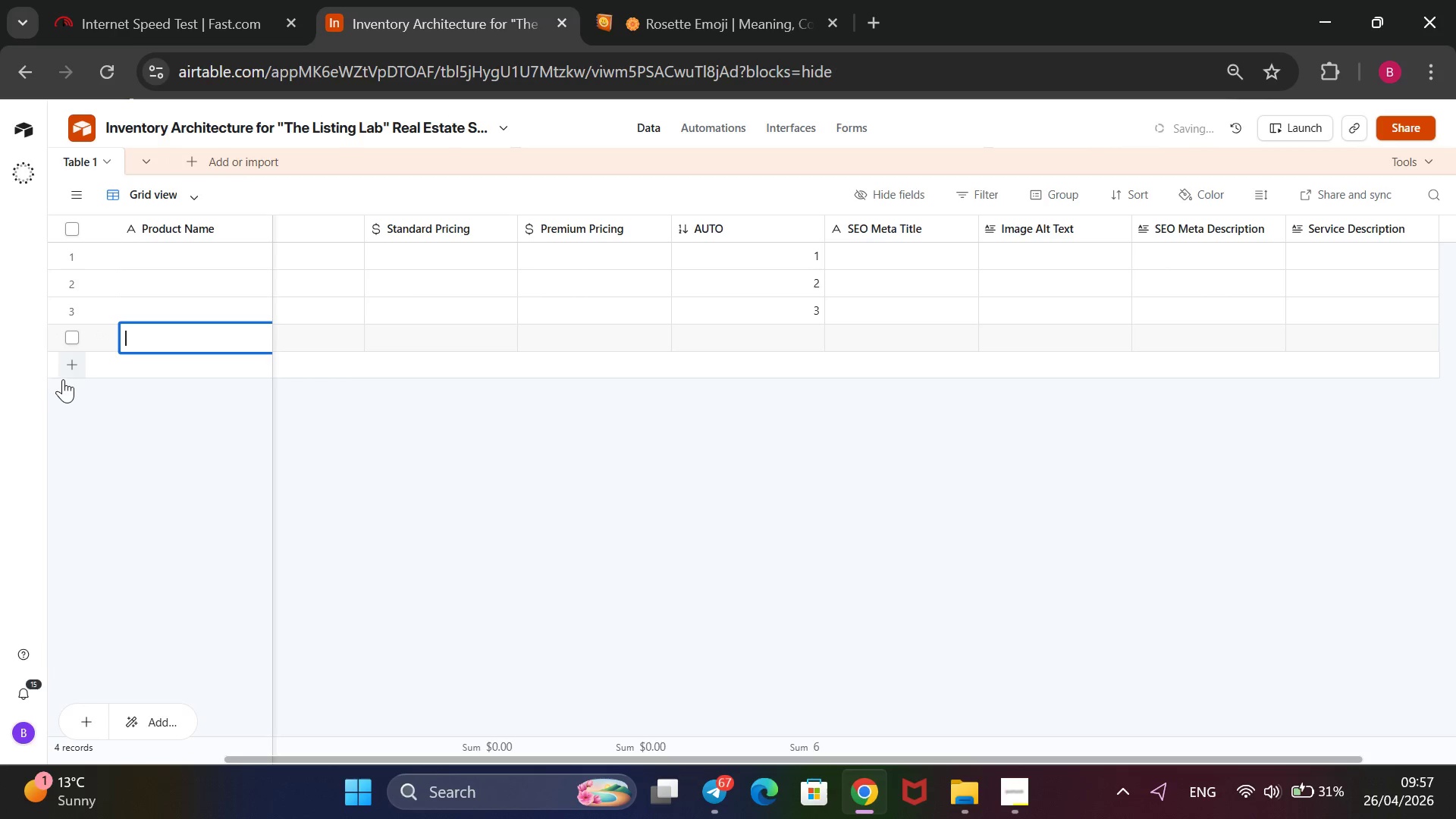 
left_click([63, 376])
 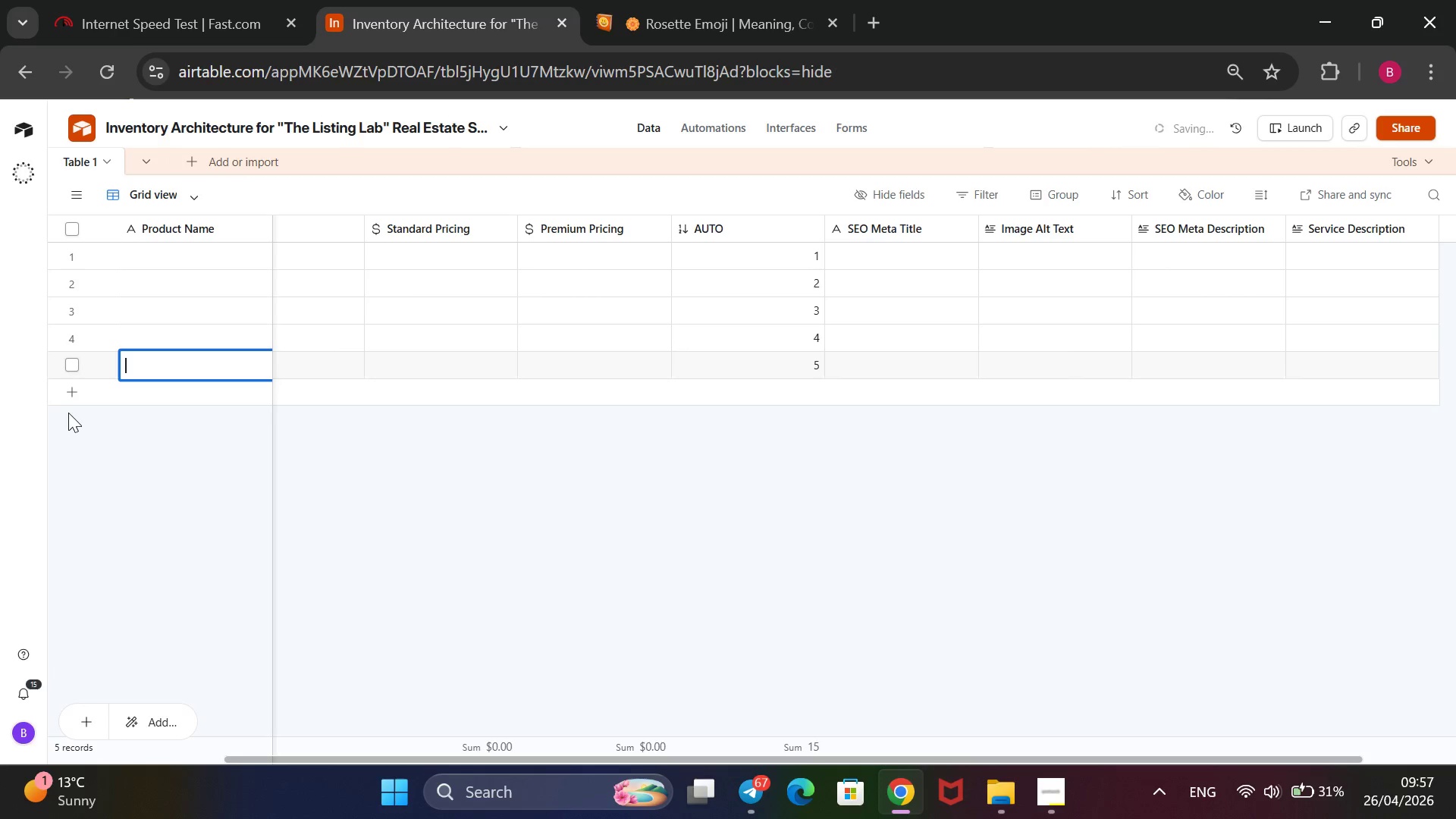 
left_click([74, 396])
 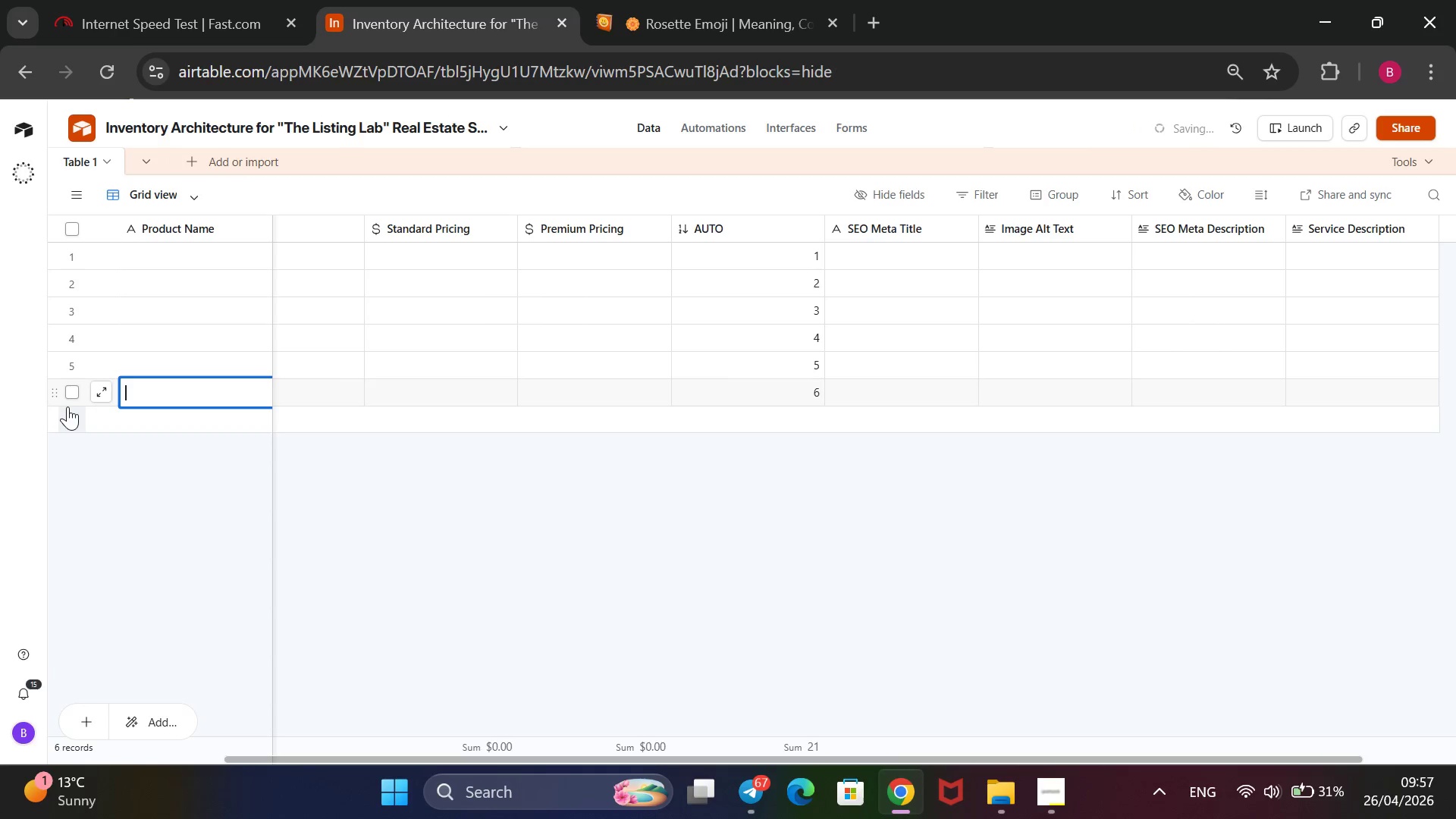 
left_click([66, 411])
 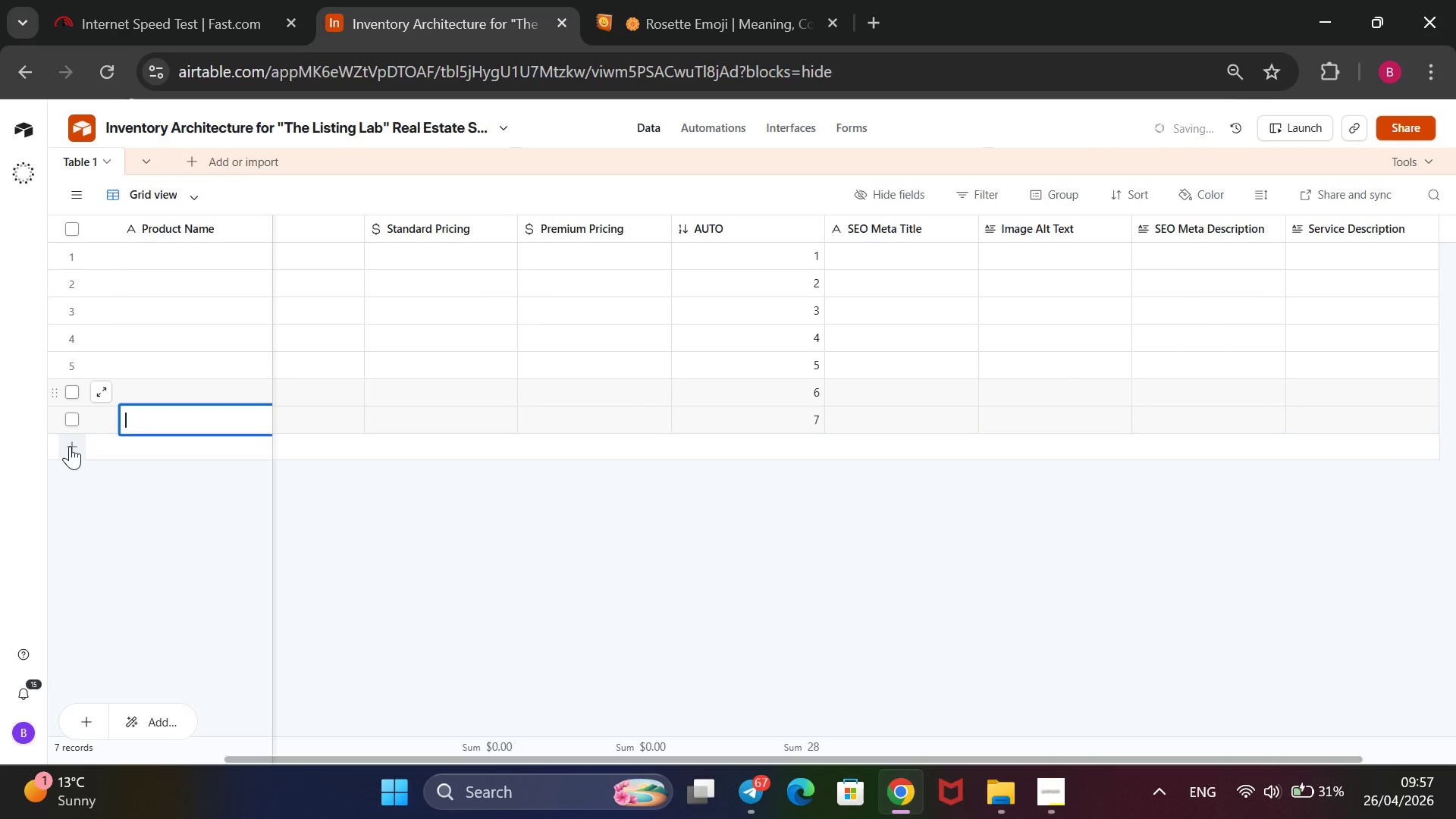 
left_click([71, 446])
 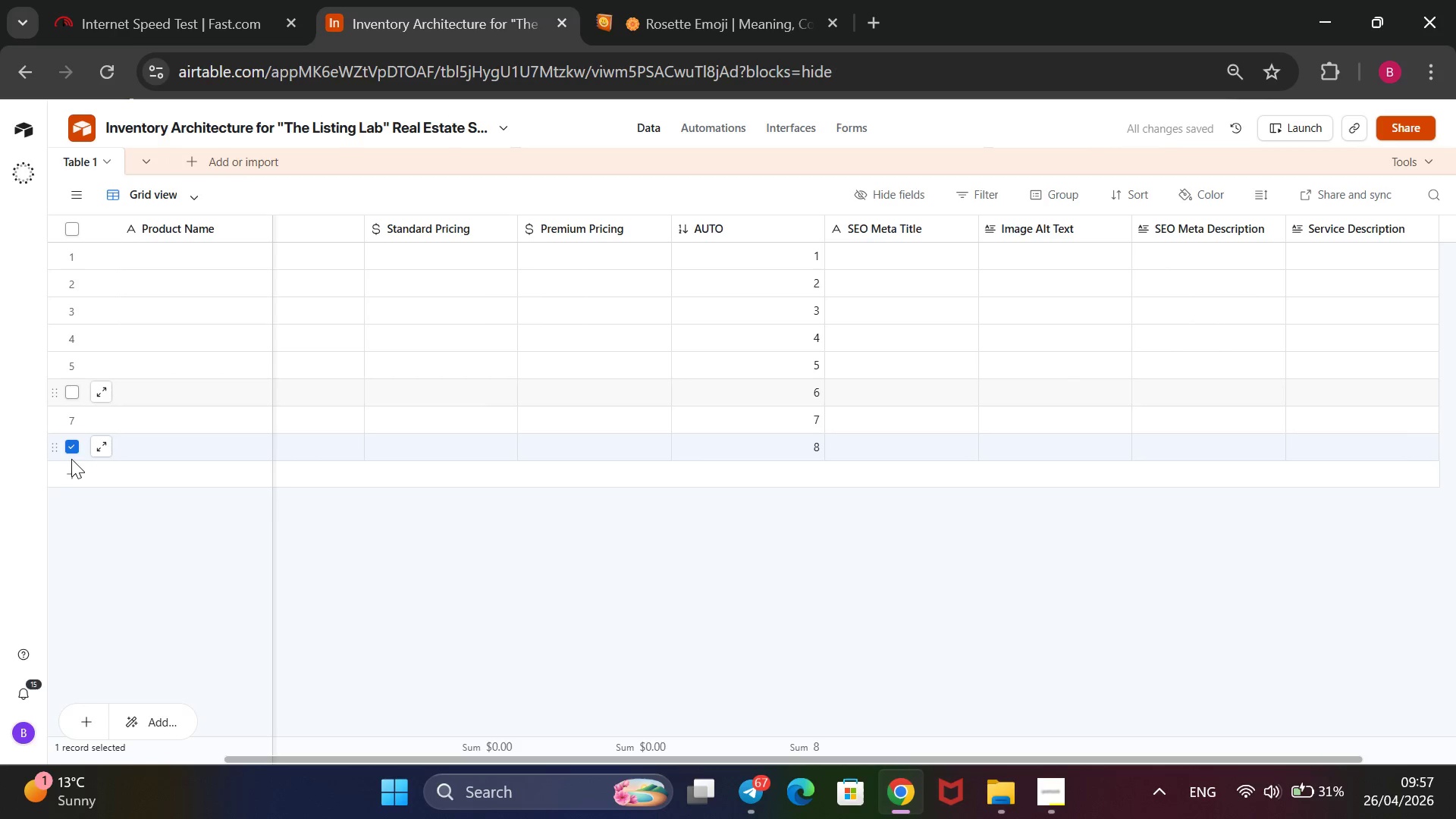 
left_click([71, 441])
 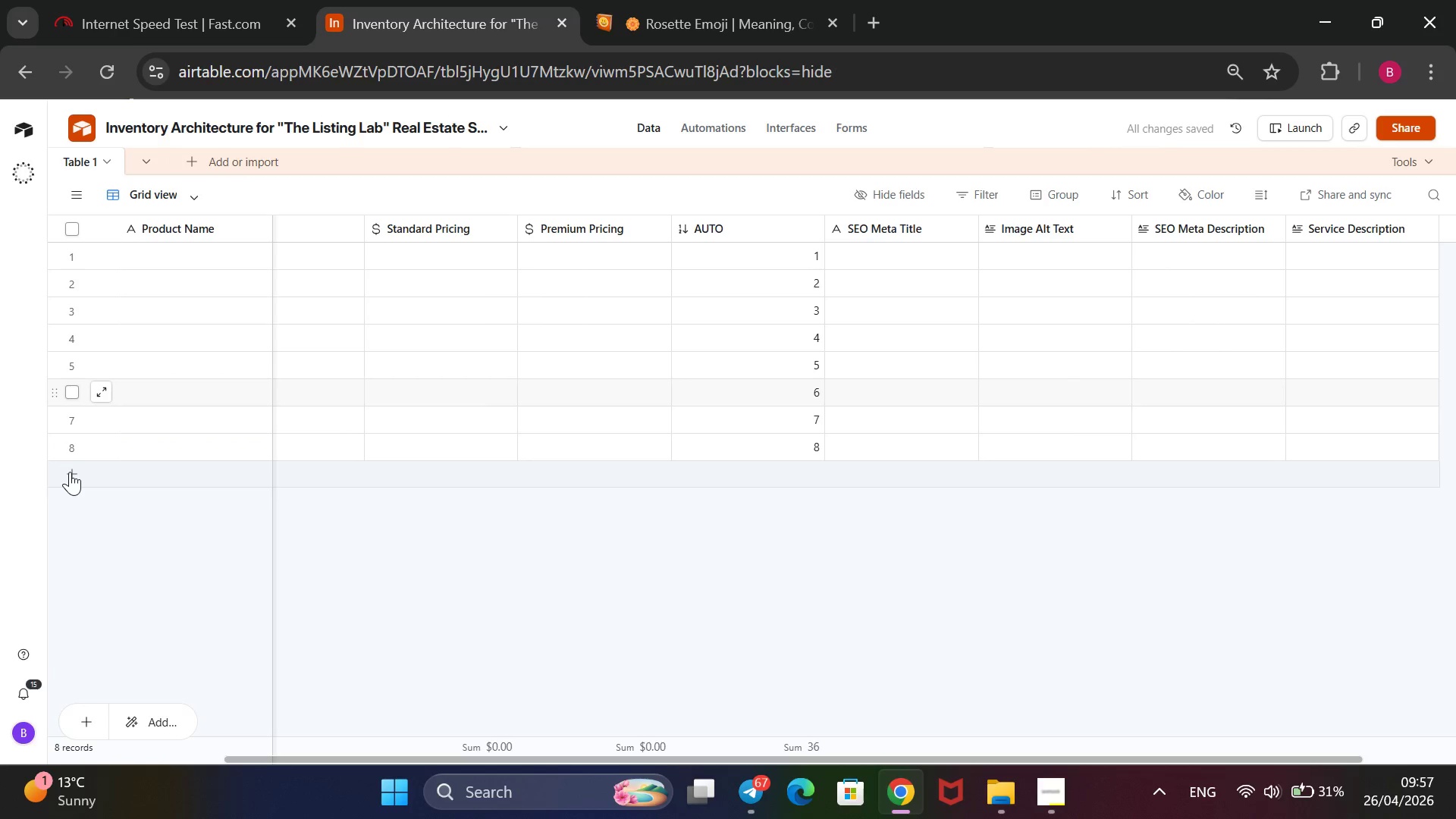 
left_click([71, 472])
 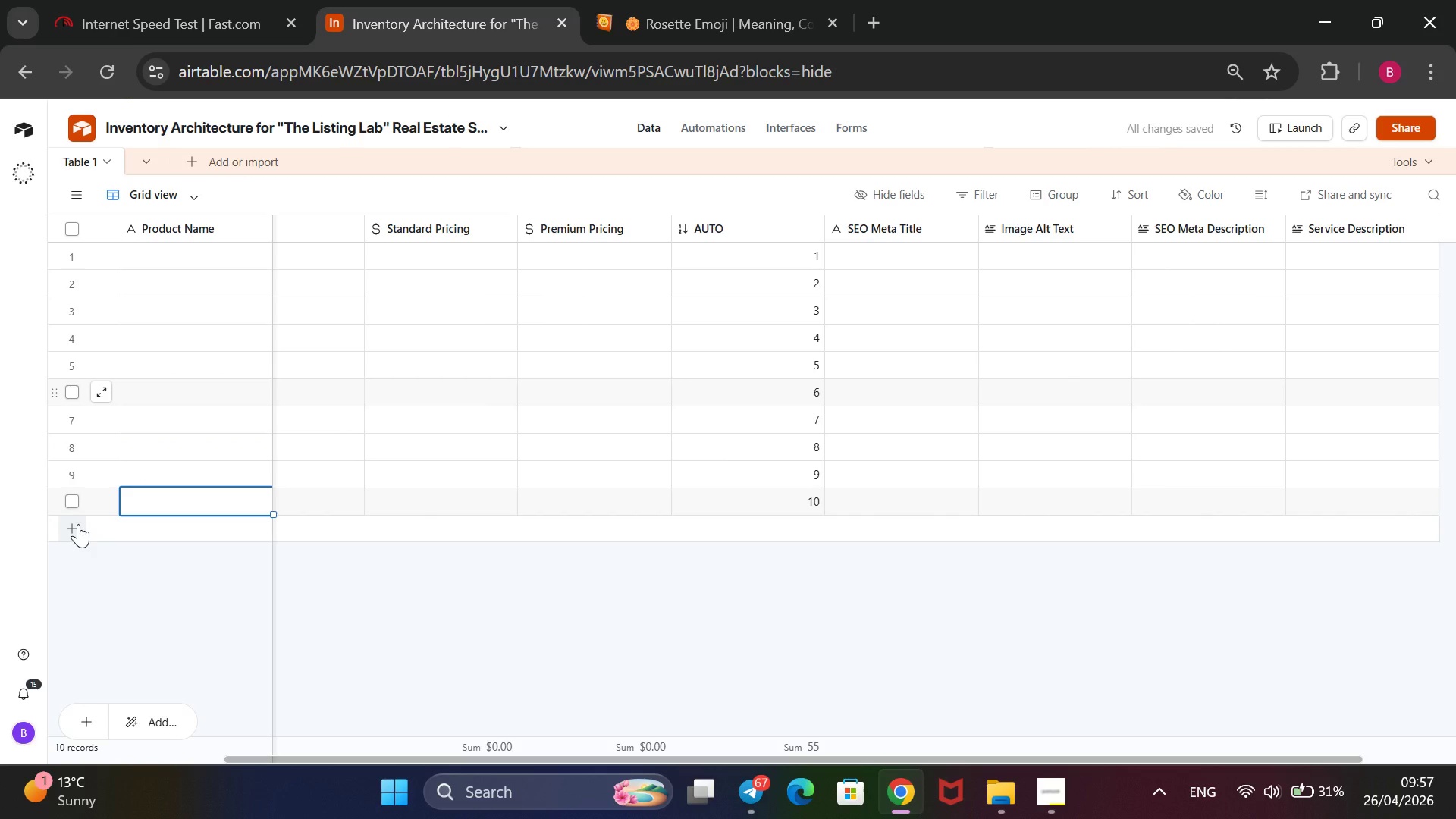 
wait(5.16)
 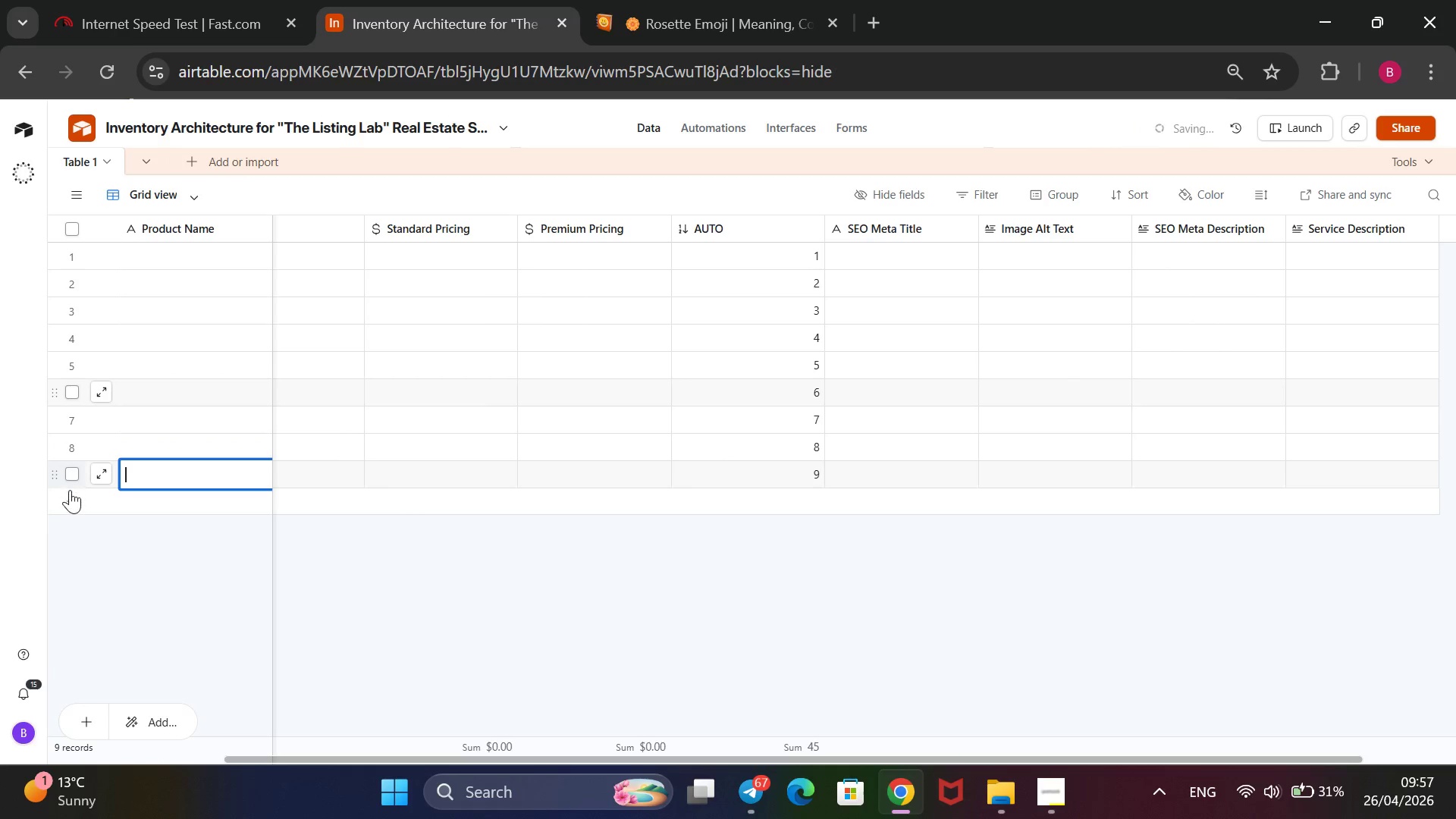 
left_click([71, 558])
 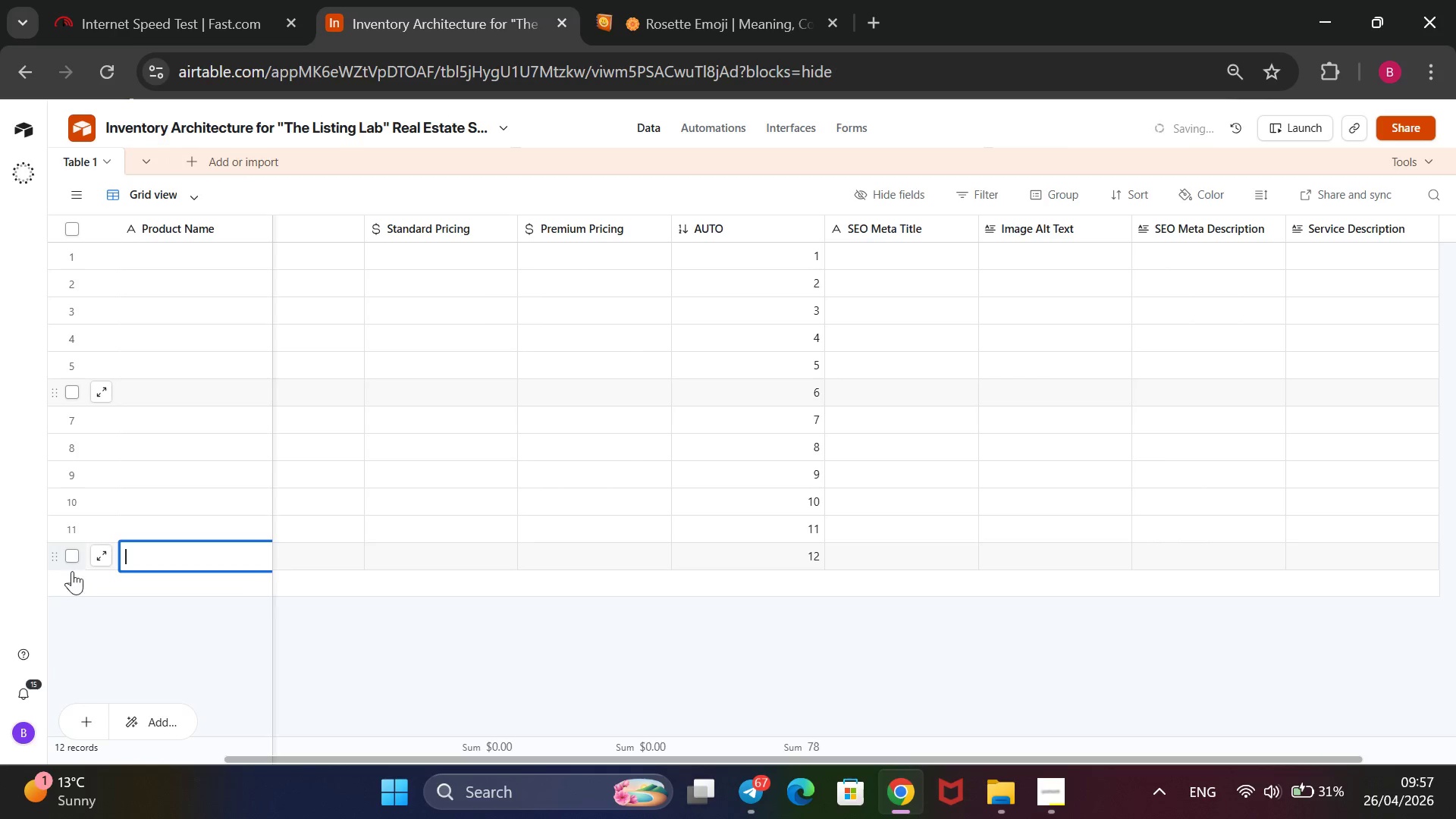 
left_click([73, 578])
 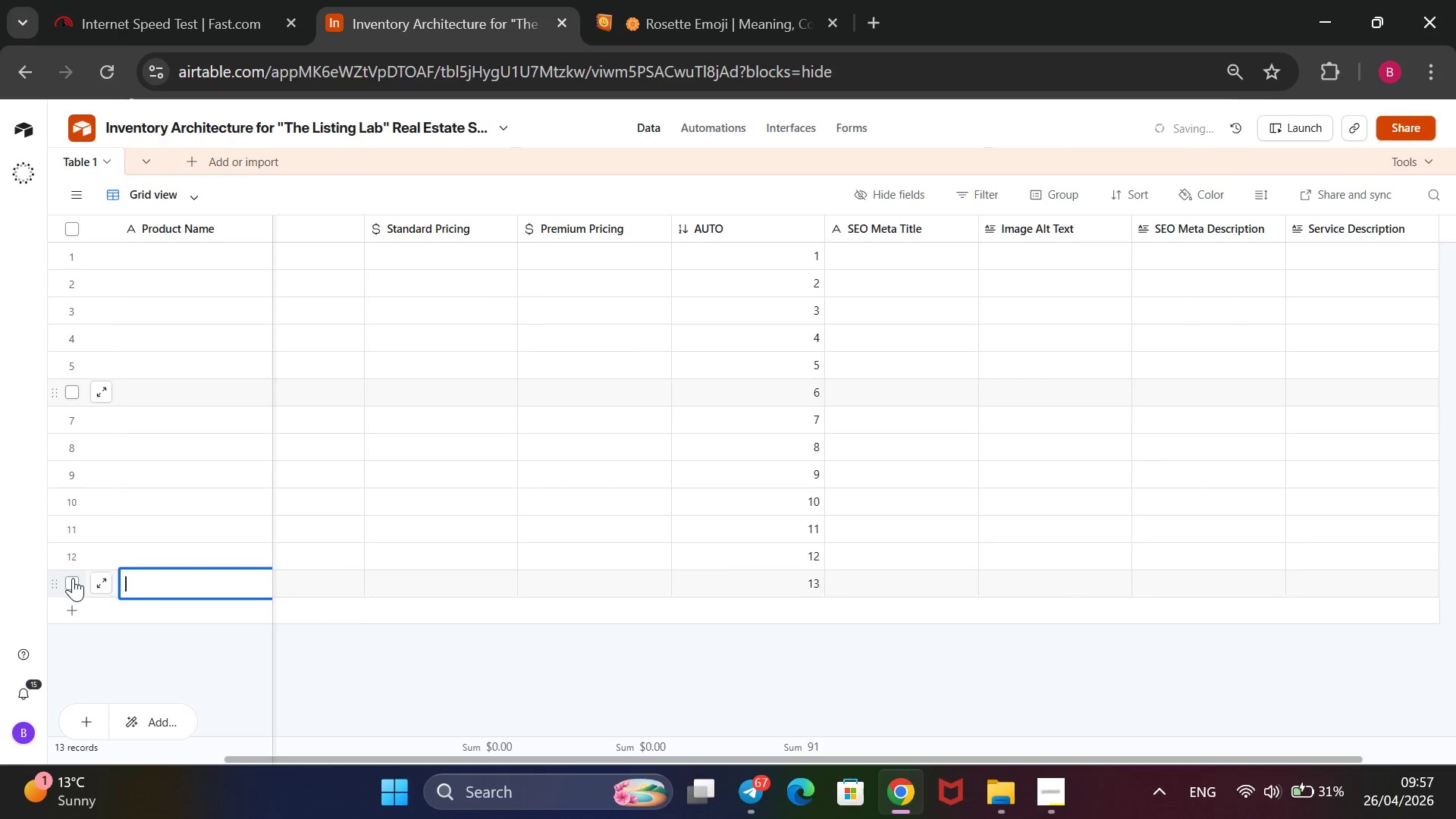 
mouse_move([72, 614])
 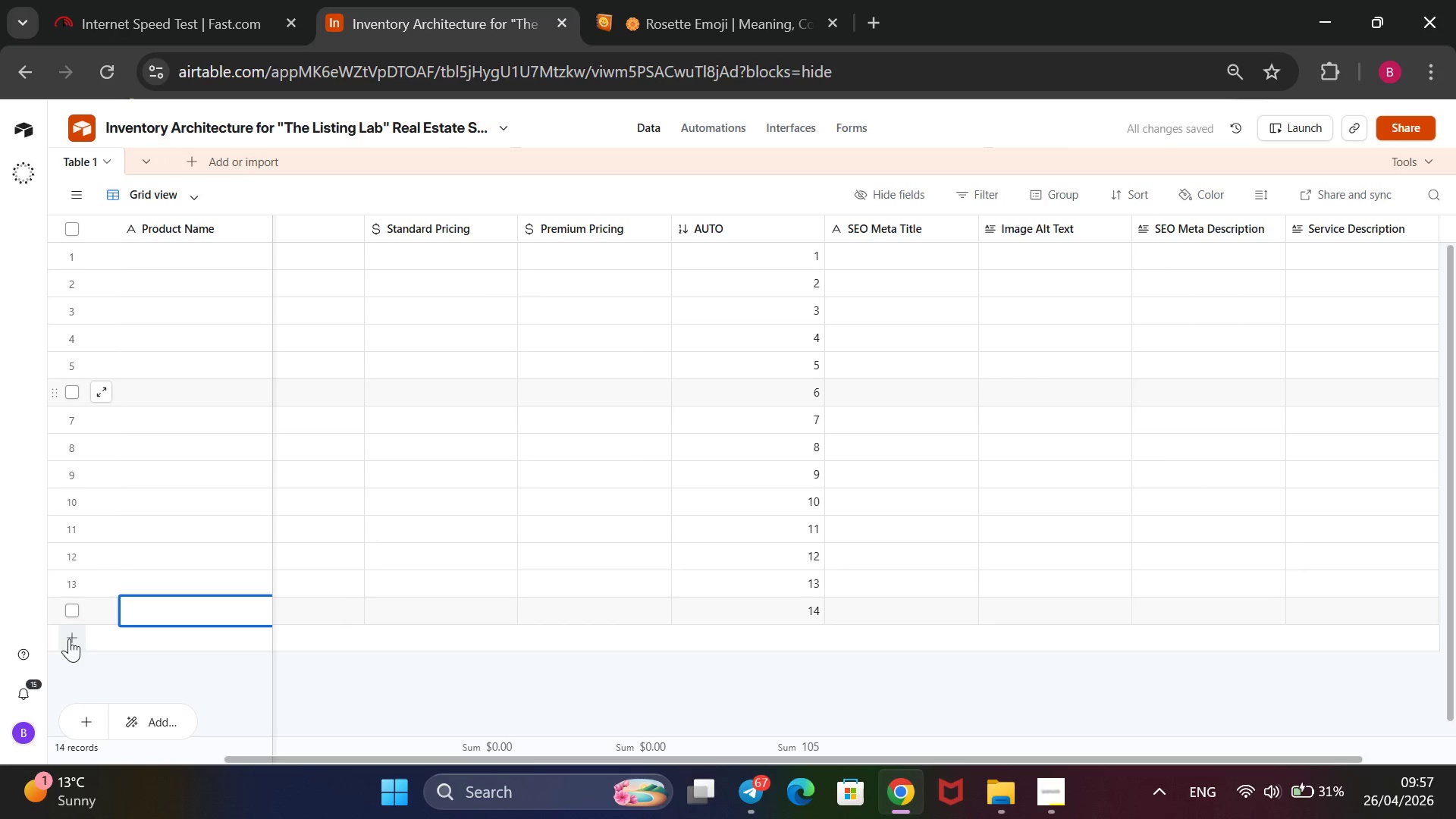 
left_click([69, 639])
 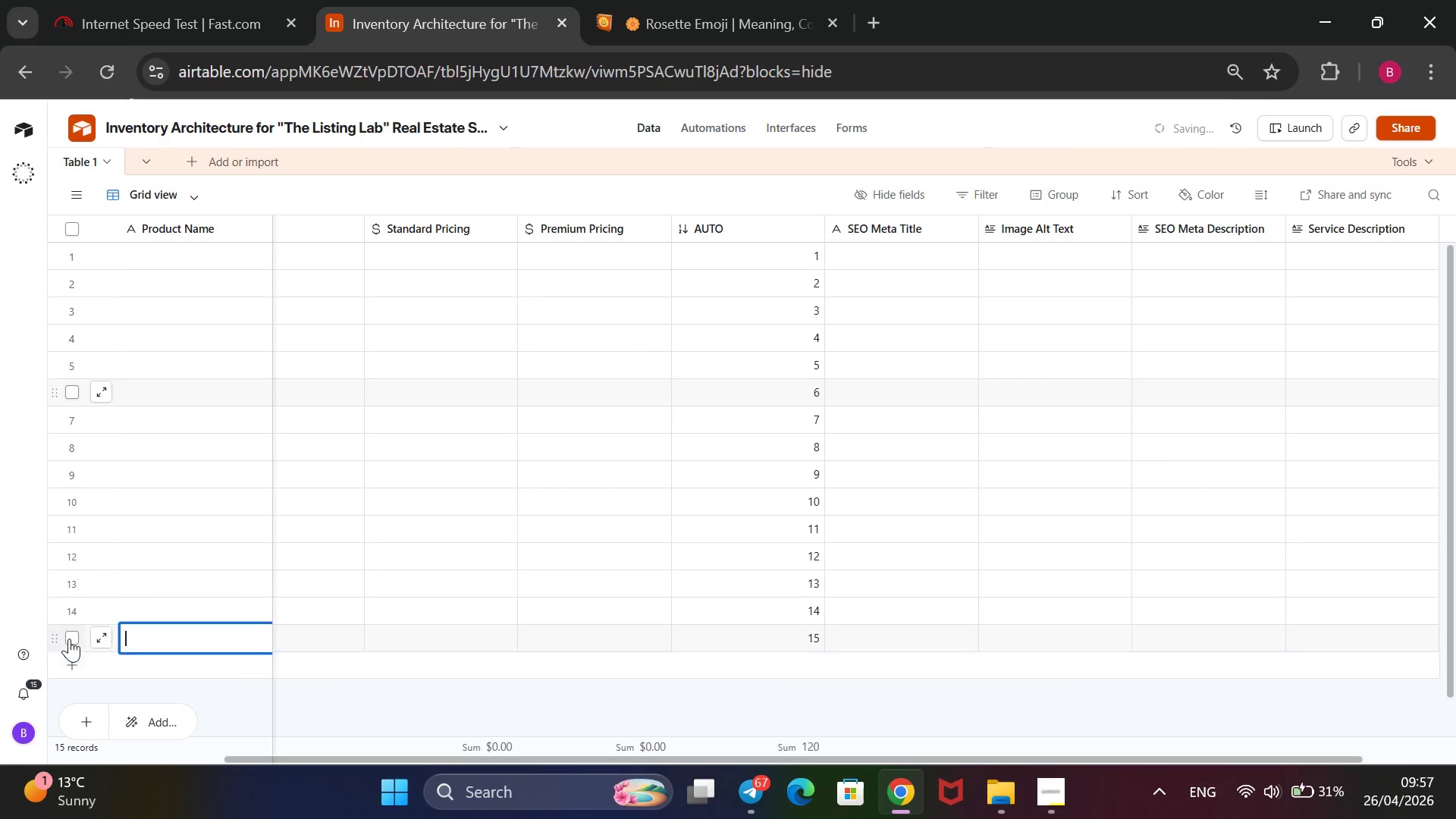 
mouse_move([72, 664])
 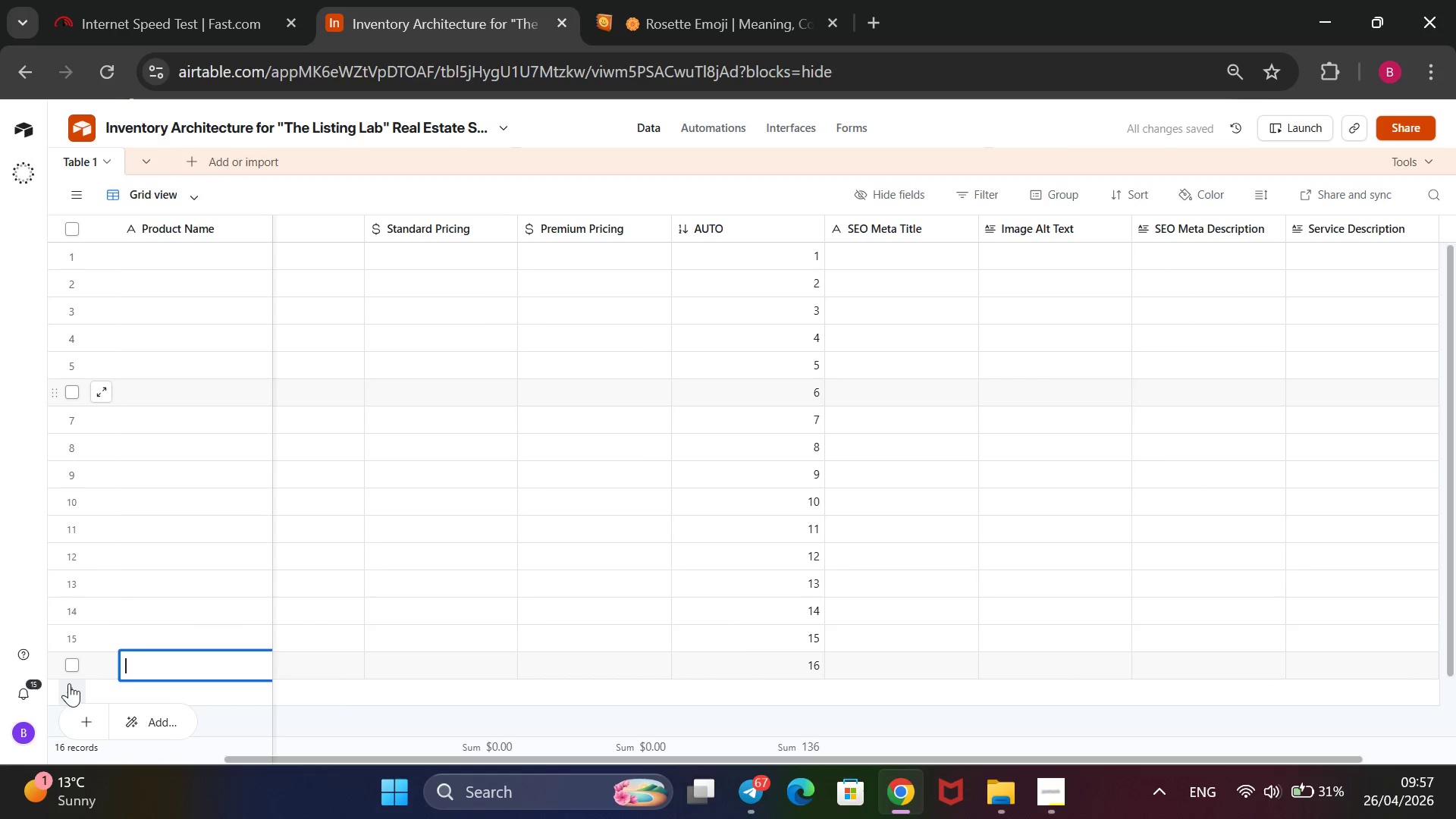 
left_click([69, 684])
 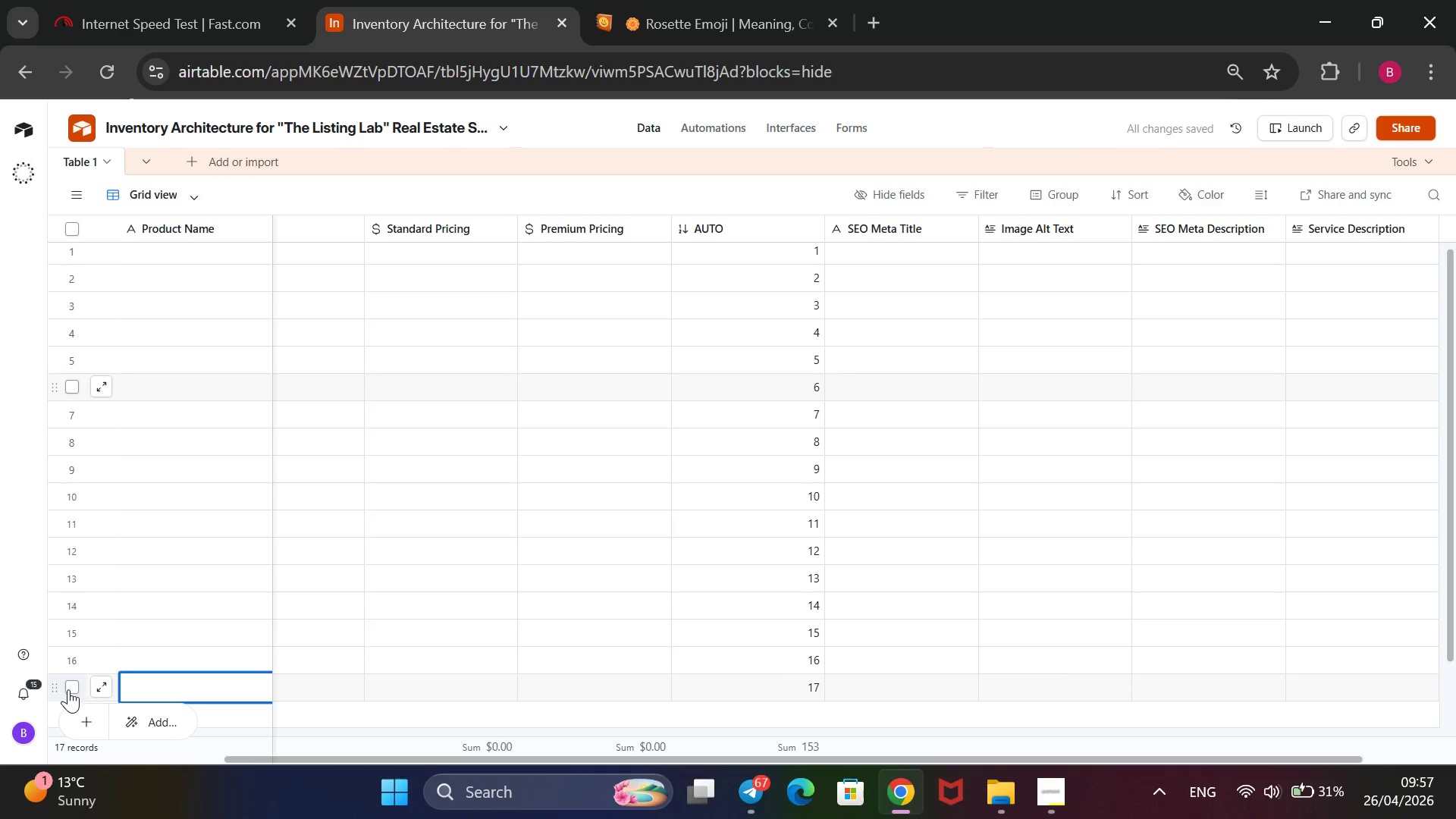 
scroll: coordinate [80, 638], scroll_direction: down, amount: 3.0
 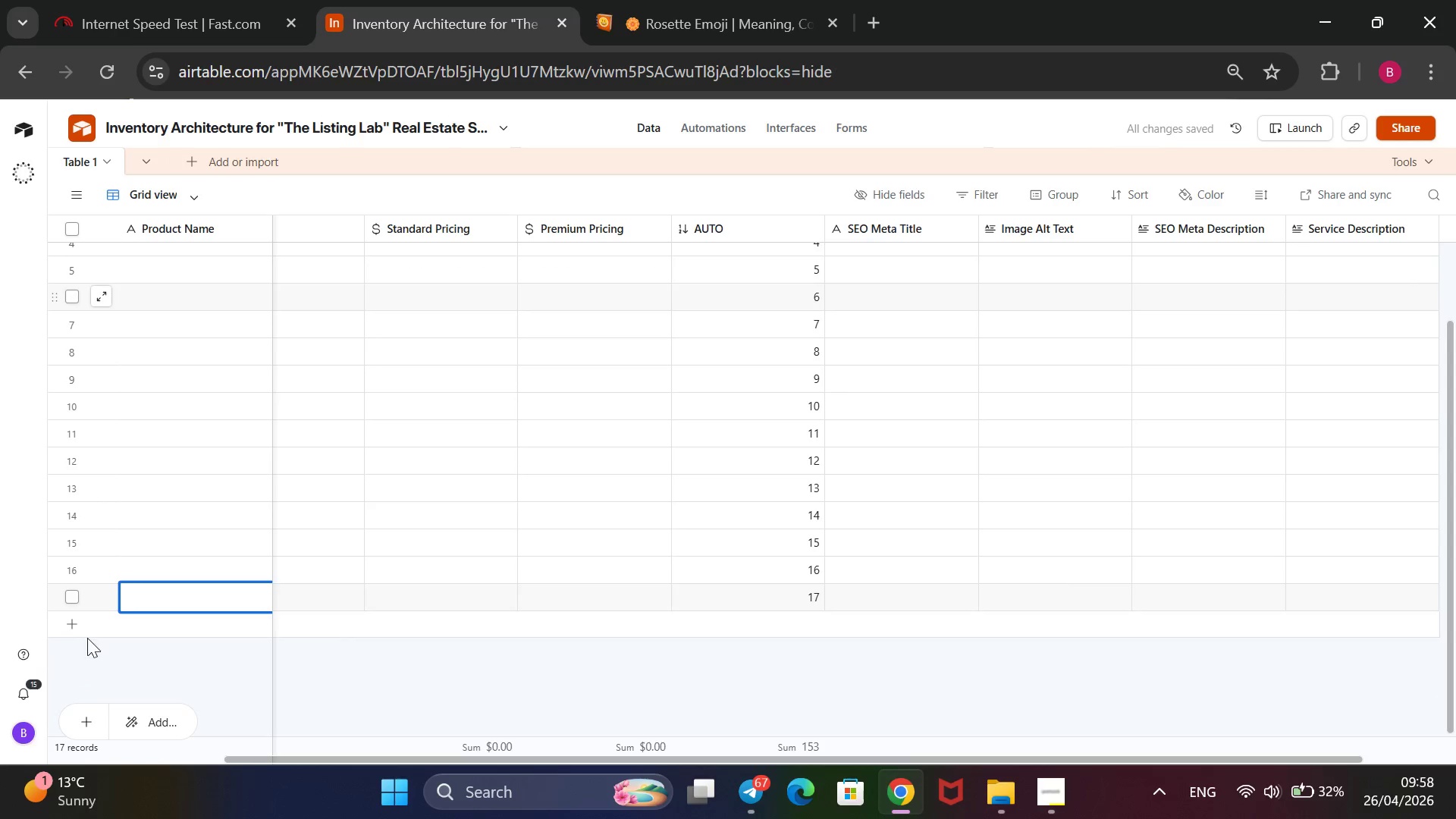 
left_click([76, 626])
 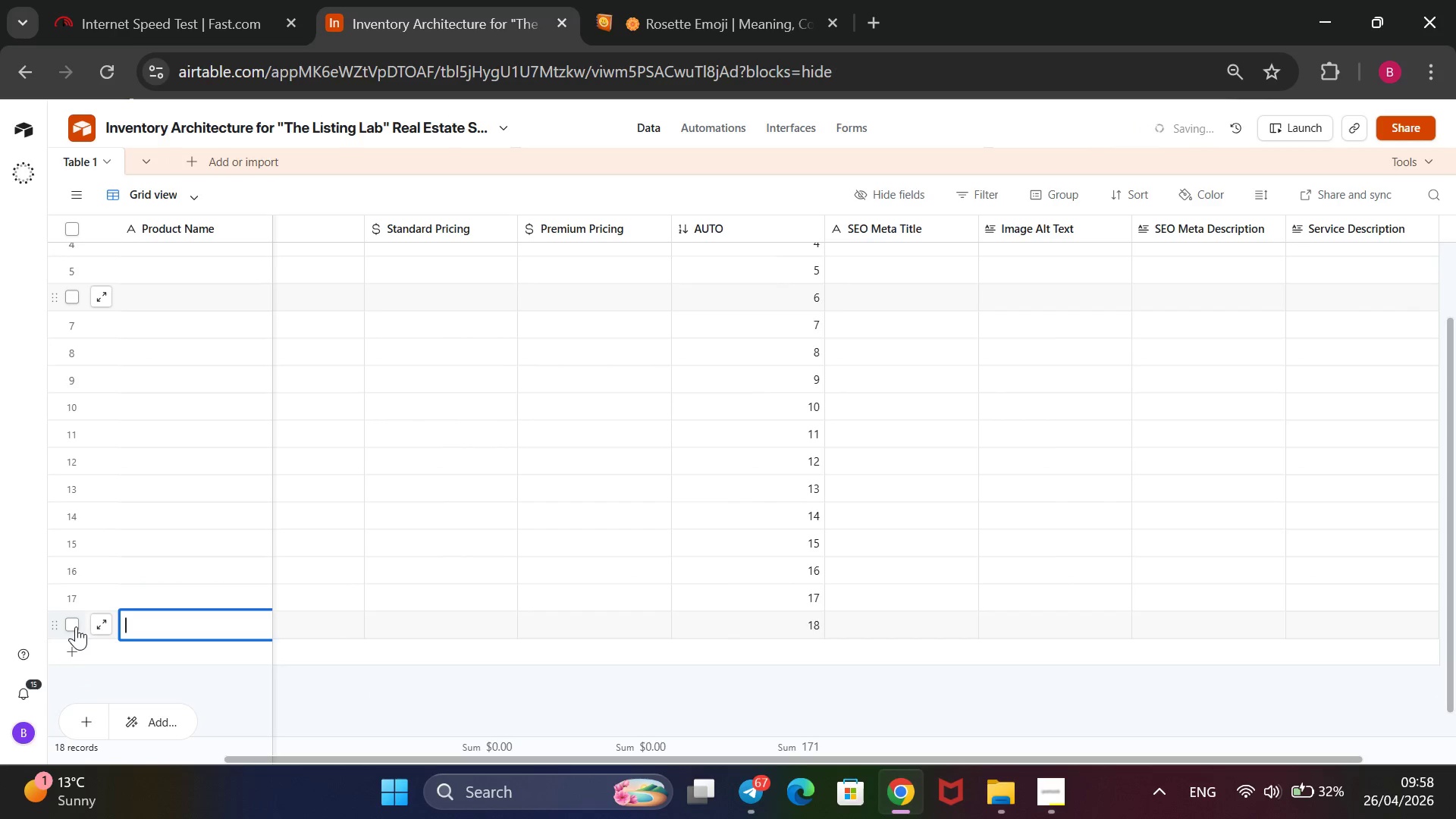 
left_click([73, 645])
 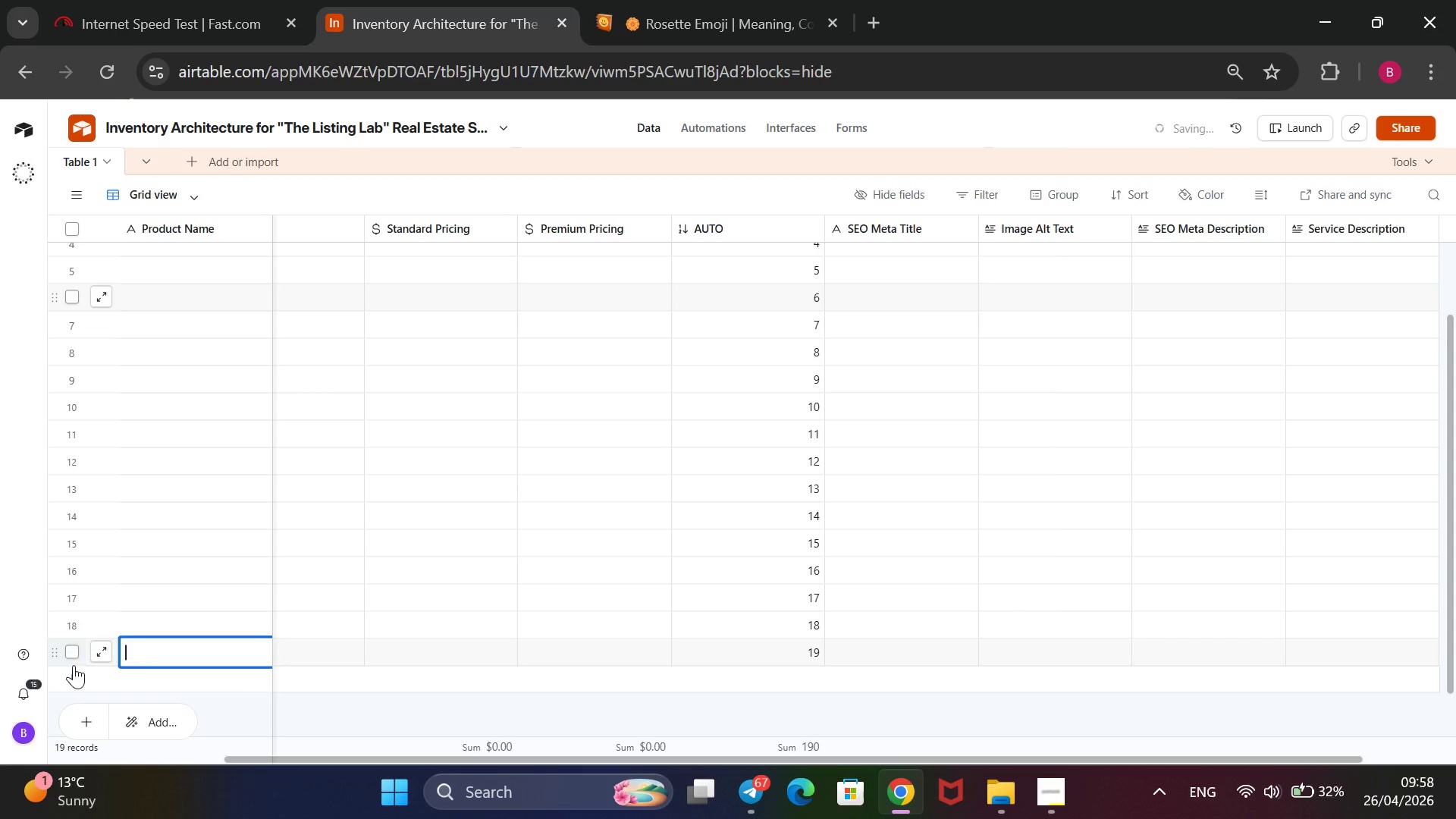 
left_click([74, 678])
 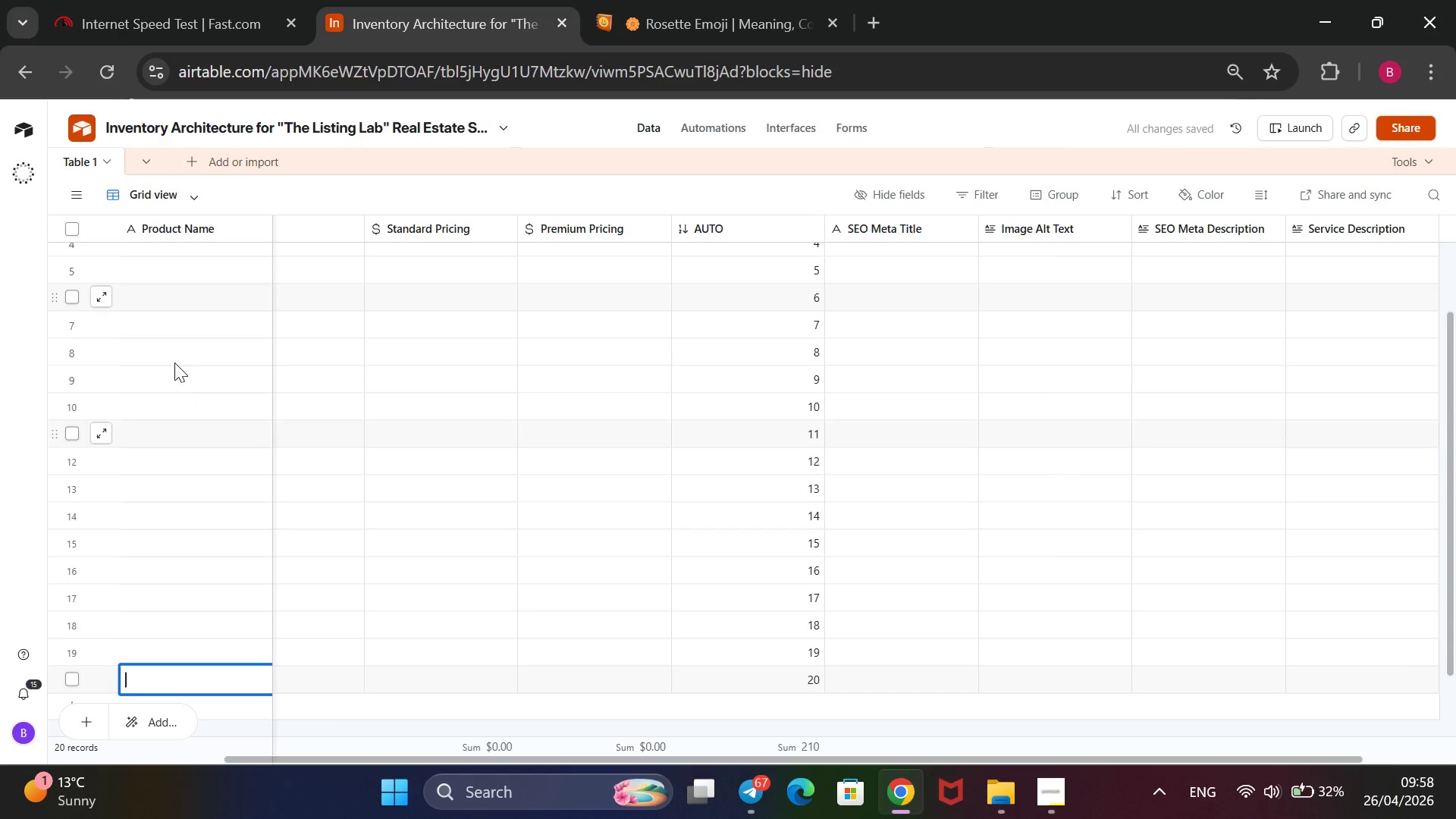 
scroll: coordinate [186, 275], scroll_direction: up, amount: 6.0
 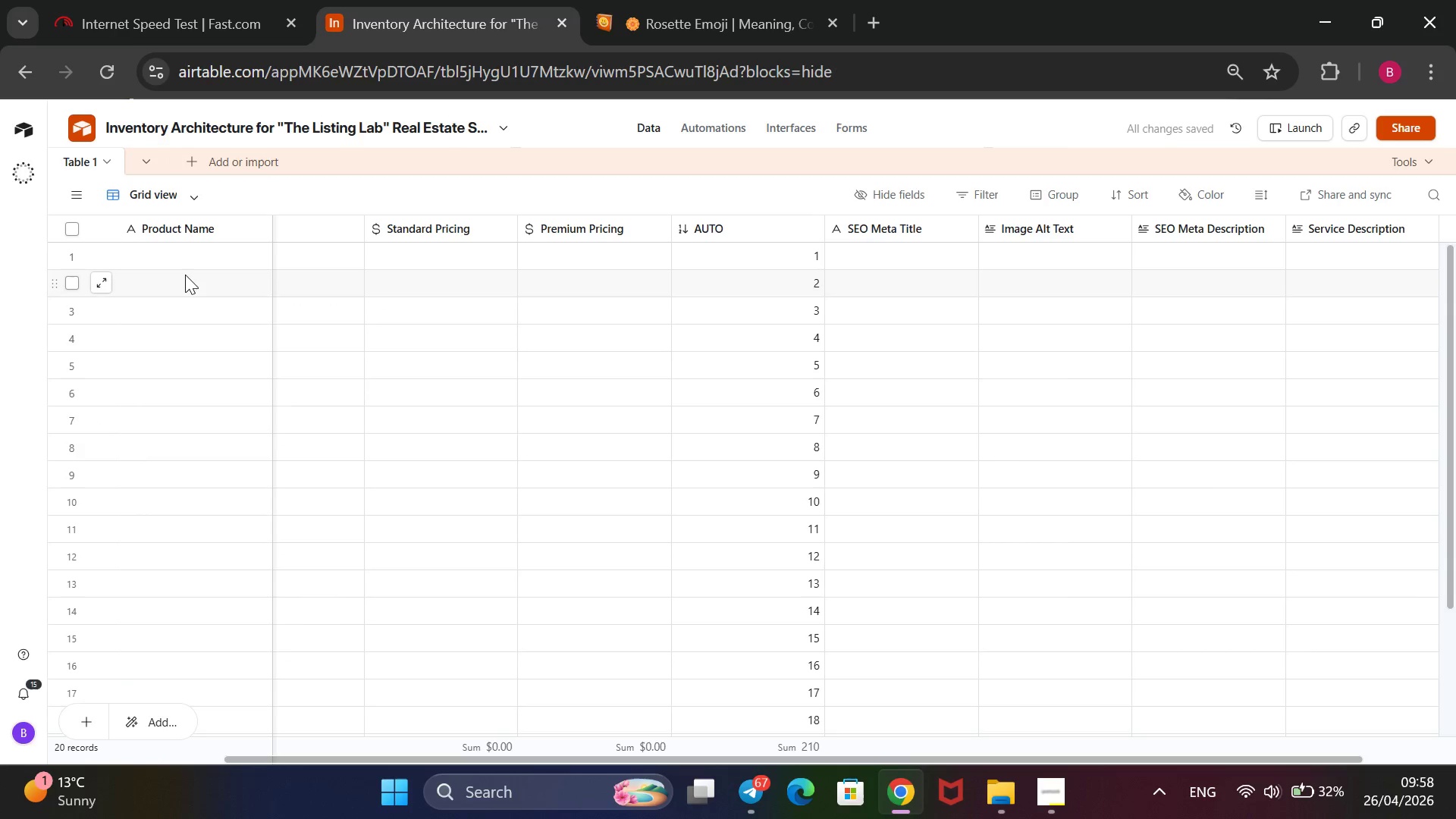 
left_click([184, 262])
 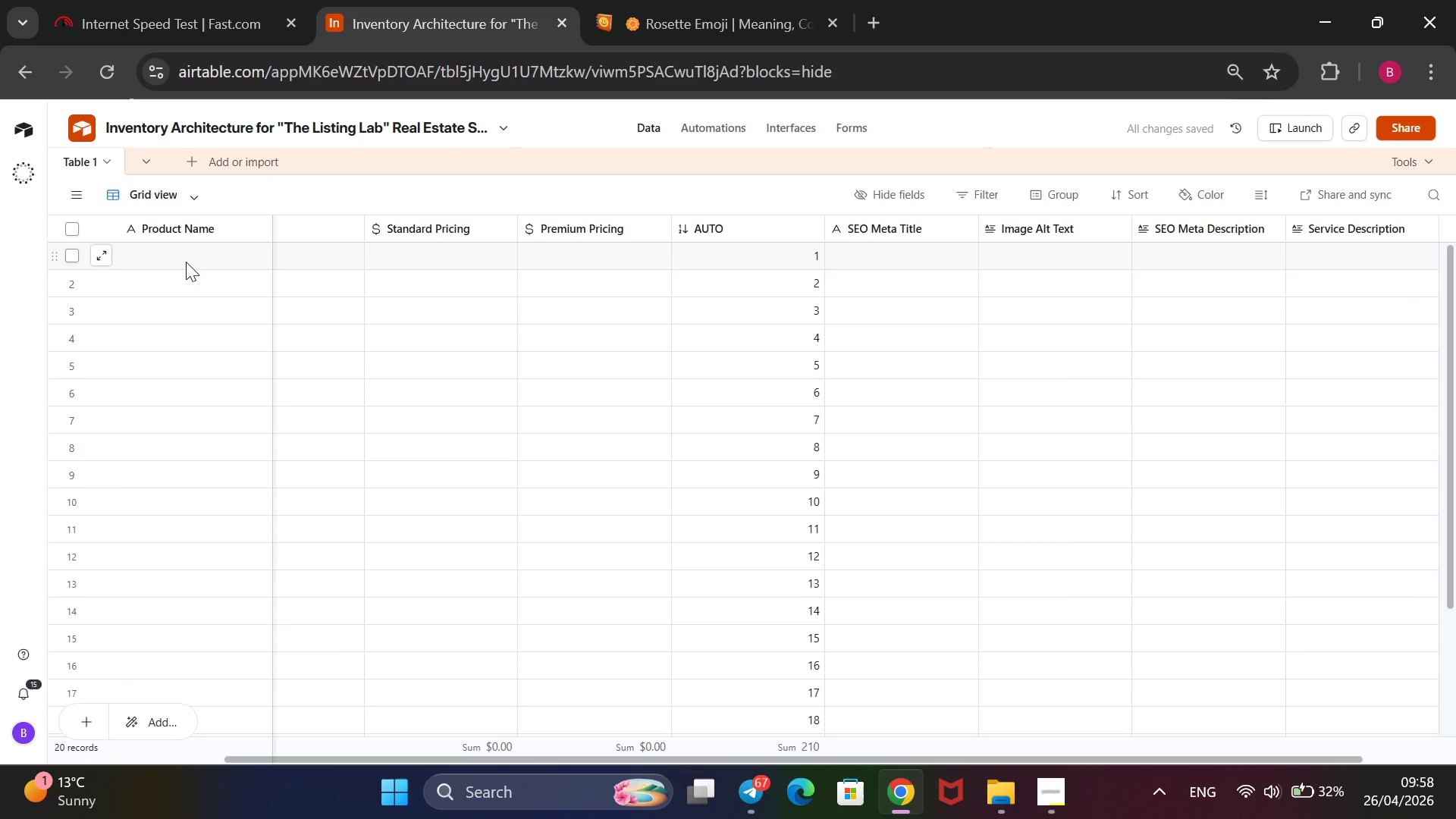 
type(The Luxy)
key(Backspace)
type(ury Open House Kit)
 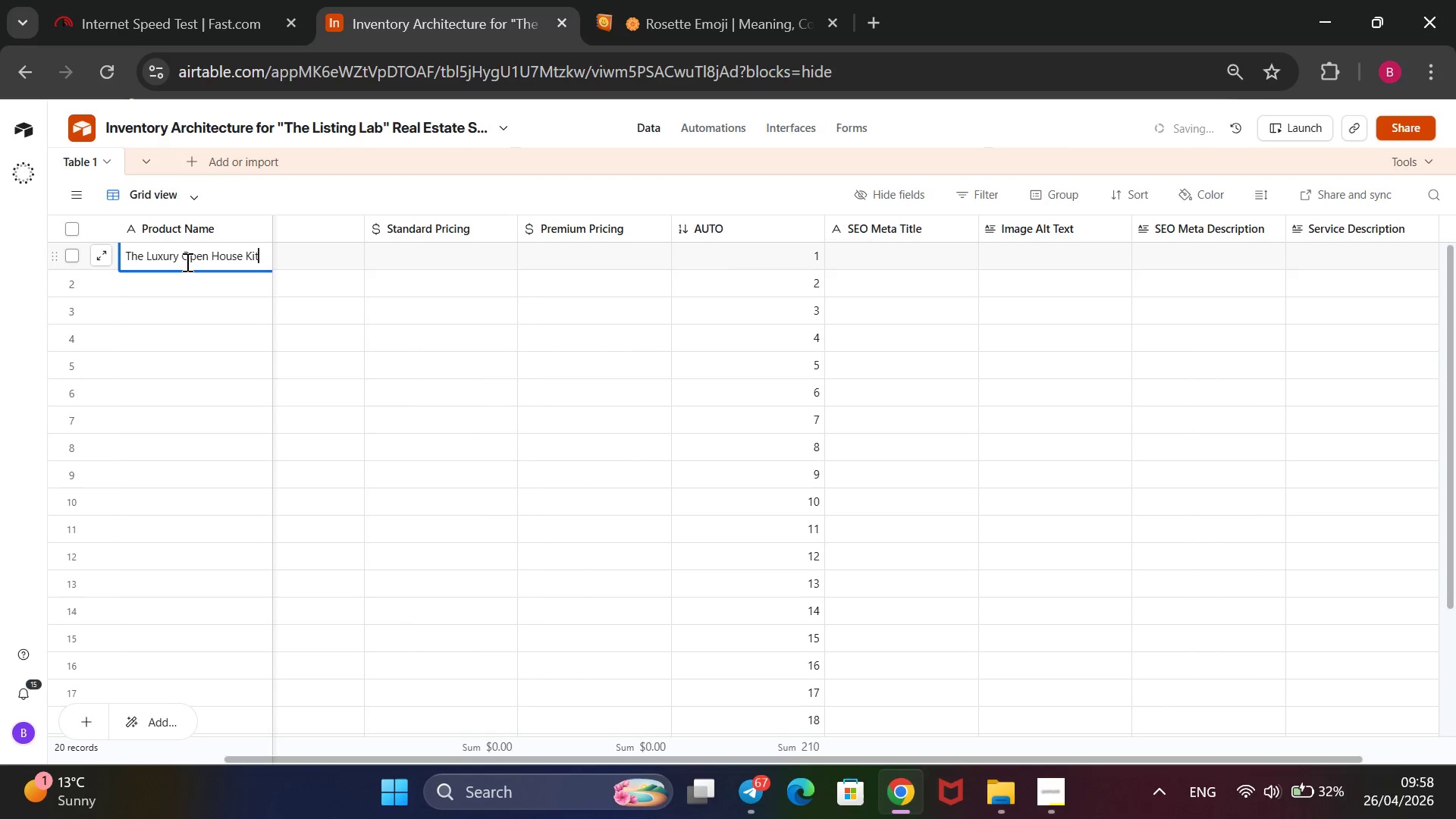 
key(Enter)
 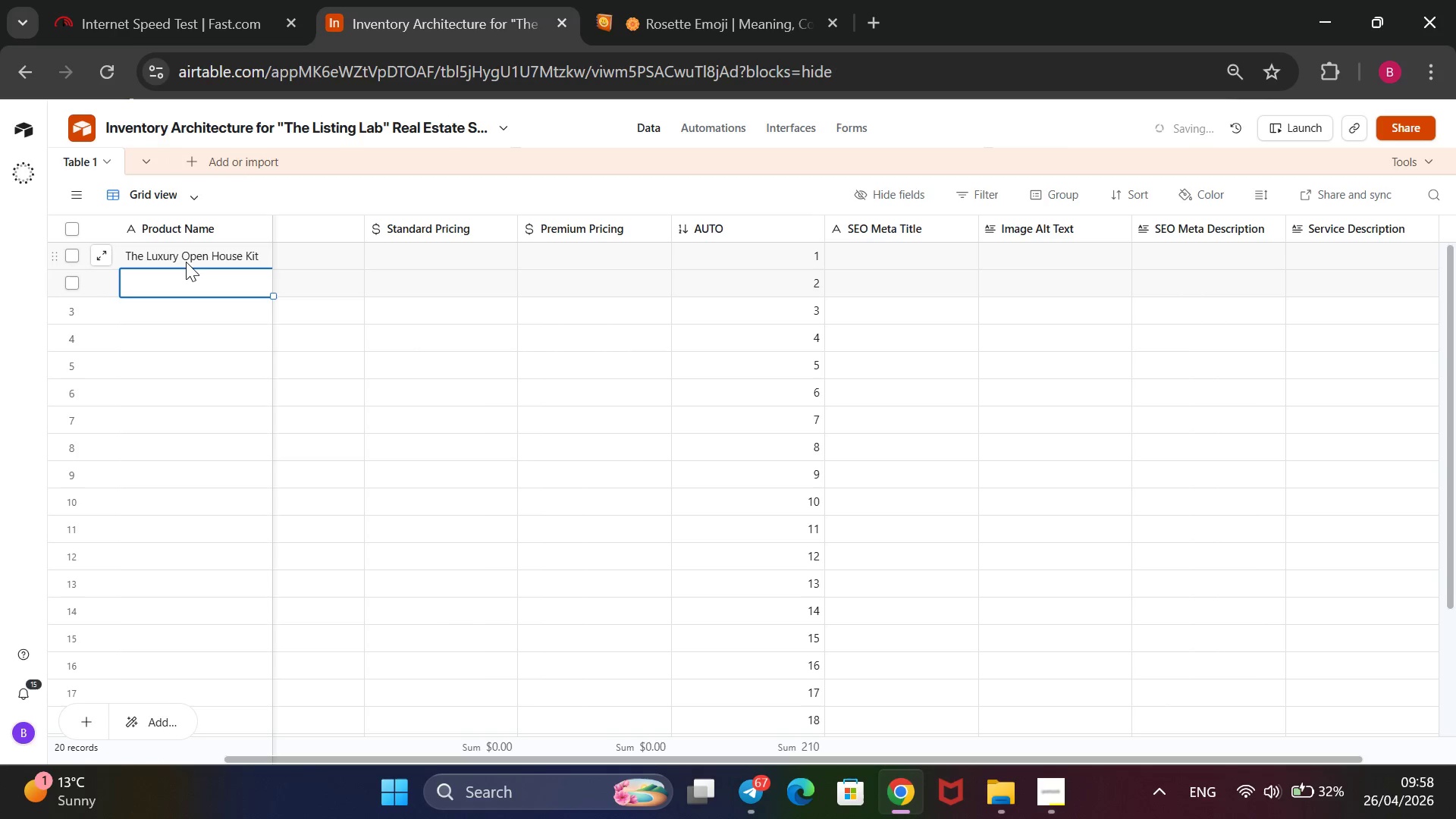 
type(S)
key(Backspace)
type(FSBO Digital Starter)
 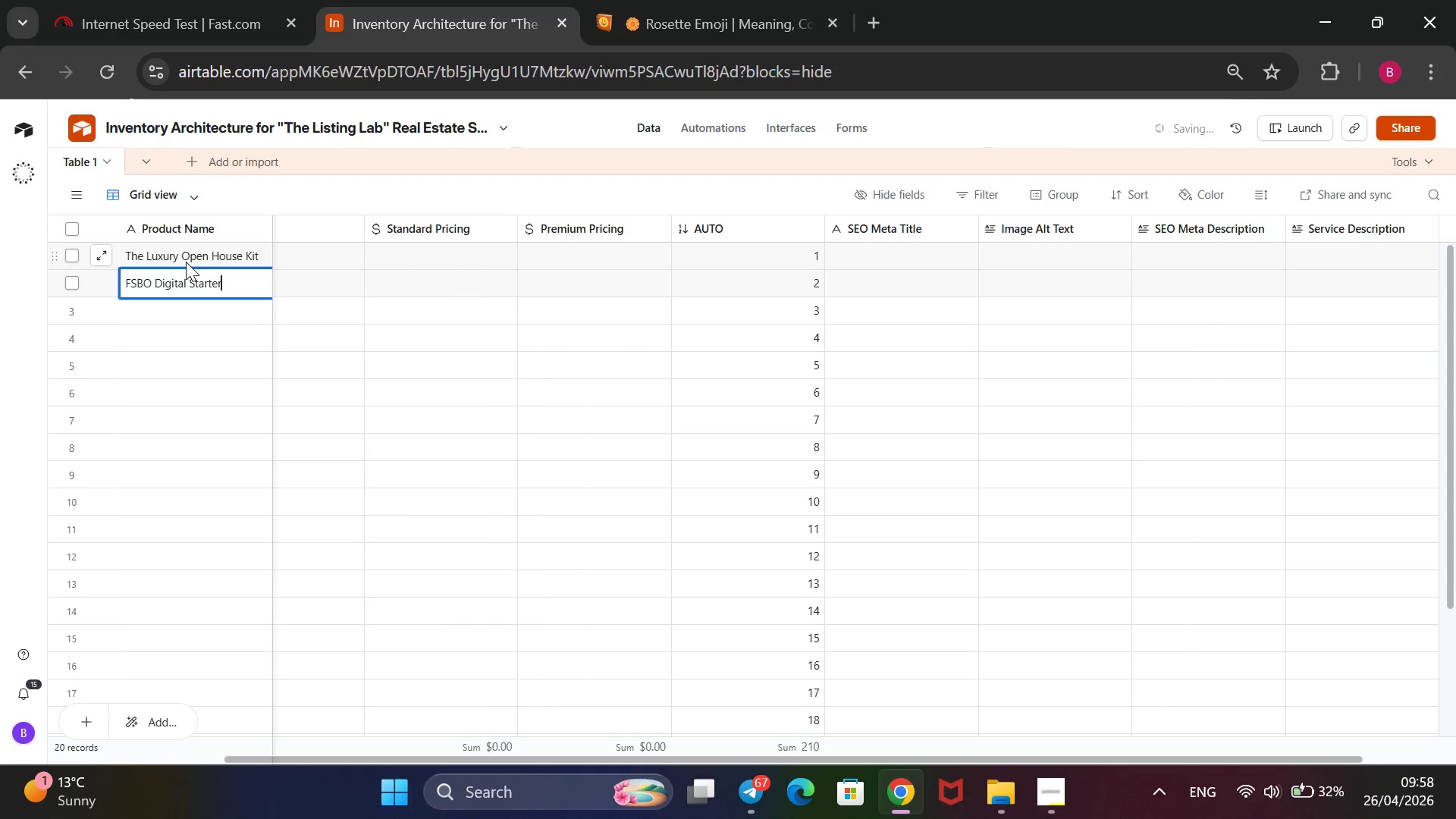 
key(Enter)
 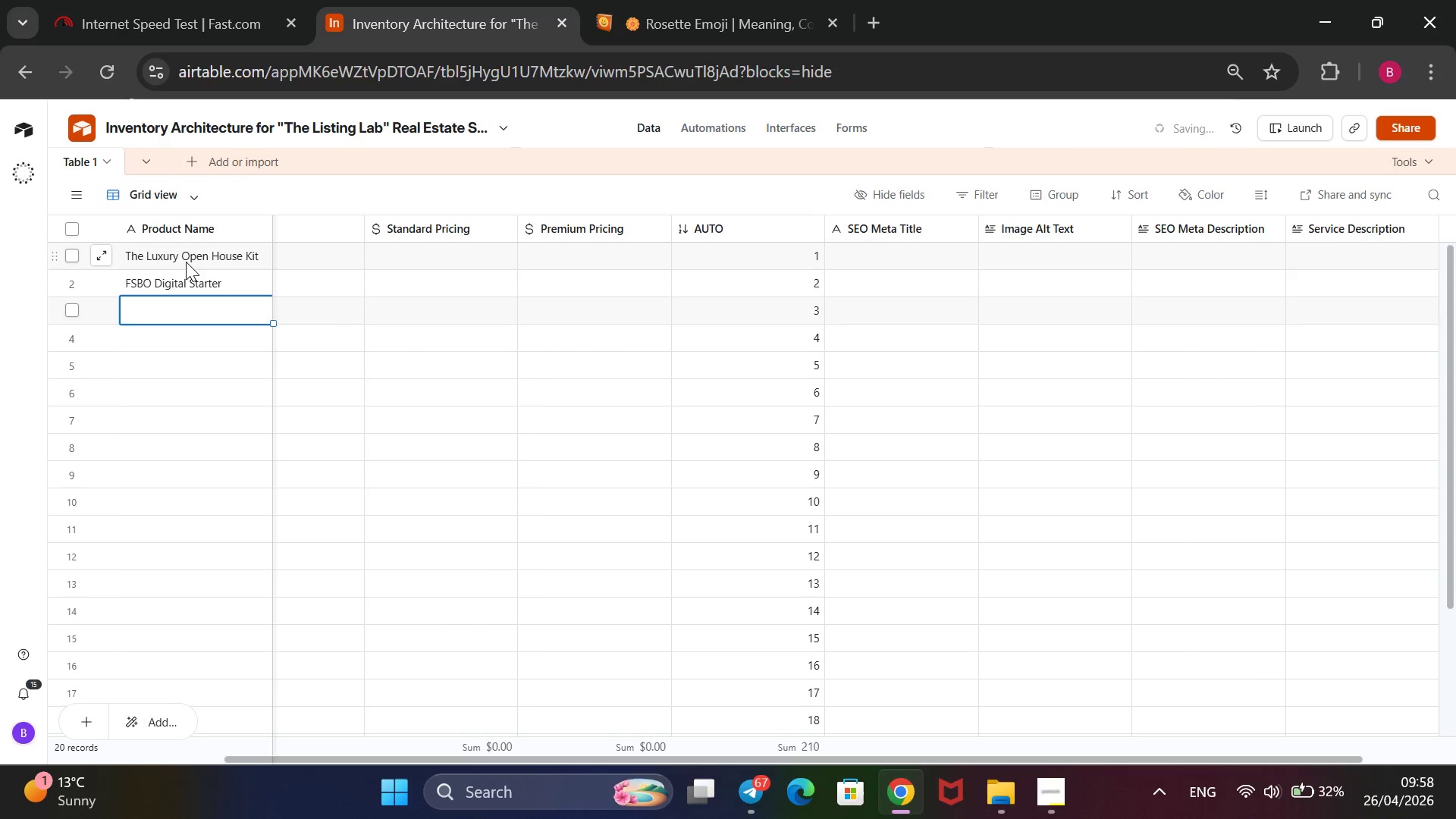 
type(pp )
 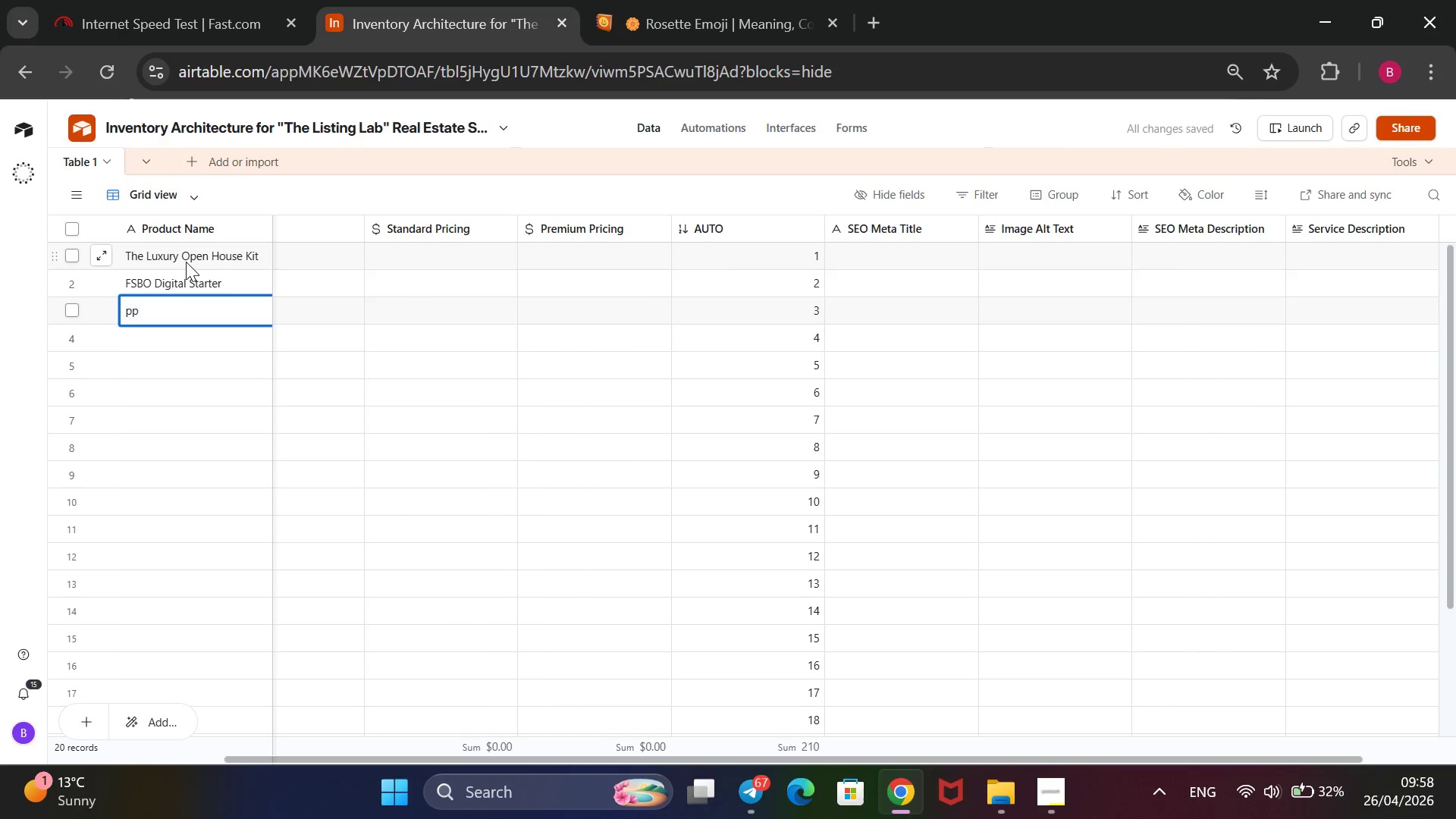 
key(ArrowLeft)
 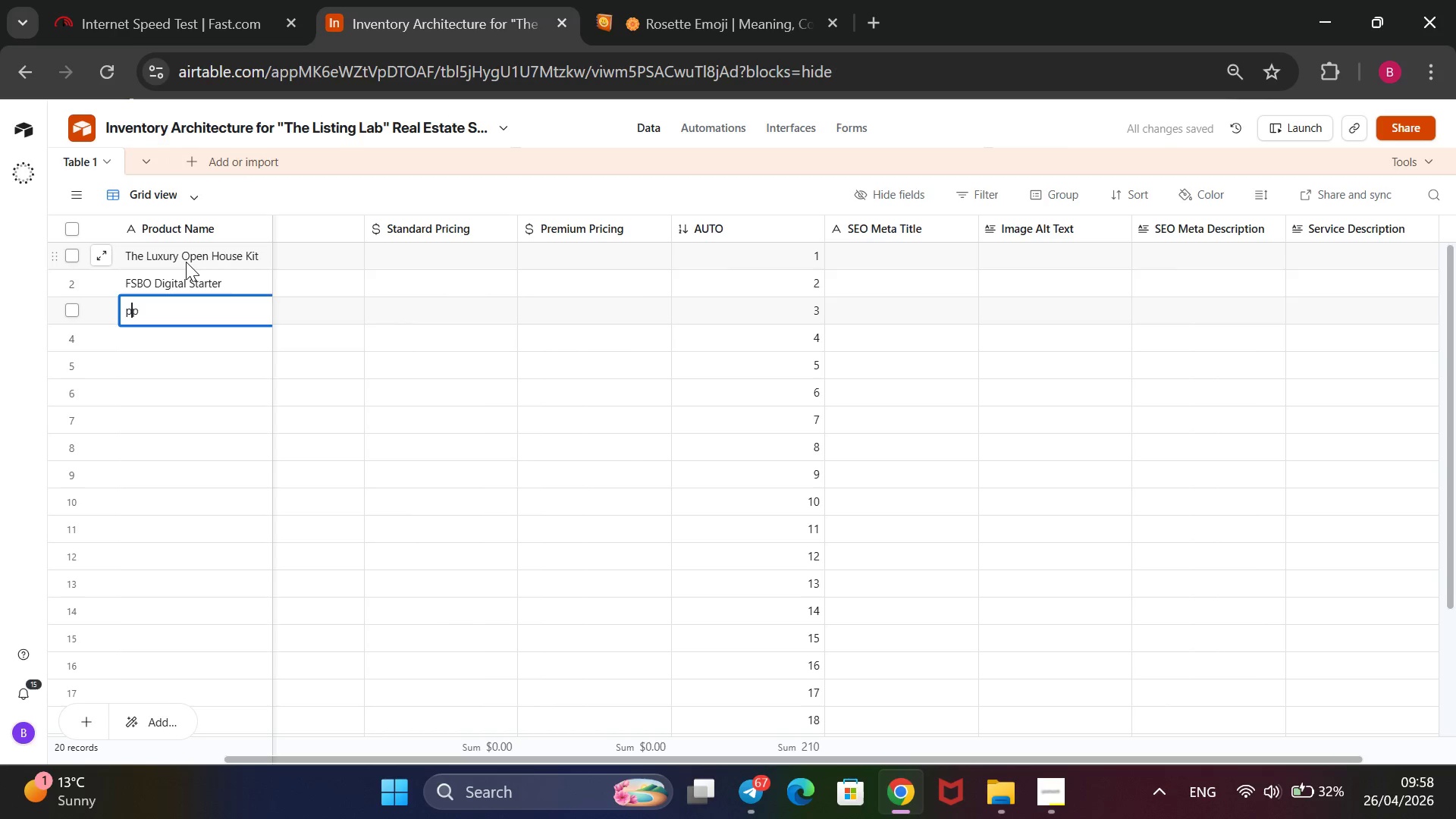 
key(ArrowLeft)
 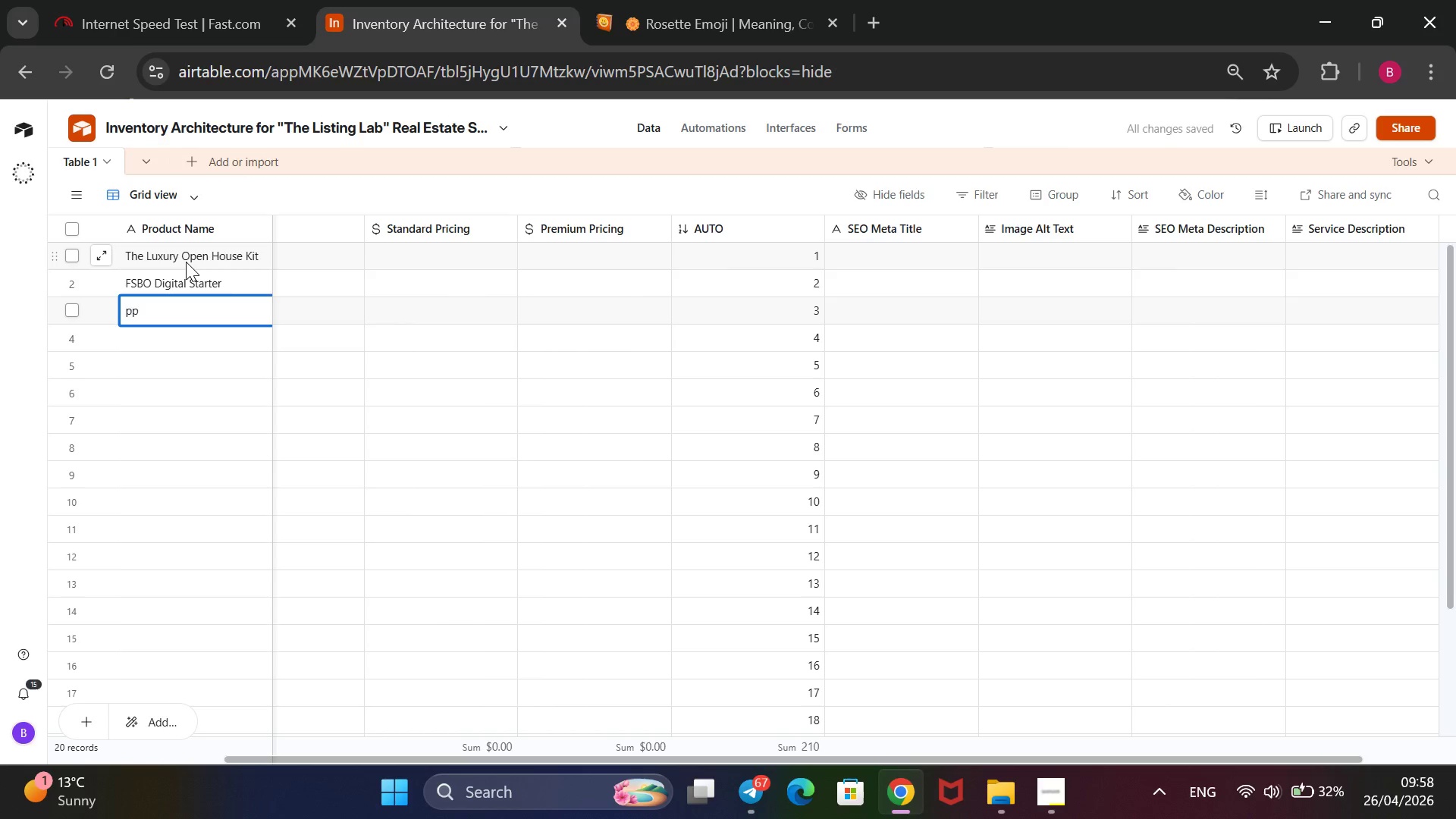 
key(ArrowRight)
 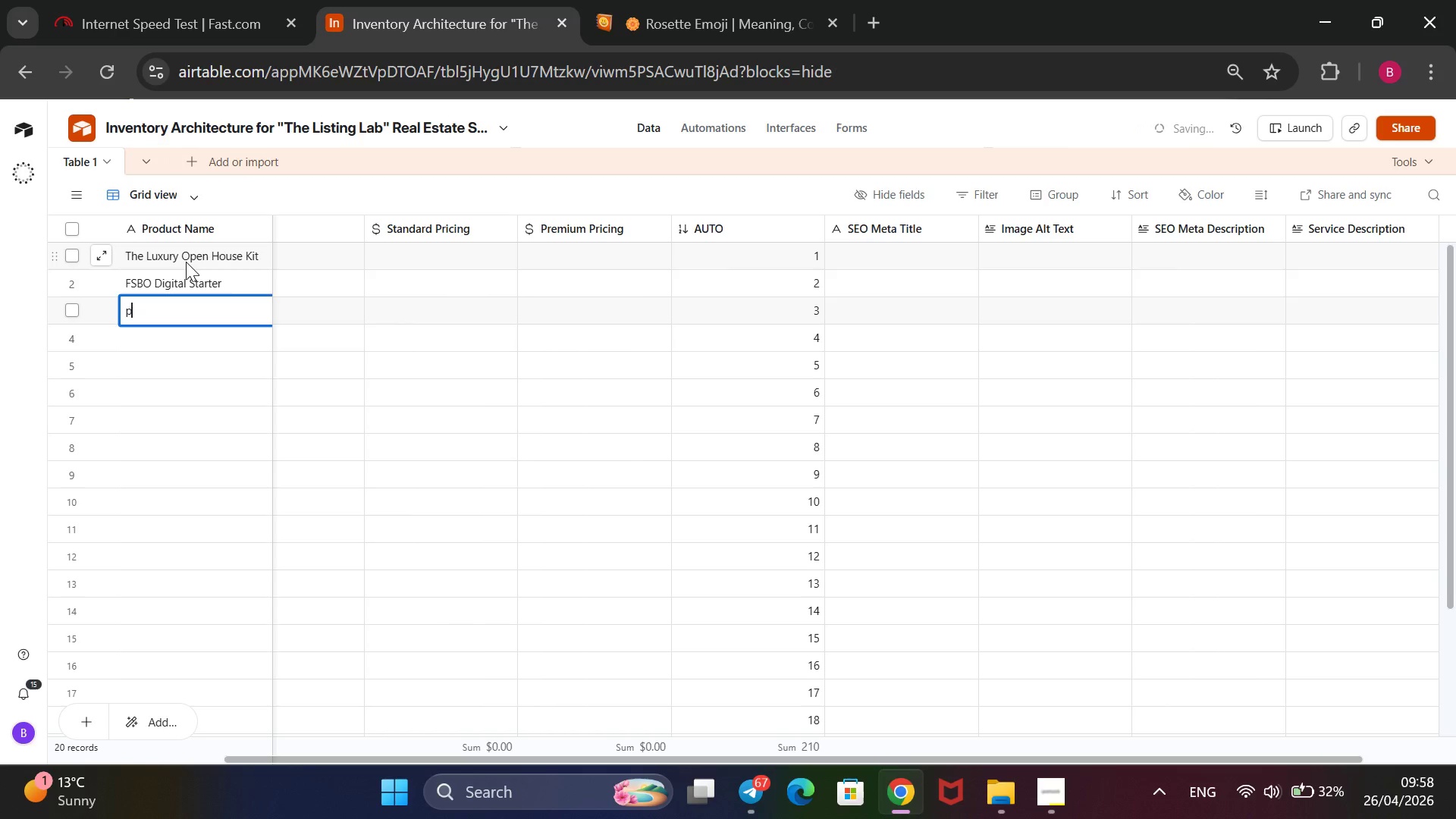 
key(Backspace)
key(Backspace)
type(PP)
 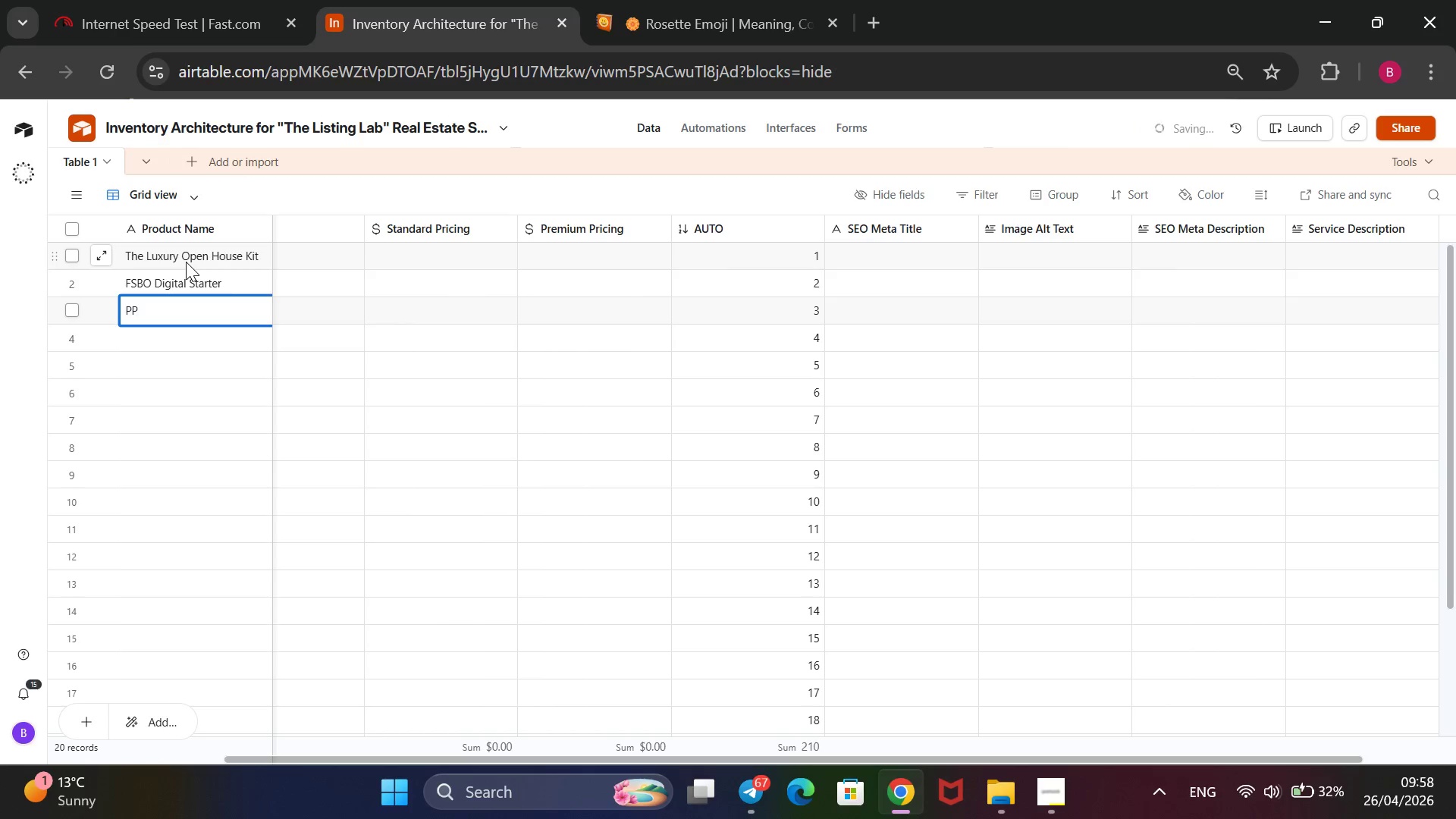 
key(ArrowLeft)
 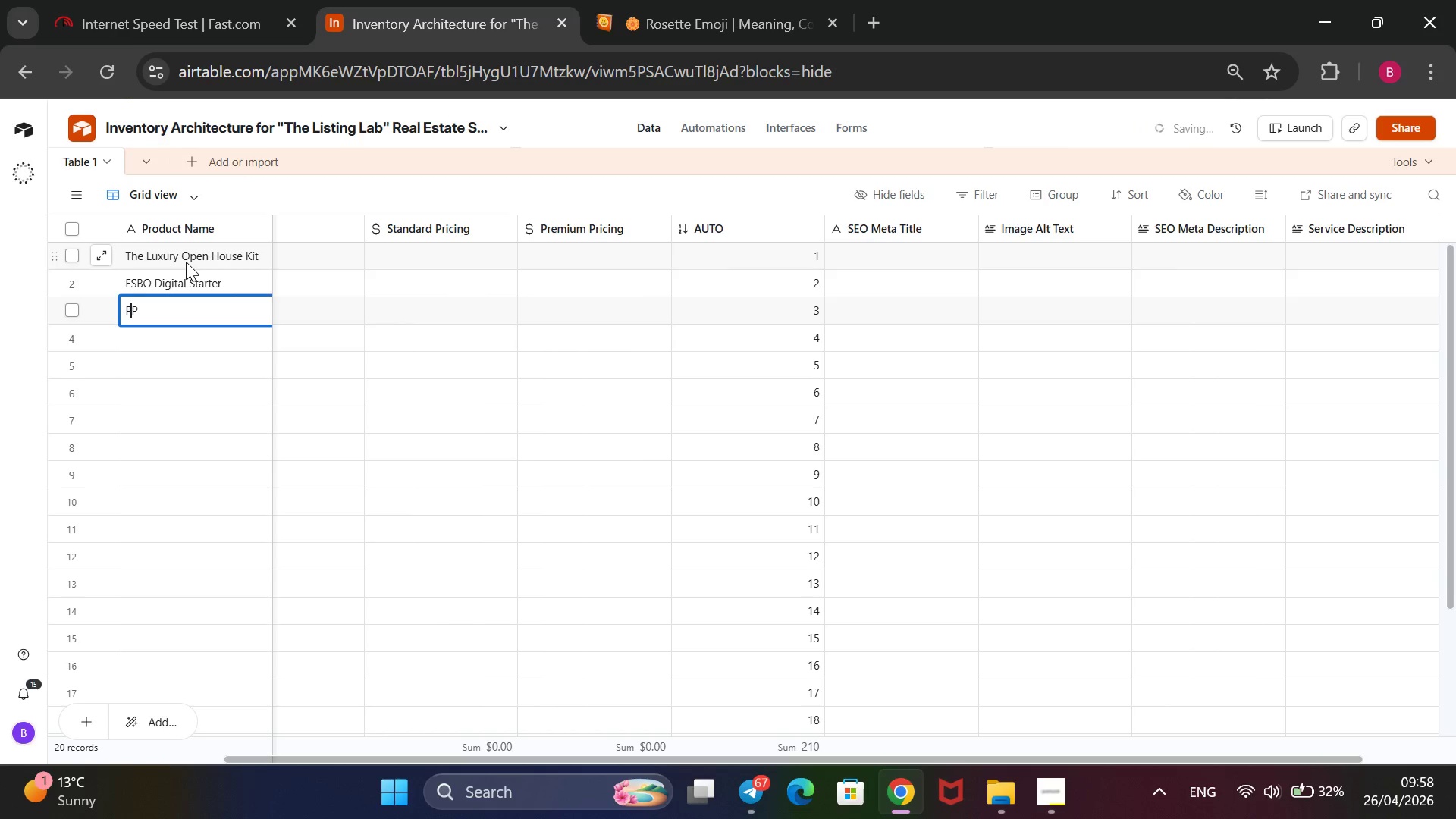 
type(f)
key(Backspace)
type(rofessional )
 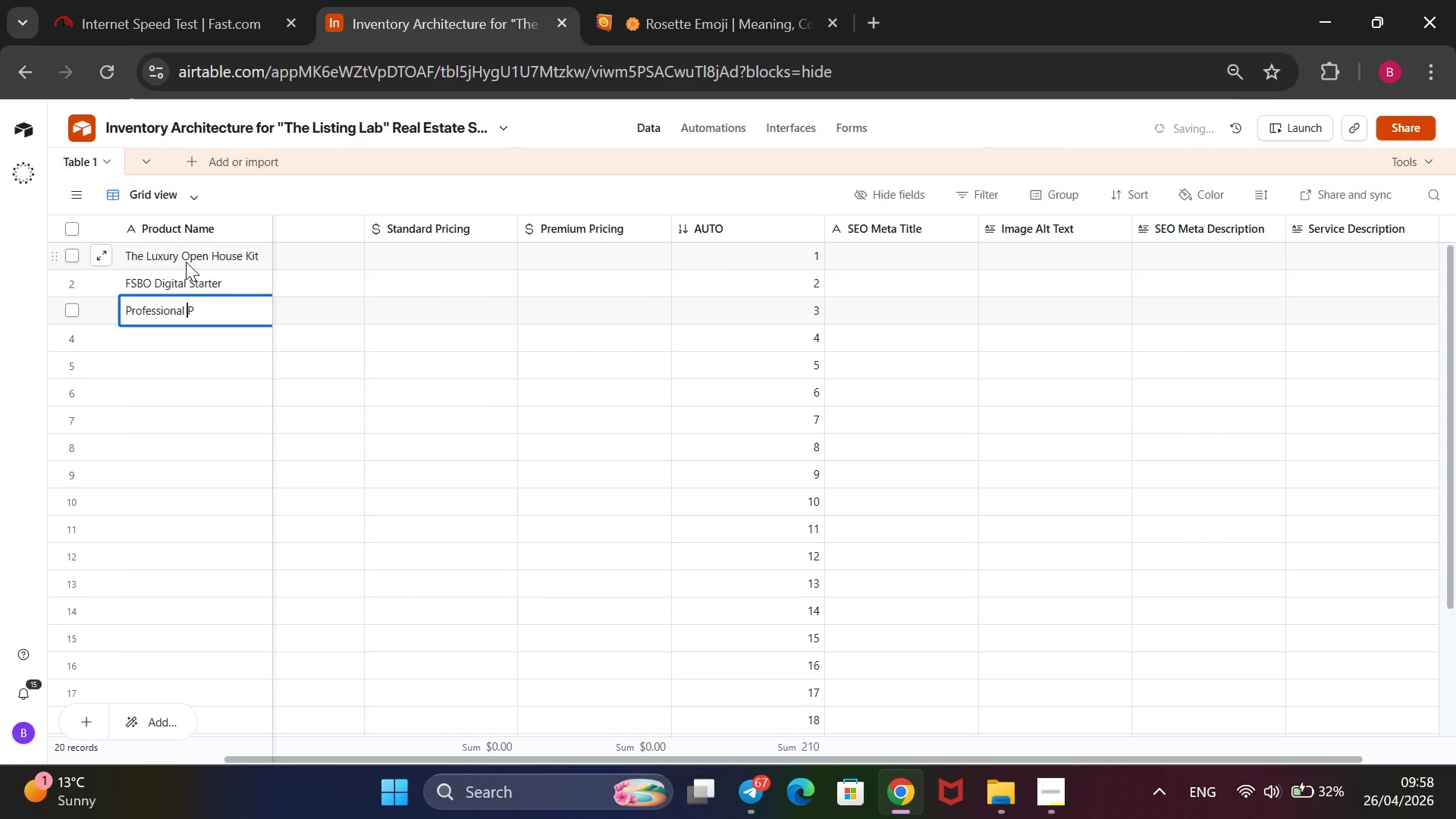 
key(ArrowRight)
 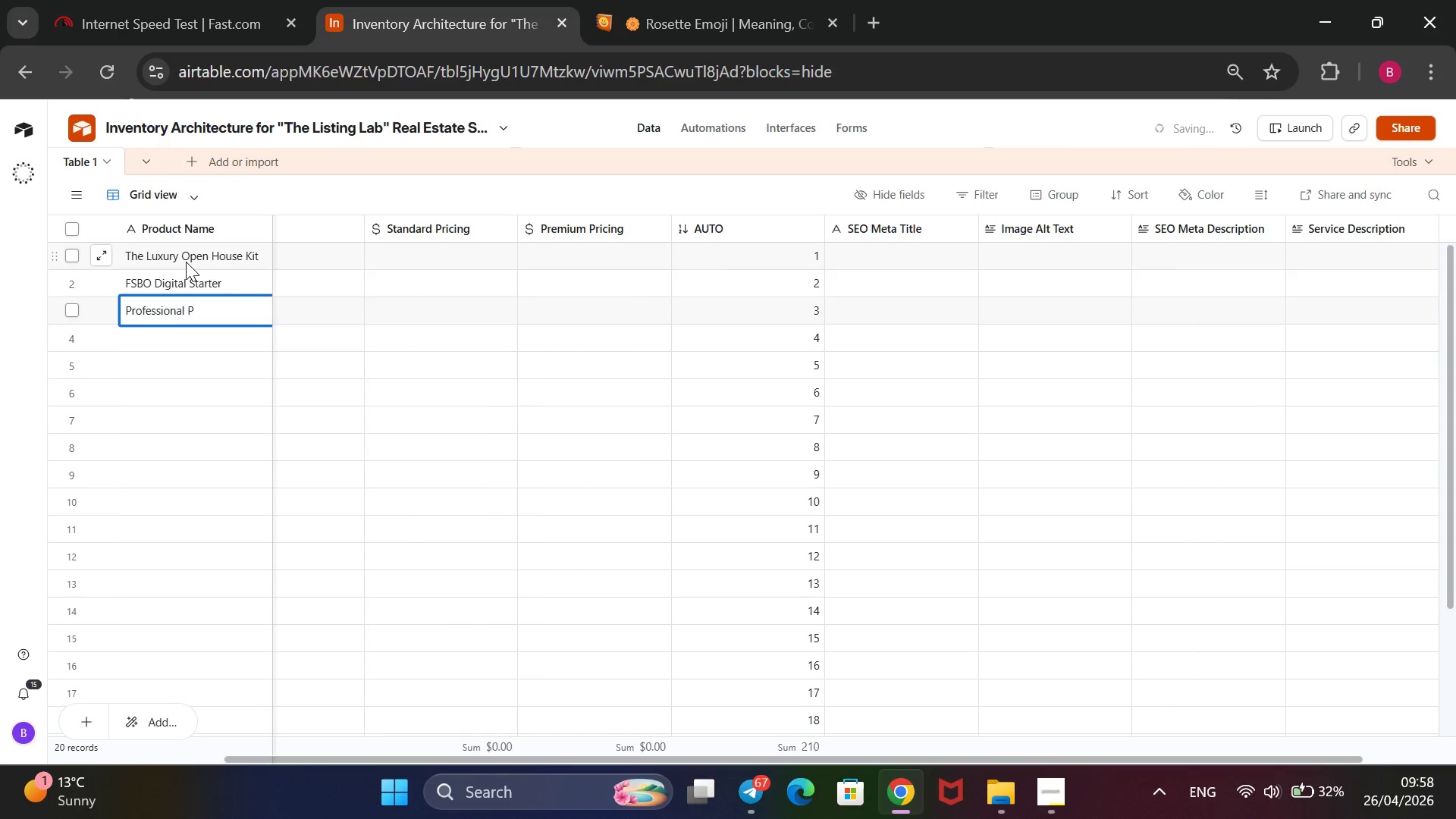 
type(hotography)
 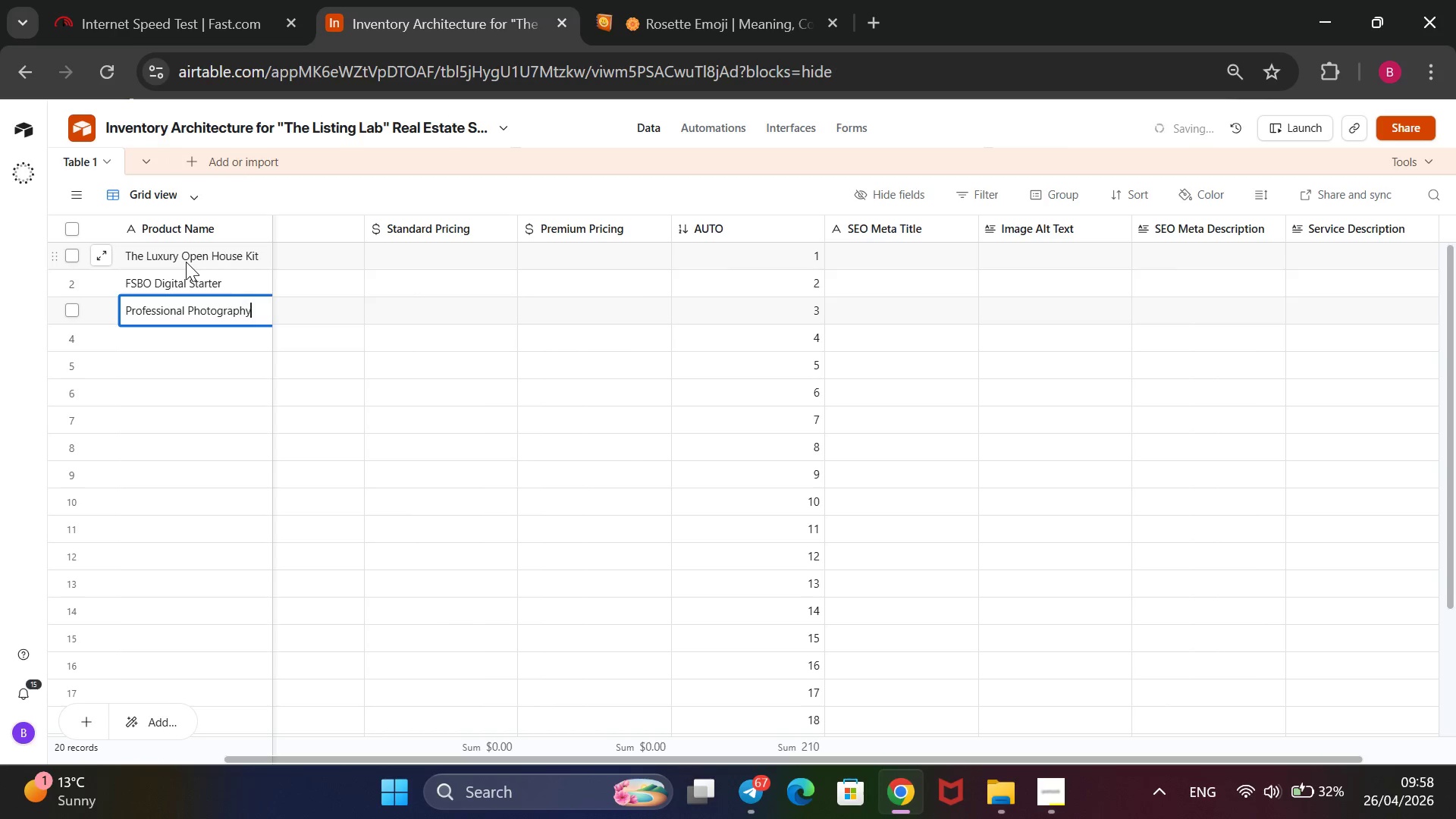 
type( & 3D Tour)
 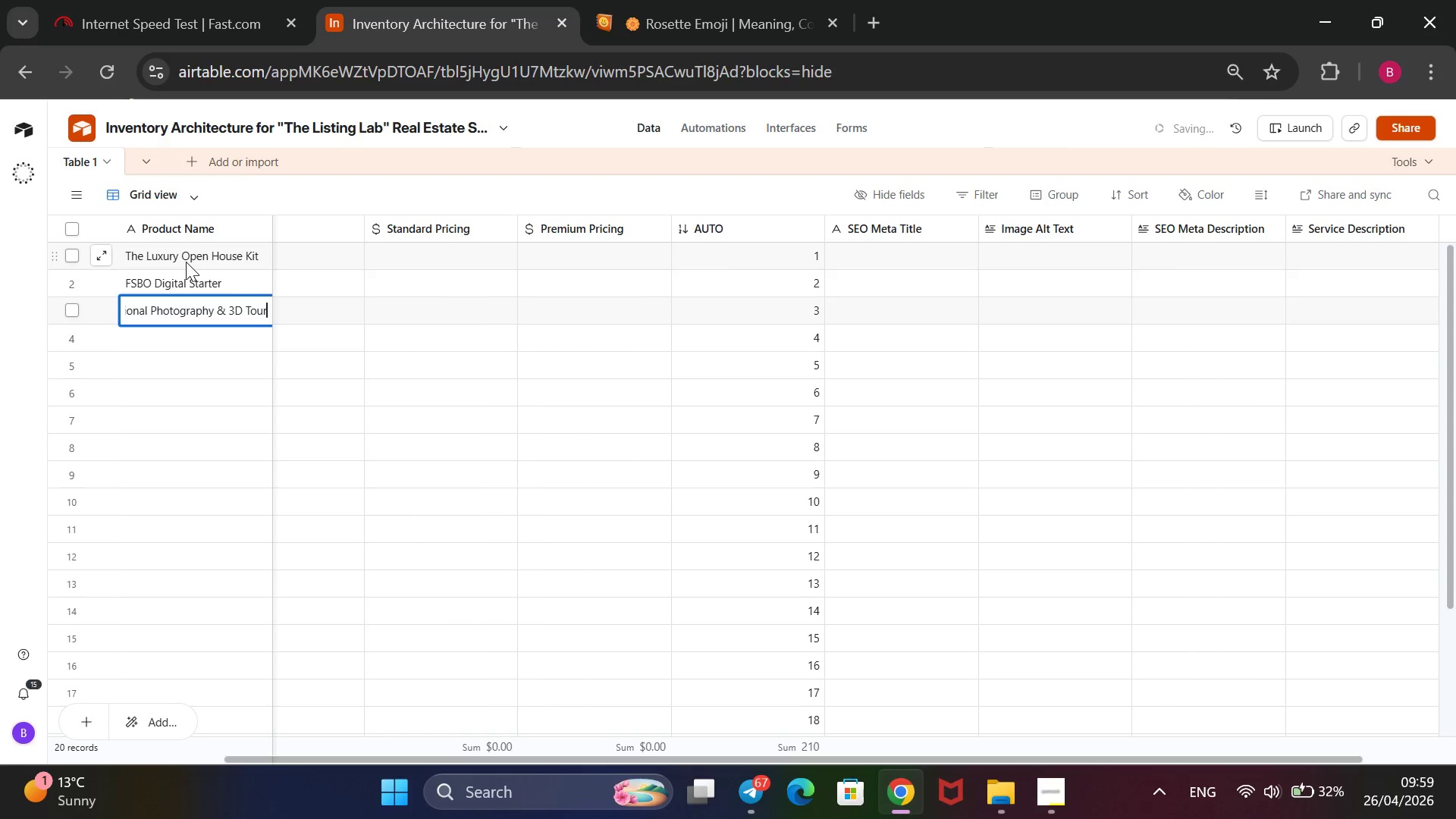 
key(Enter)
 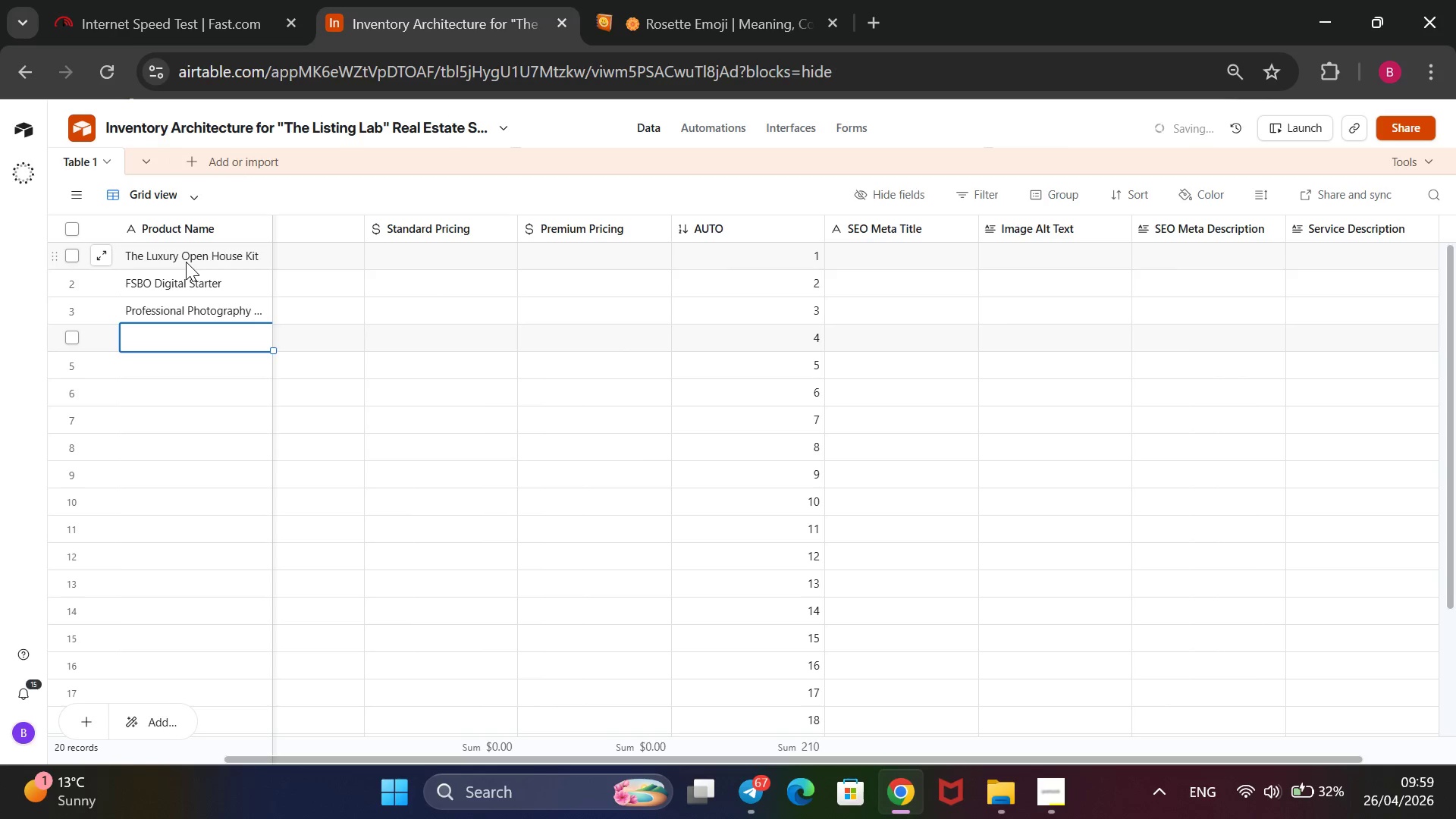 
type(The curb Appeal Makeover)
 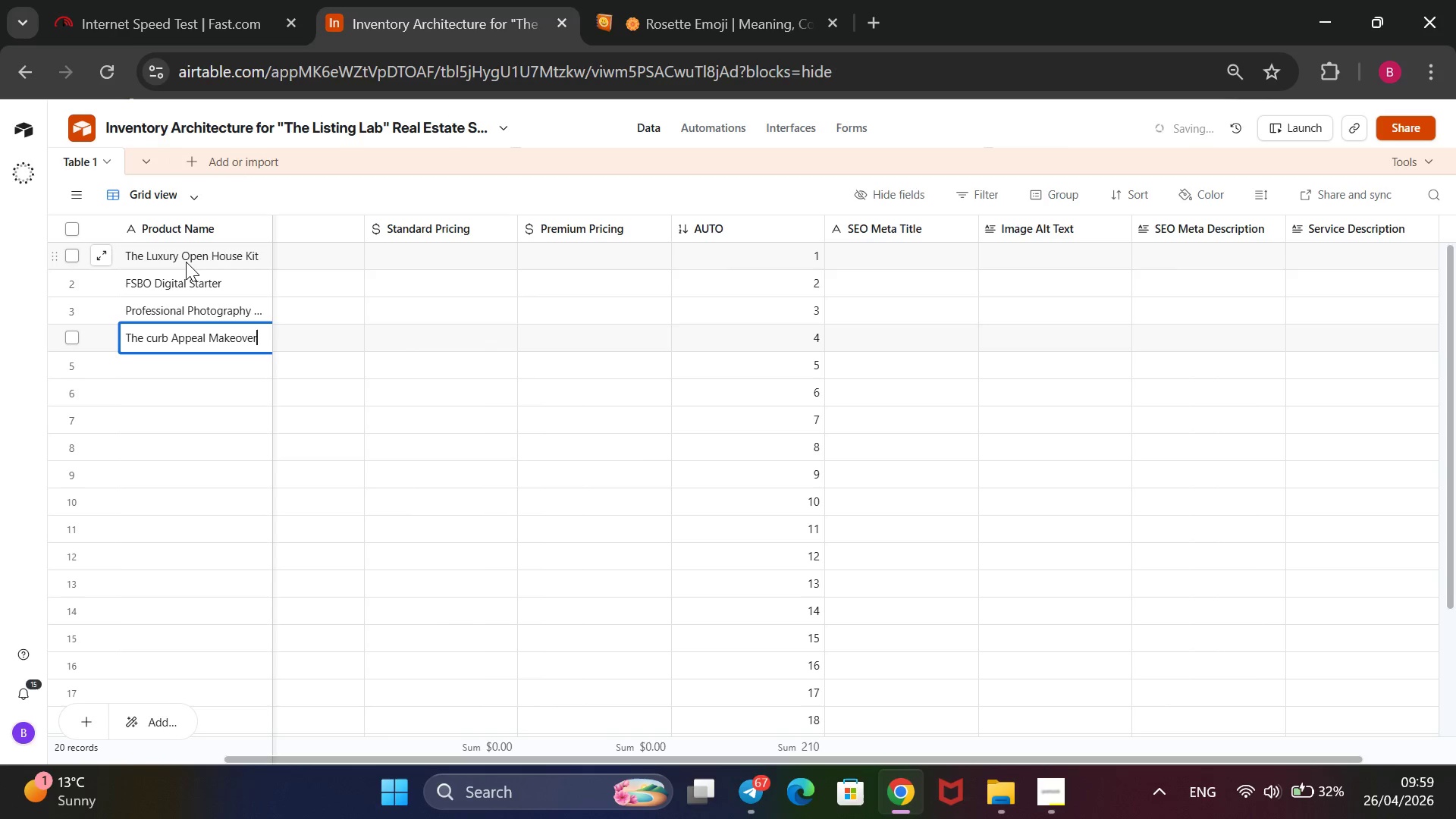 
key(Enter)
 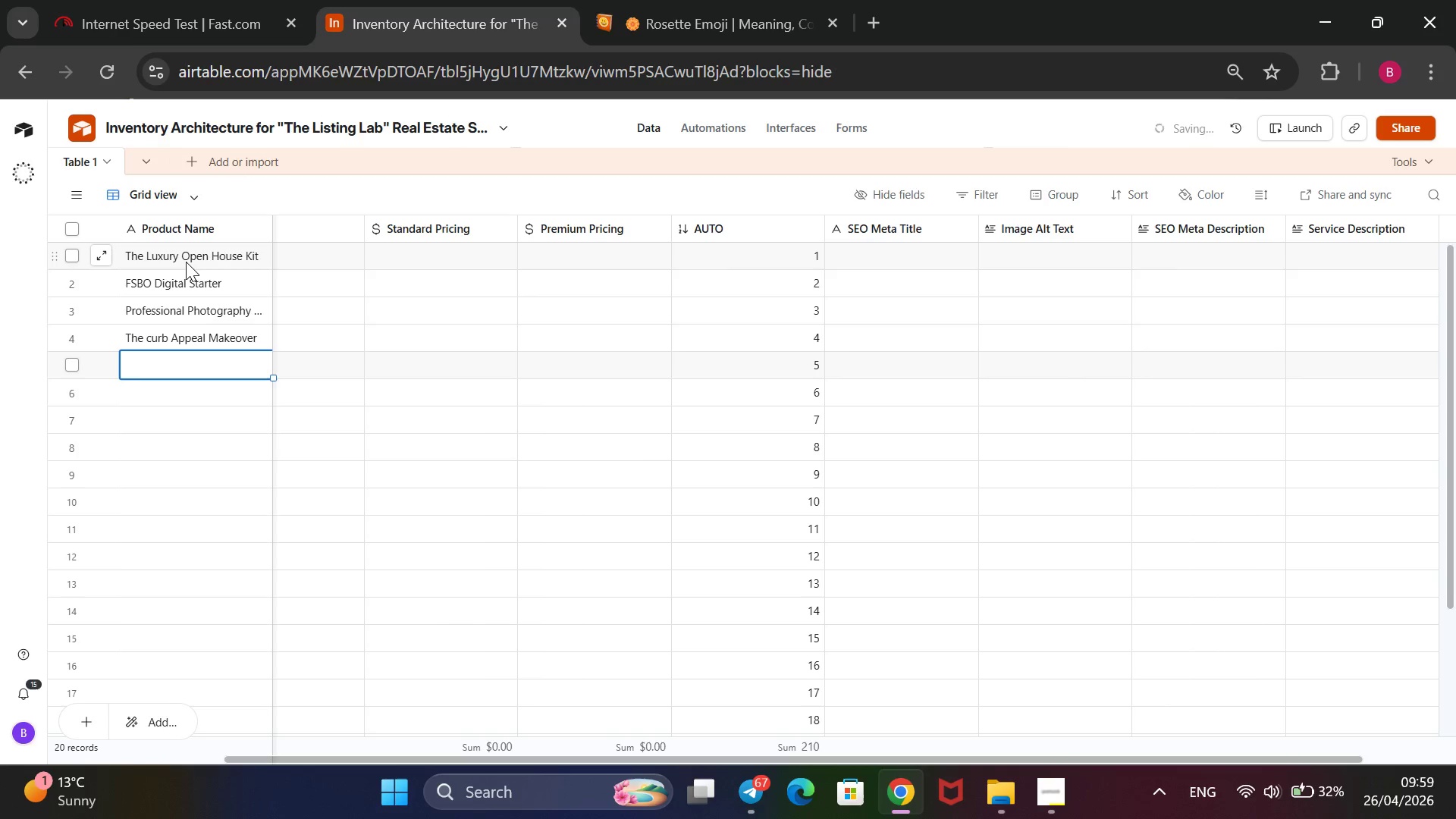 
type(Pre-Listing Inspection Pro)
 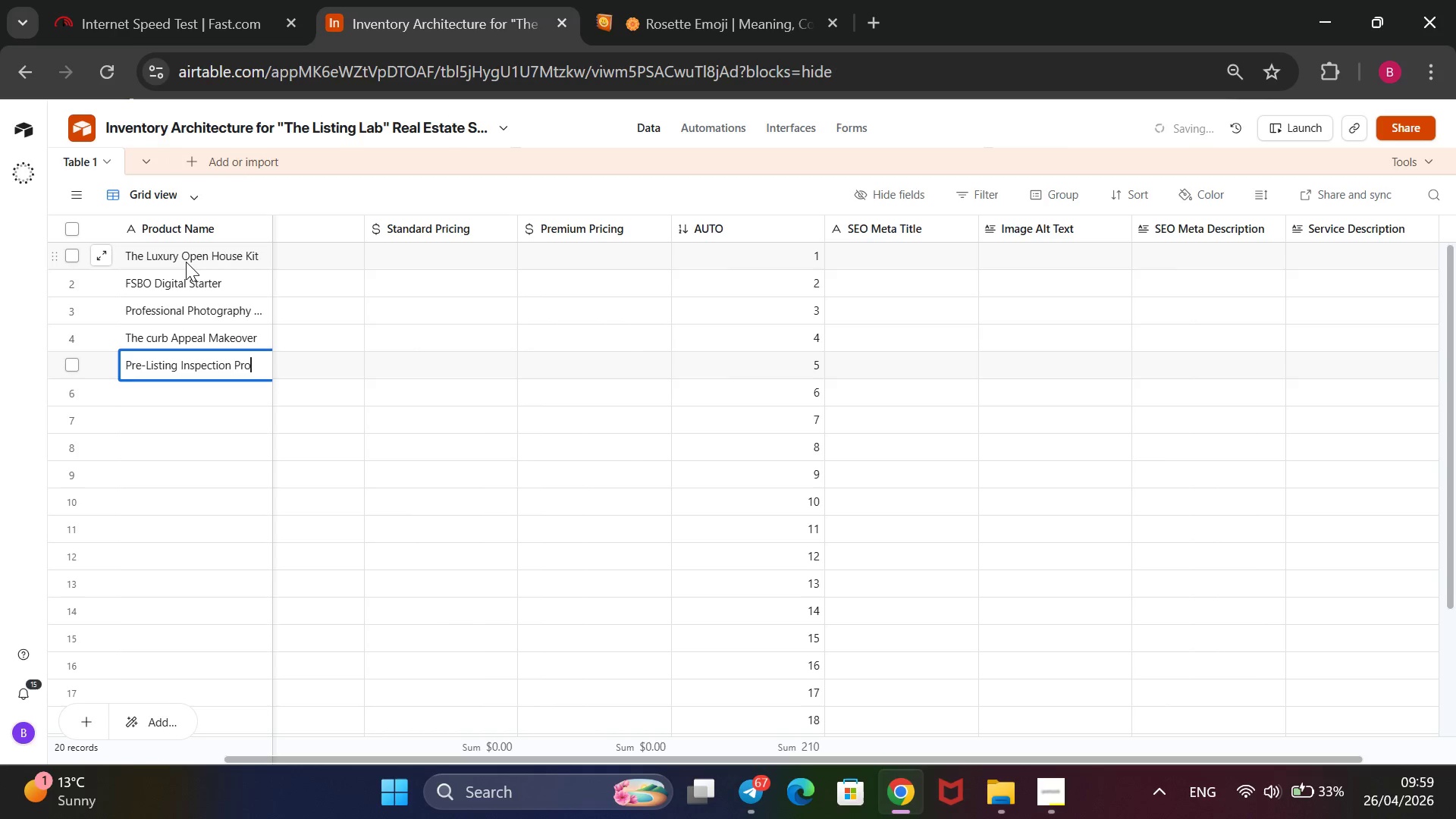 
key(Enter)
 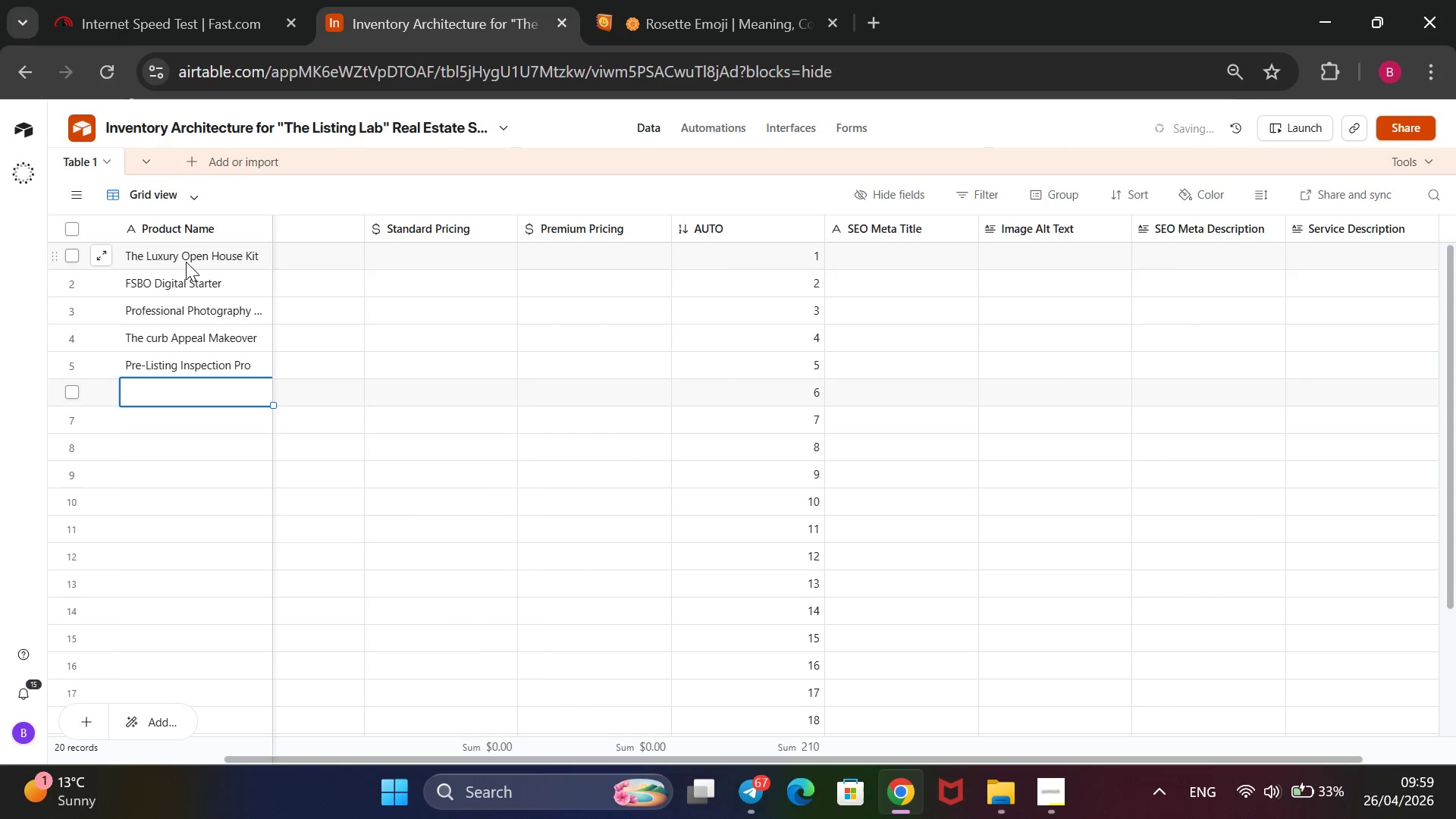 
type(THe)
key(Backspace)
key(Backspace)
type(he Penthous Port)
 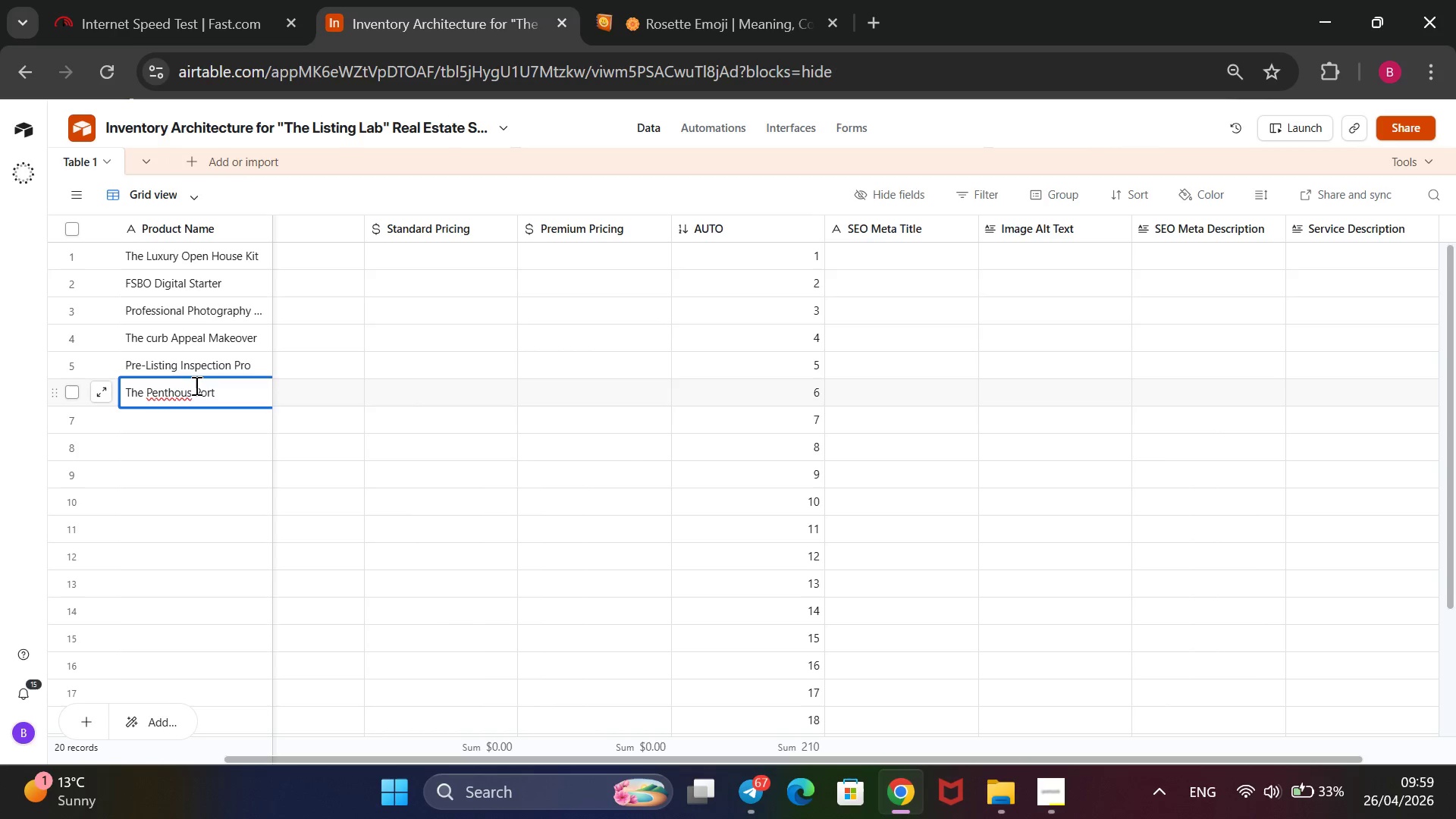 
left_click([194, 388])
 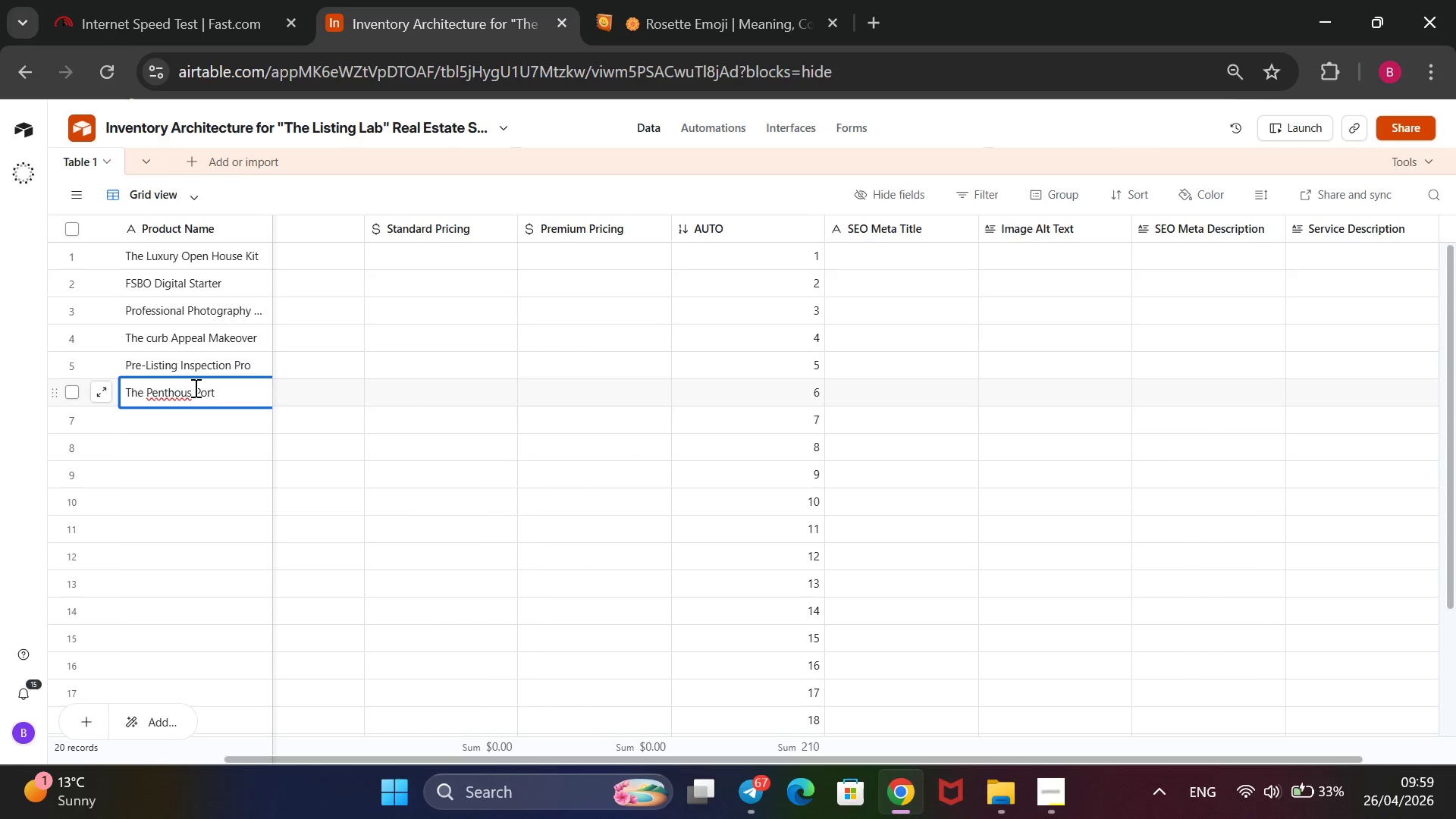 
key(ArrowLeft)
 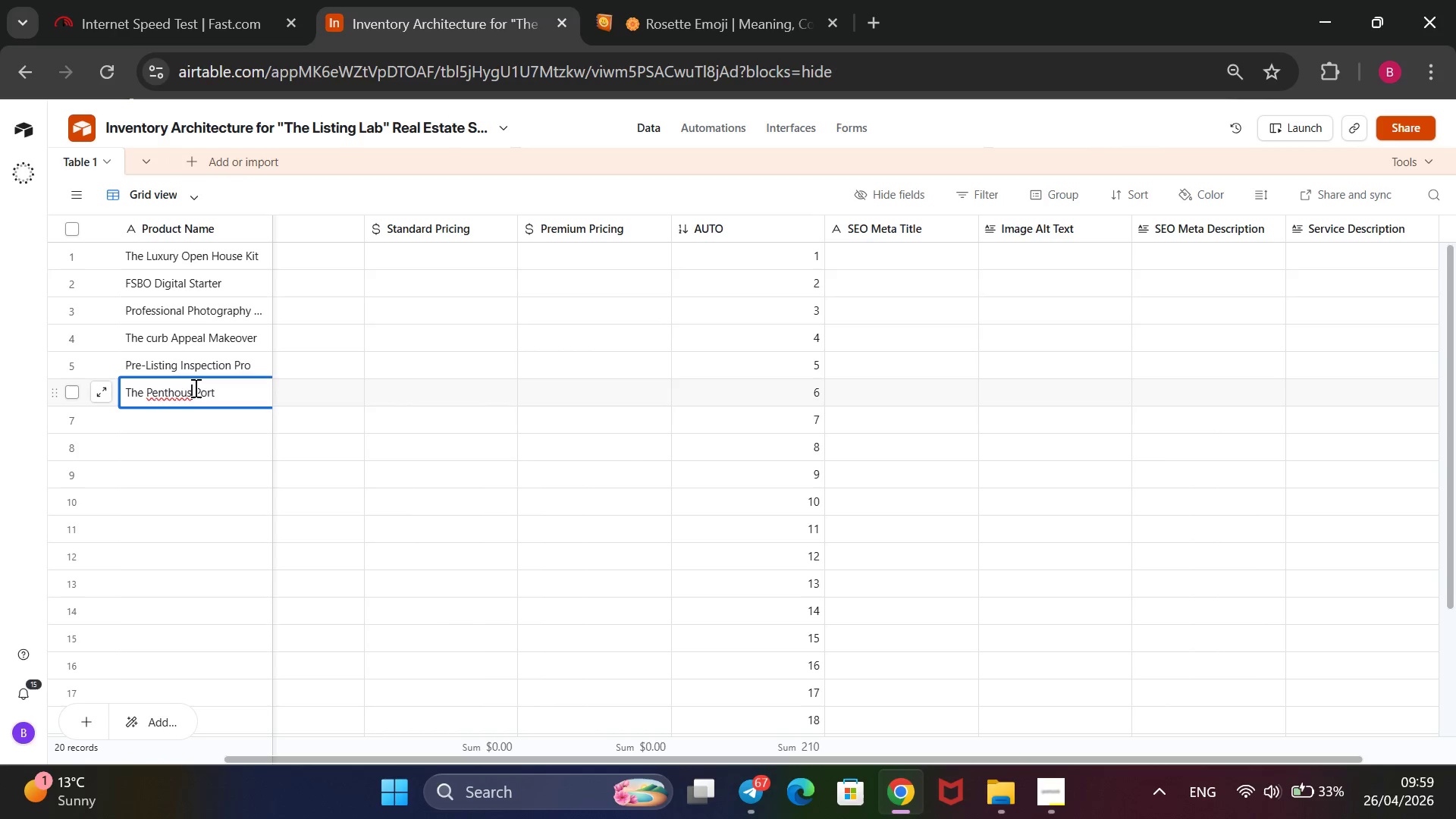 
key(E)
 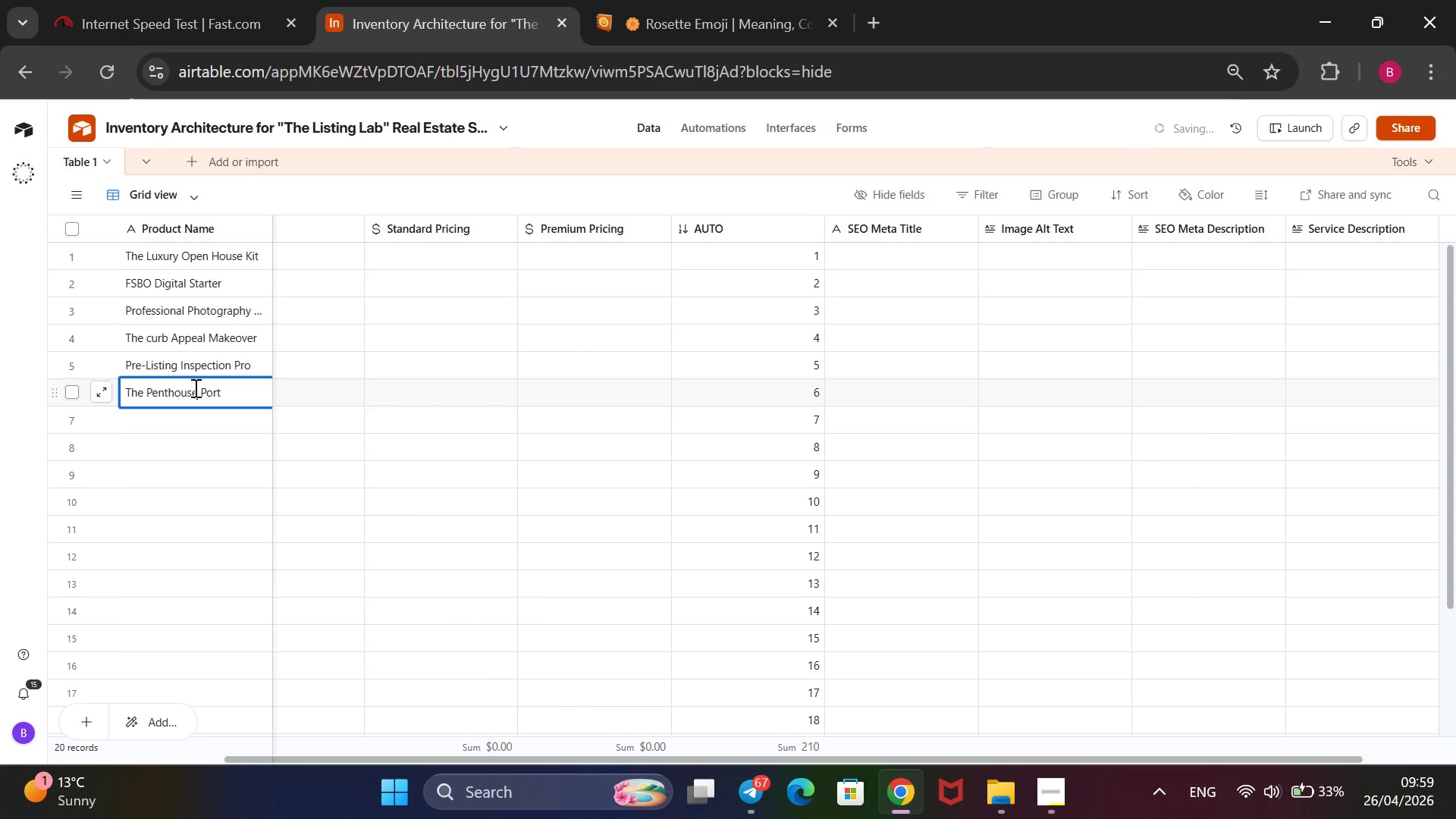 
key(ArrowRight)
 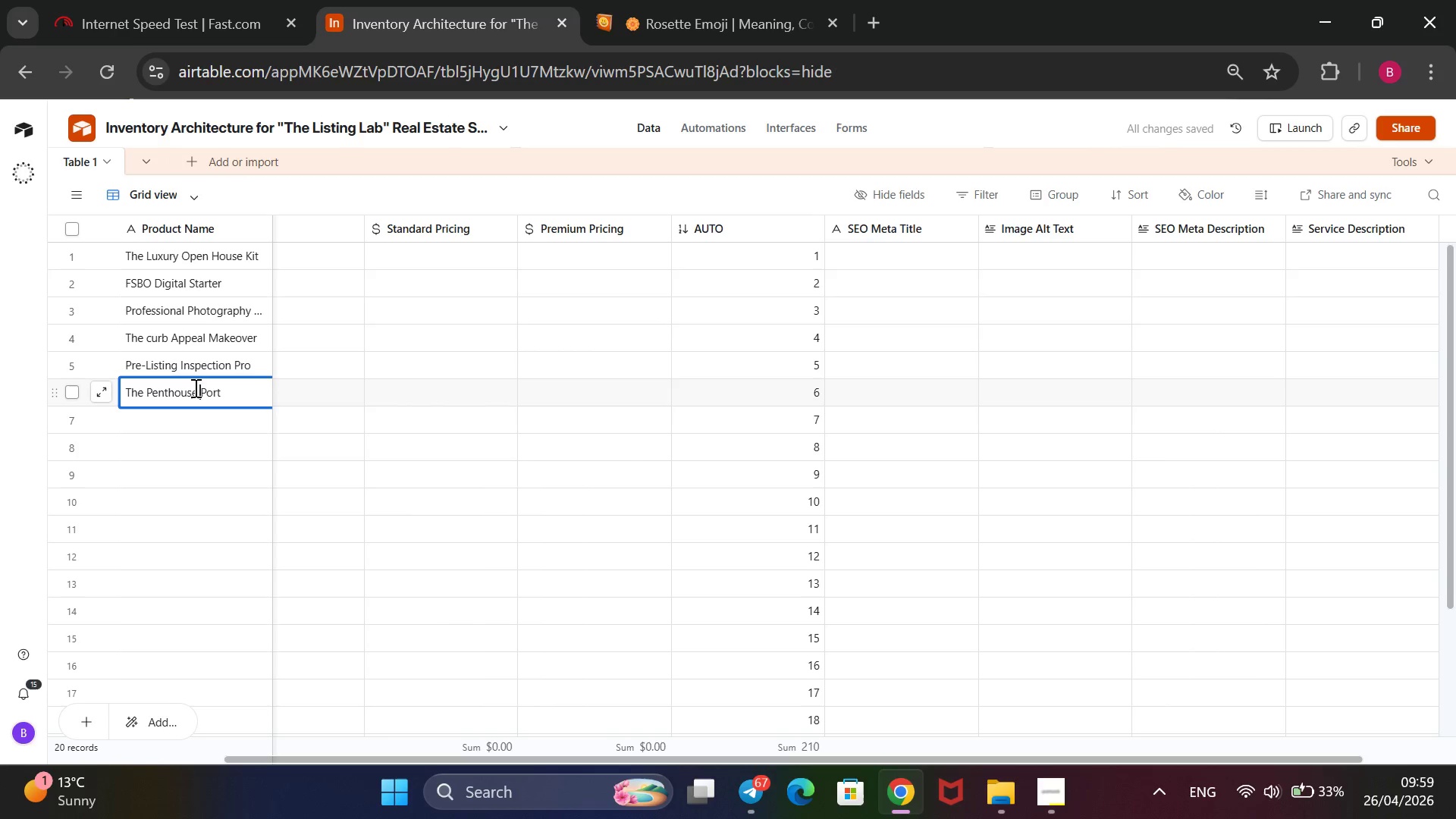 
key(ArrowRight)
 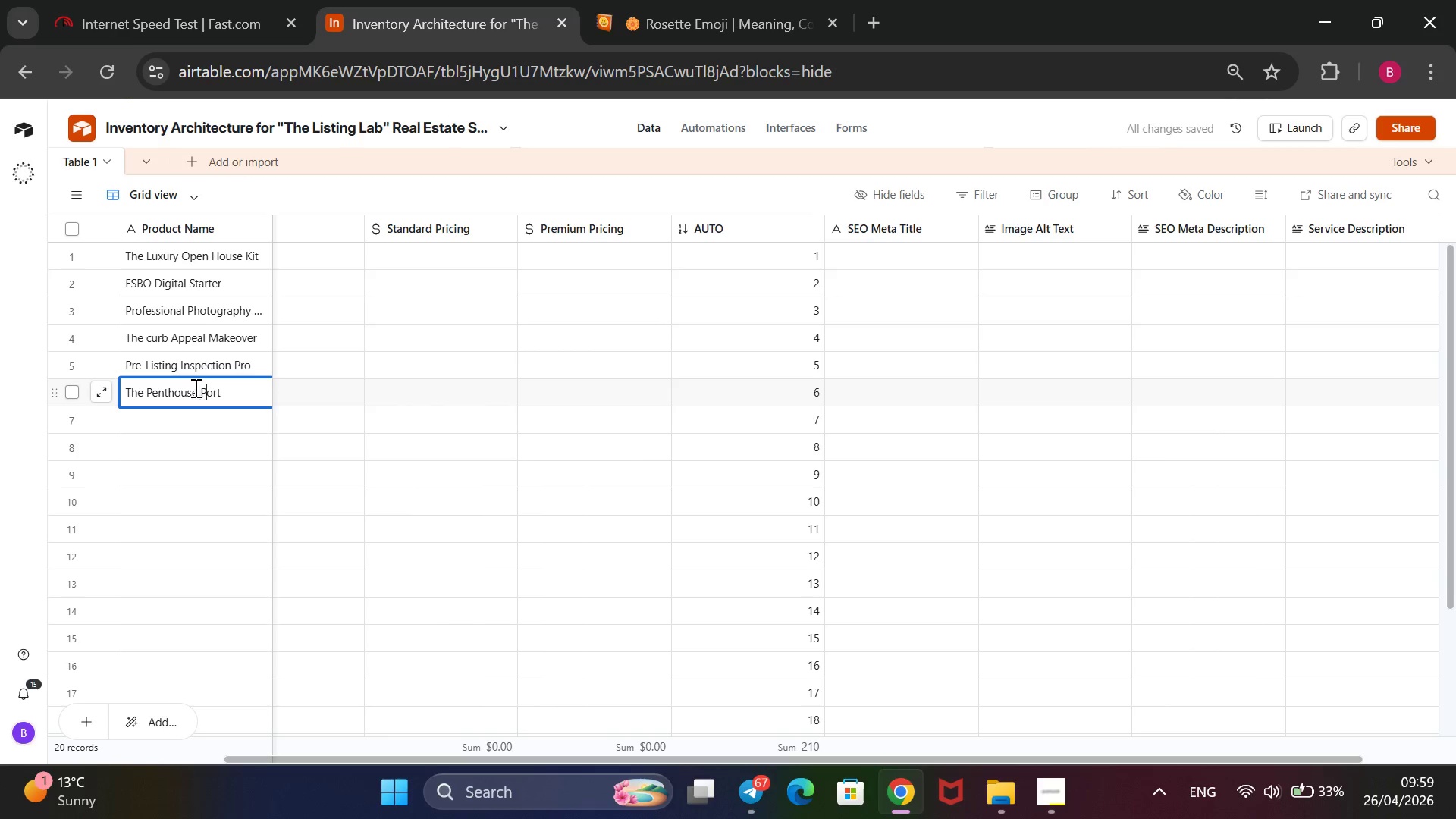 
key(ArrowRight)
 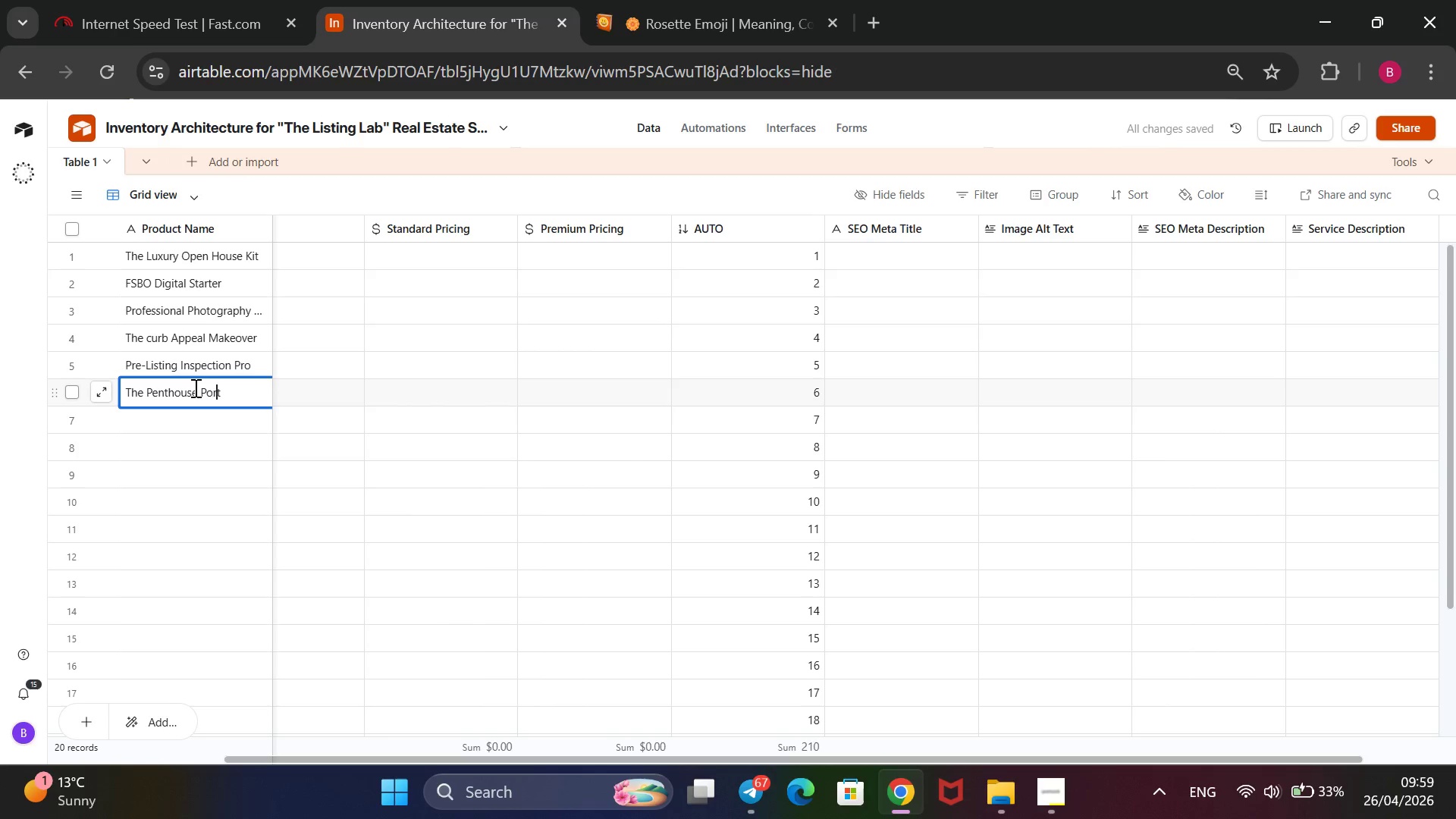 
key(ArrowRight)
 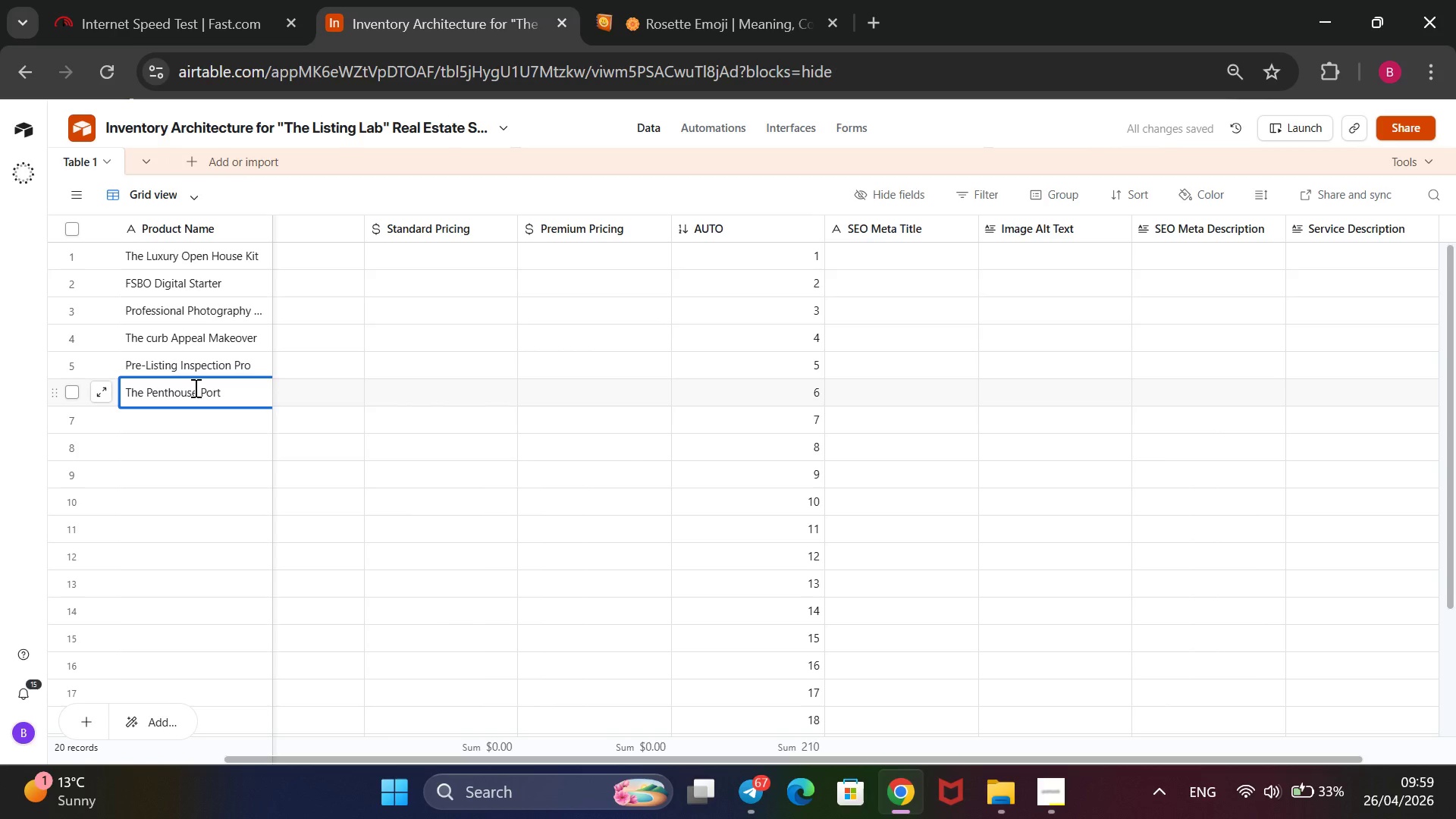 
key(ArrowRight)
 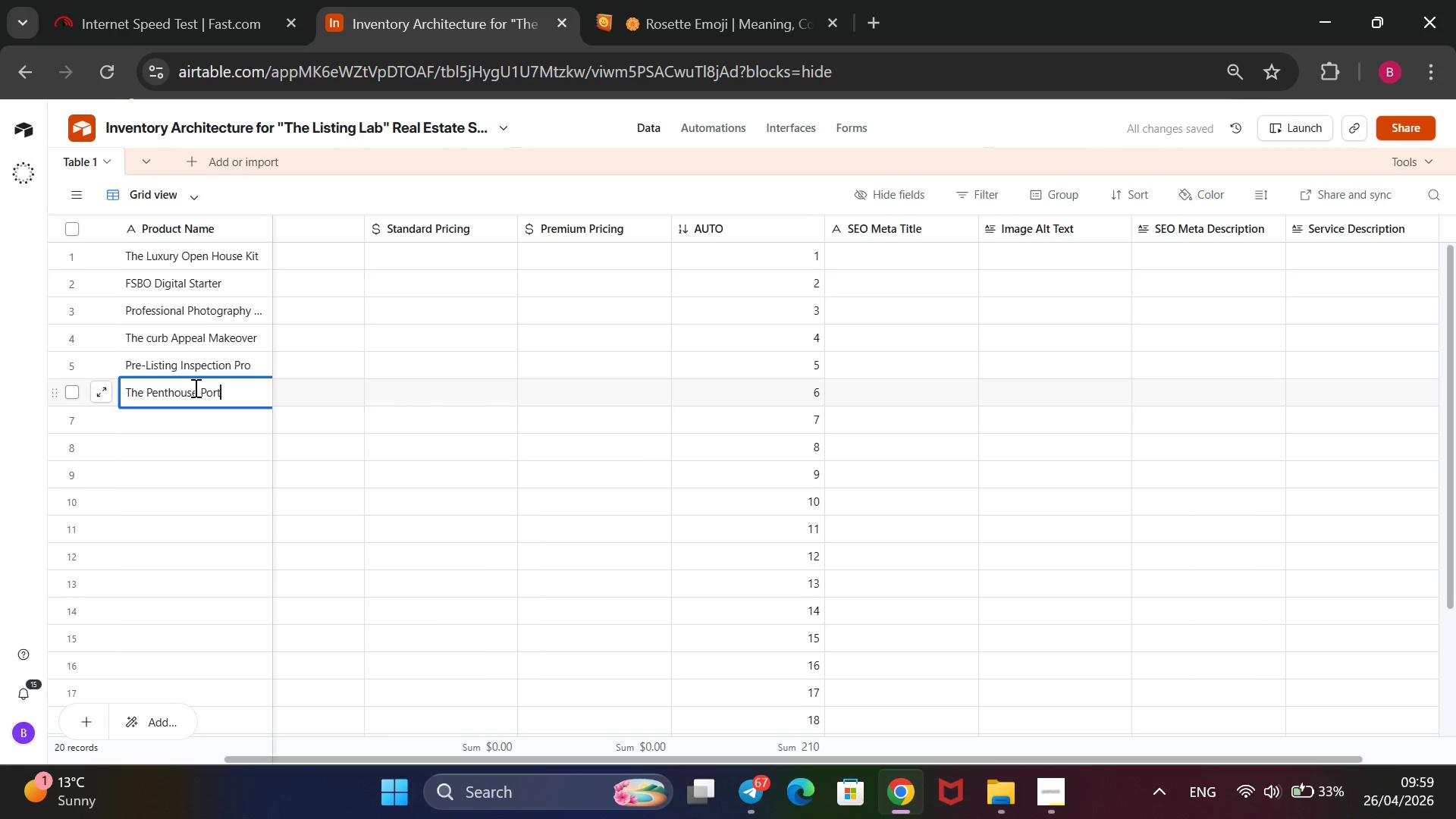 
type(folio)
 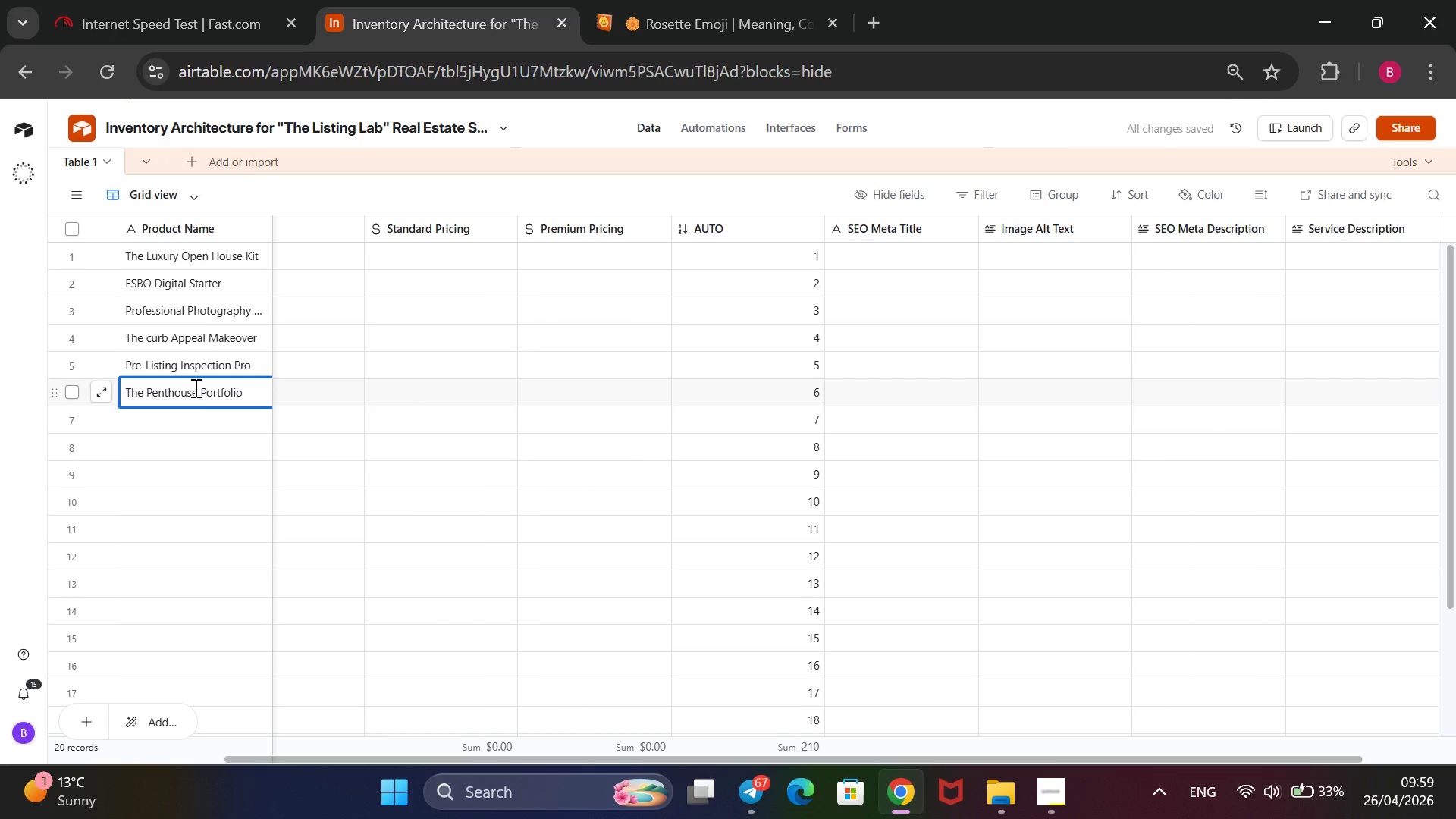 
key(Enter)
 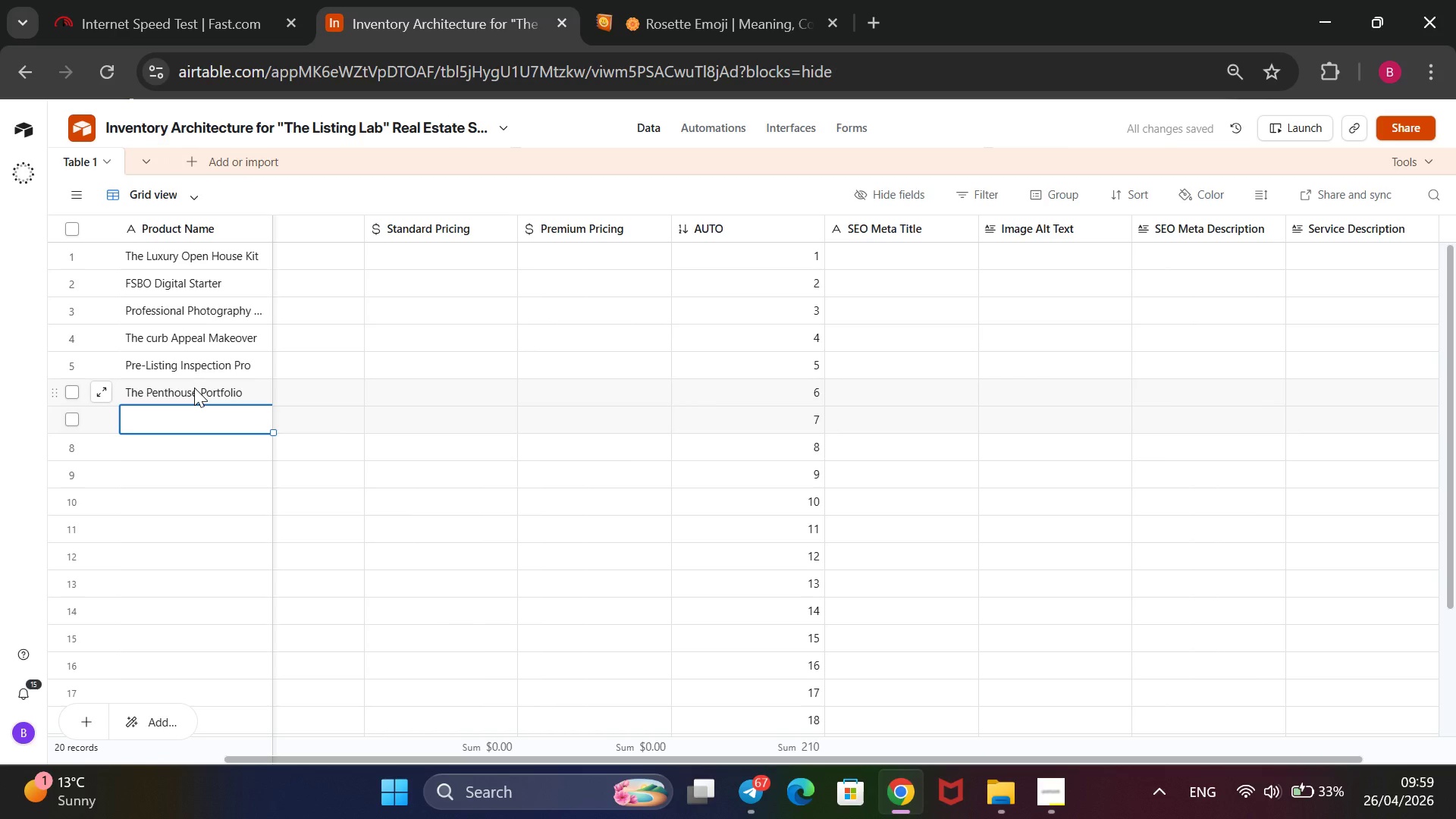 
type(Empty Nest Exper)
key(Backspace)
key(Backspace)
type(ress Staging)
 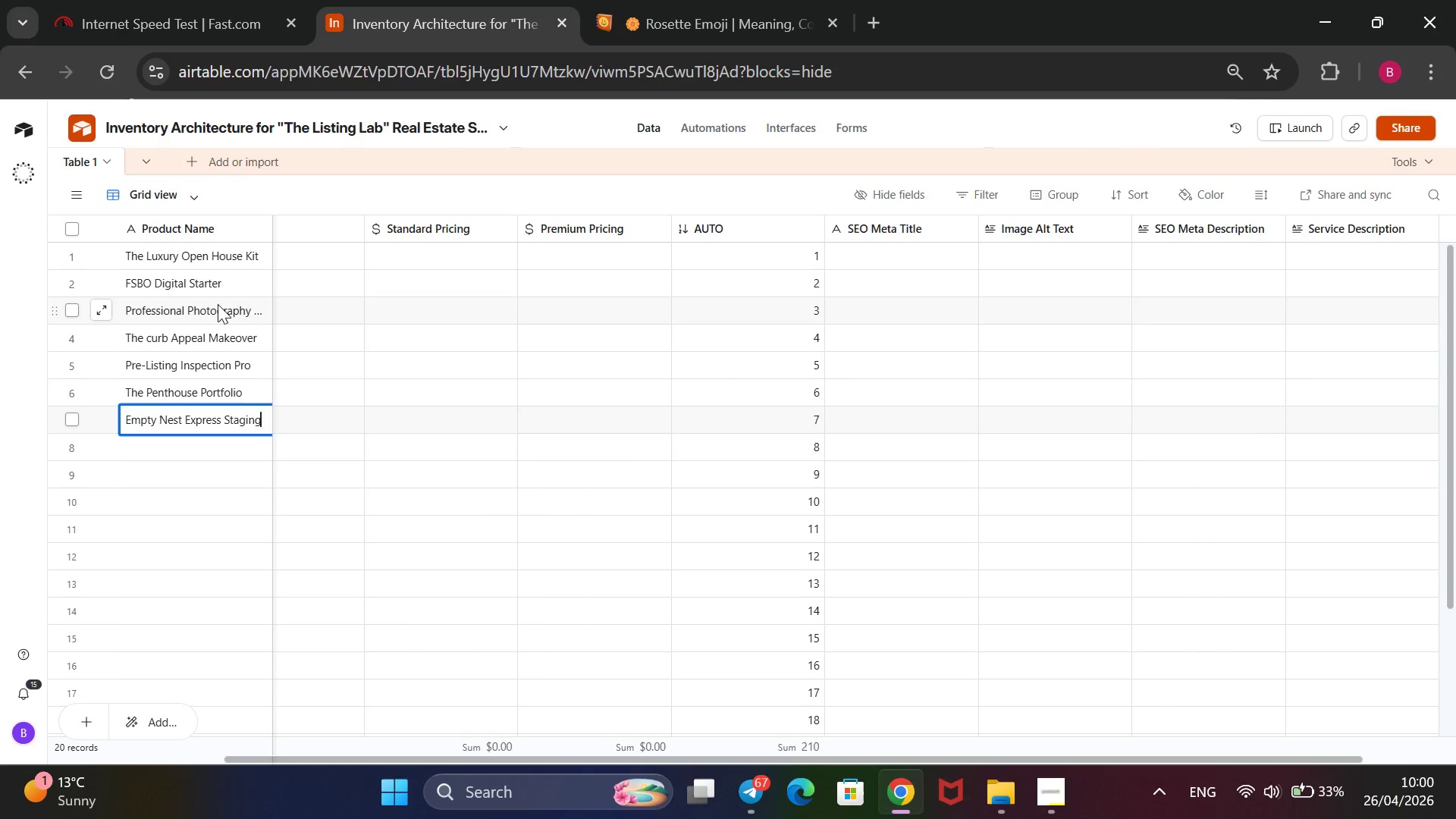 
wait(7.7)
 